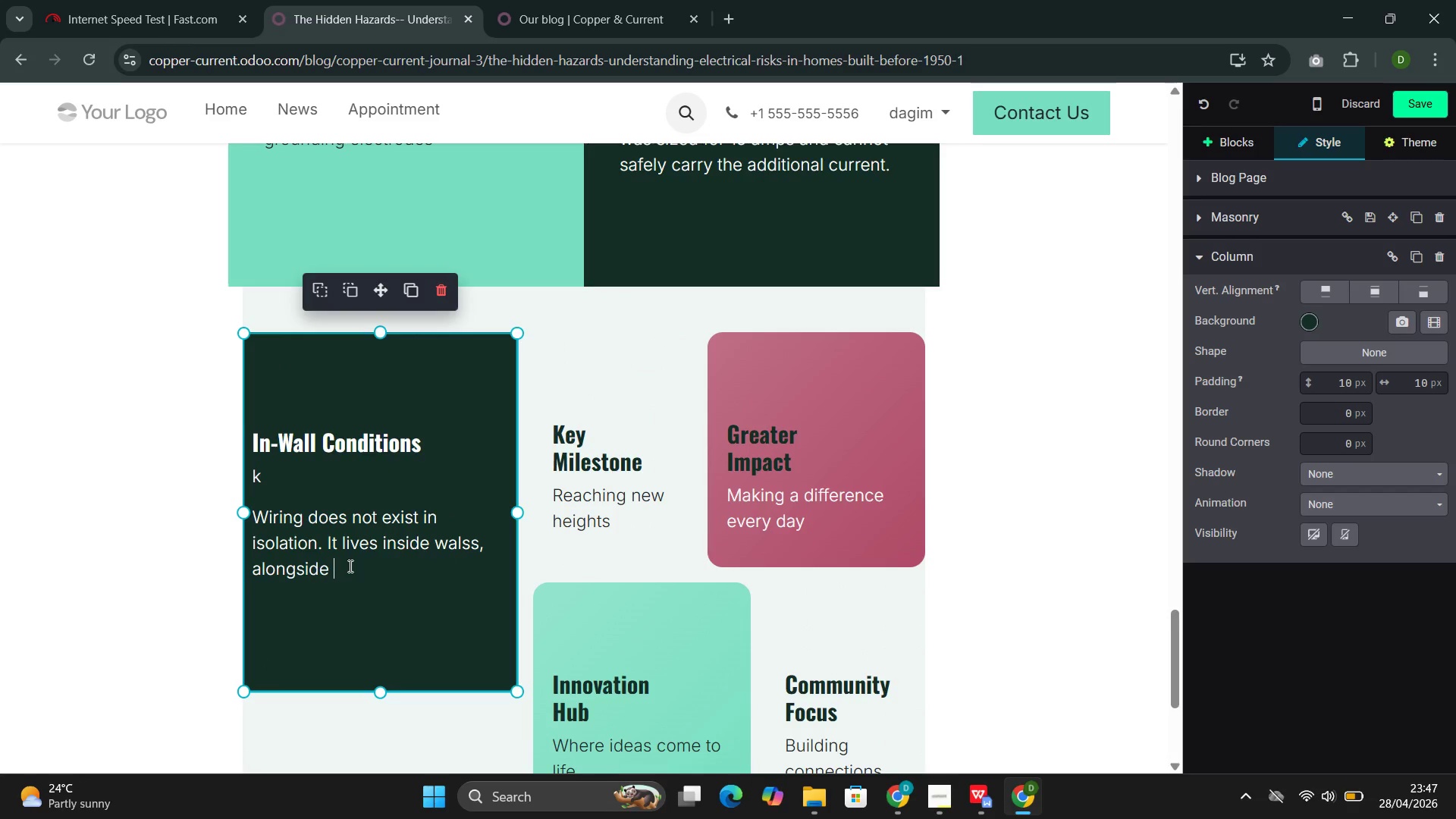 
type(pli)
key(Backspace)
type(umbing )
key(Backspace)
type(, insulation )
key(Backspace)
type(, and structural elements )
key(Backspace)
type(. Over decades, conditiond)
key(Backspace)
type(s chnage at)
key(Backspace)
type(round the wirr)
key(Backspace)
type(ing in ways that affes)
key(Backspace)
type(ct its safety)
 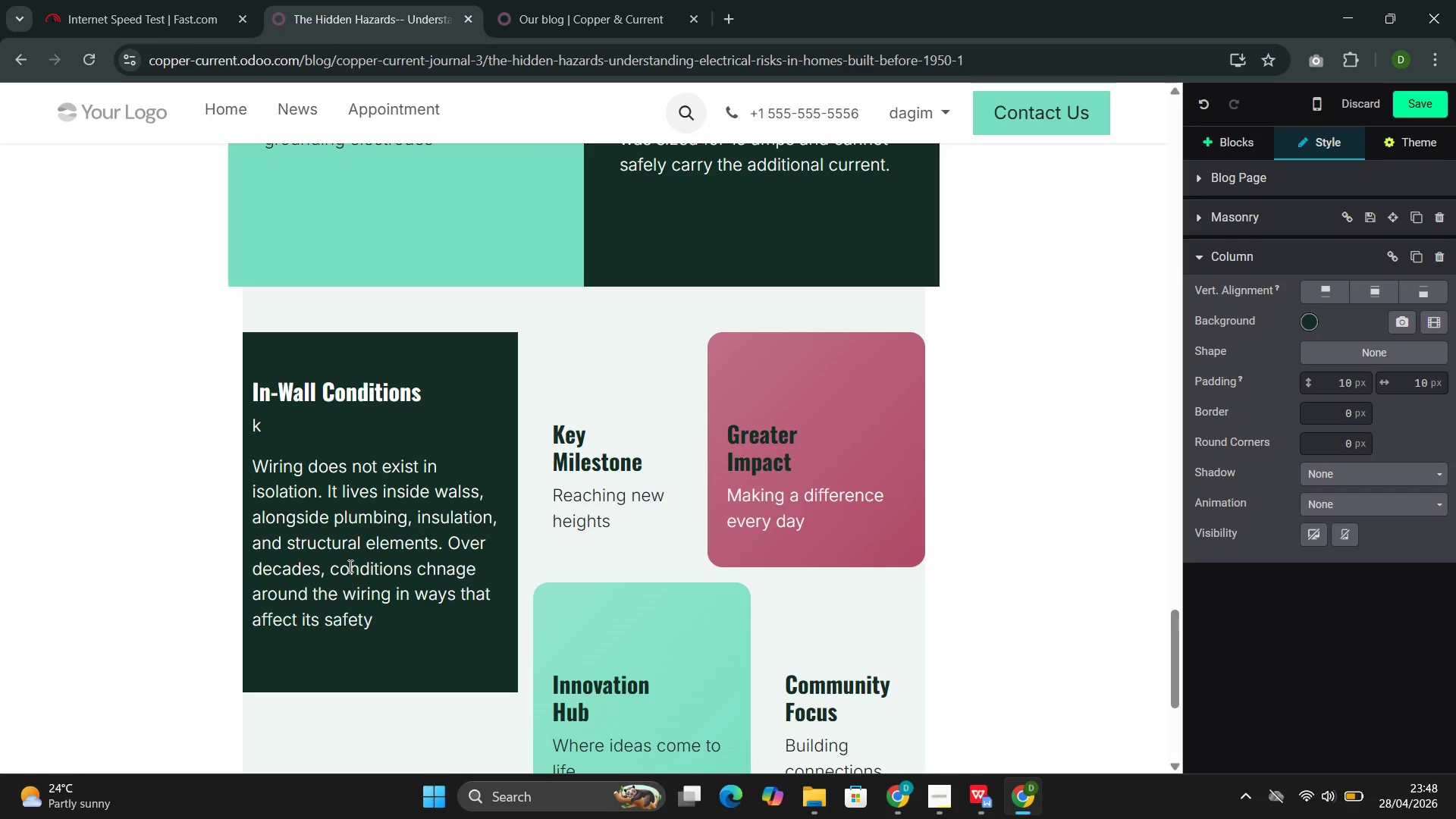 
wait(6.08)
 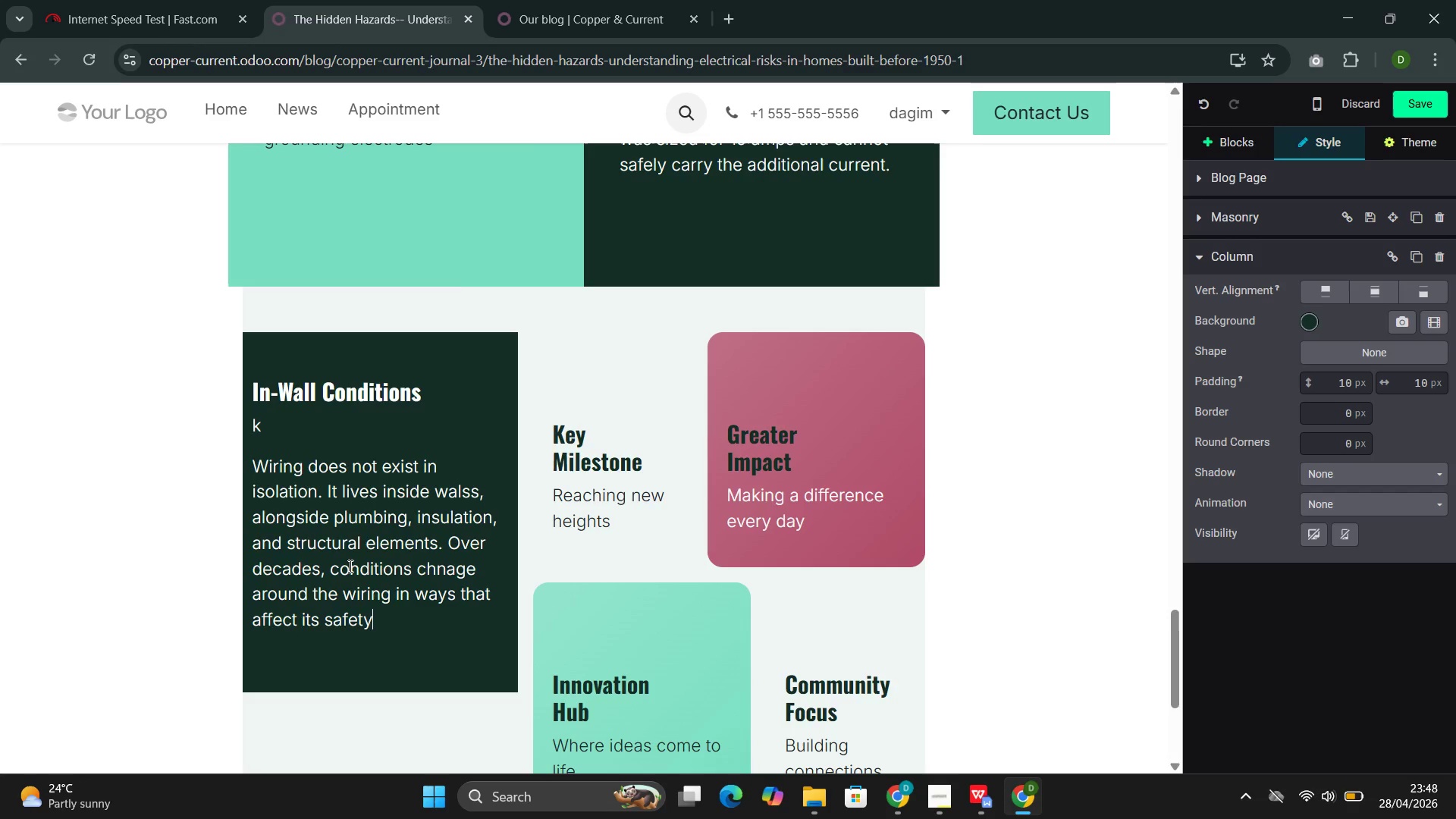 
left_click_drag(start_coordinate=[623, 523], to_coordinate=[554, 502])
 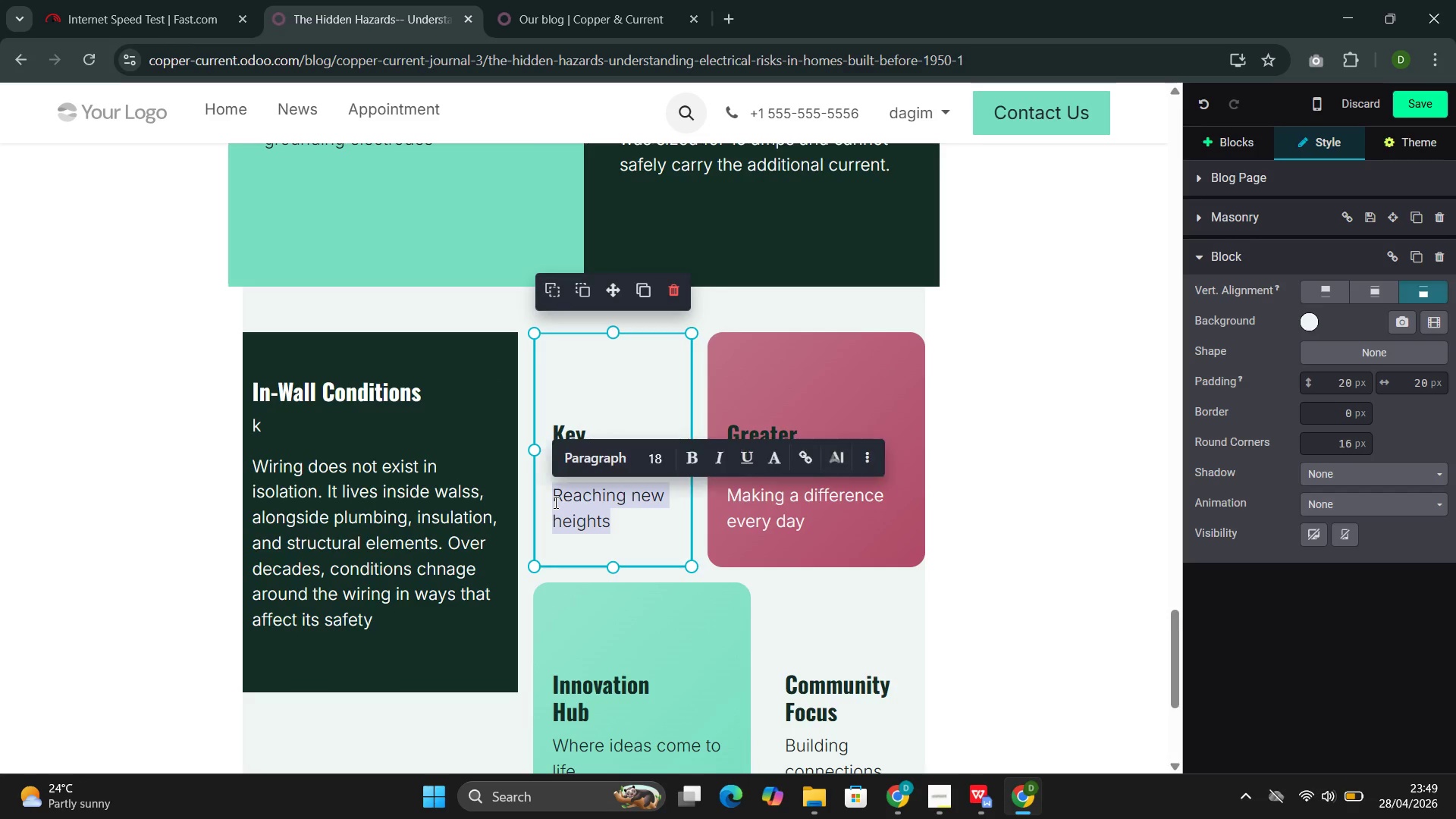 
key(Backspace)
 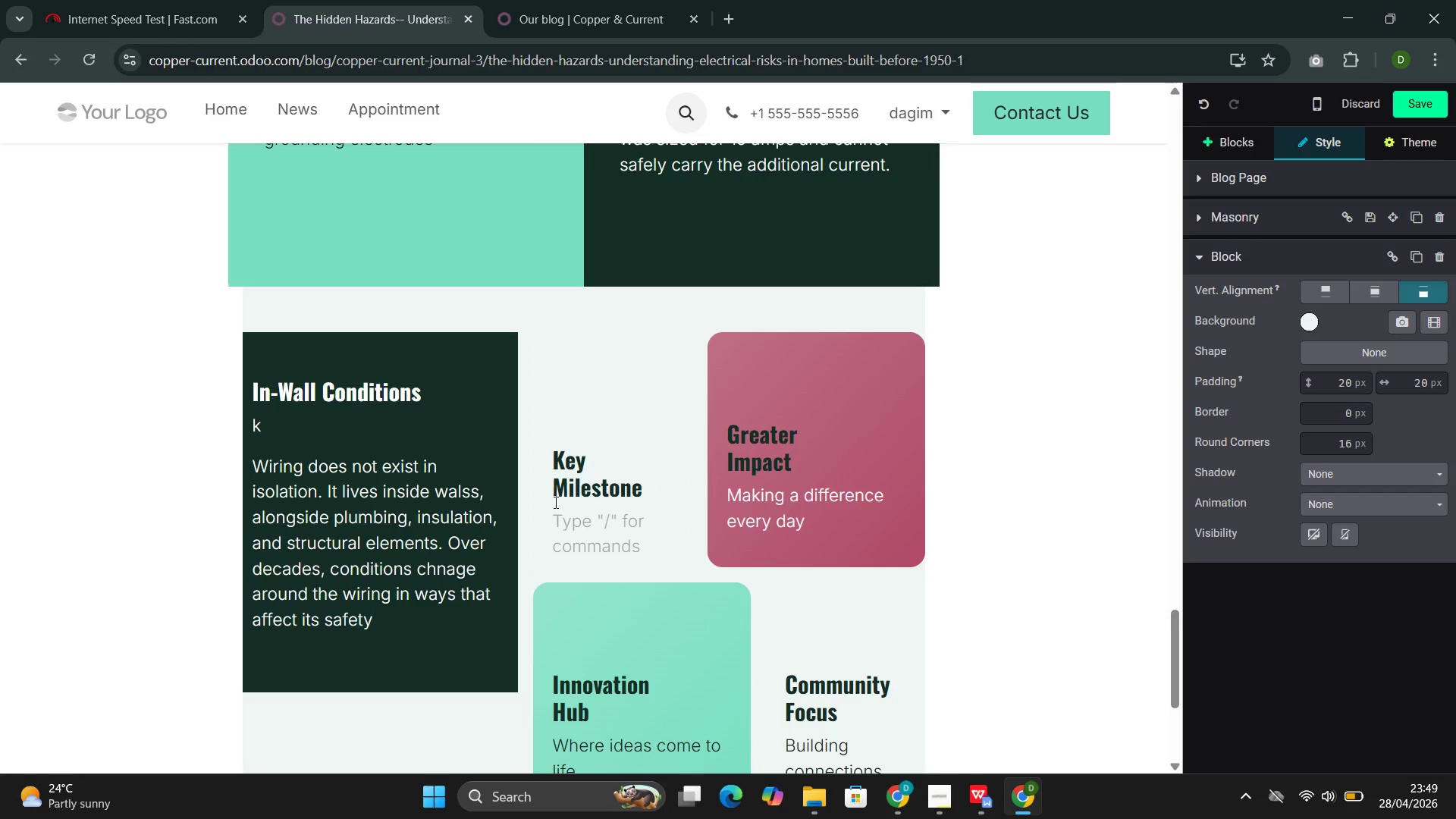 
key(Backspace)
 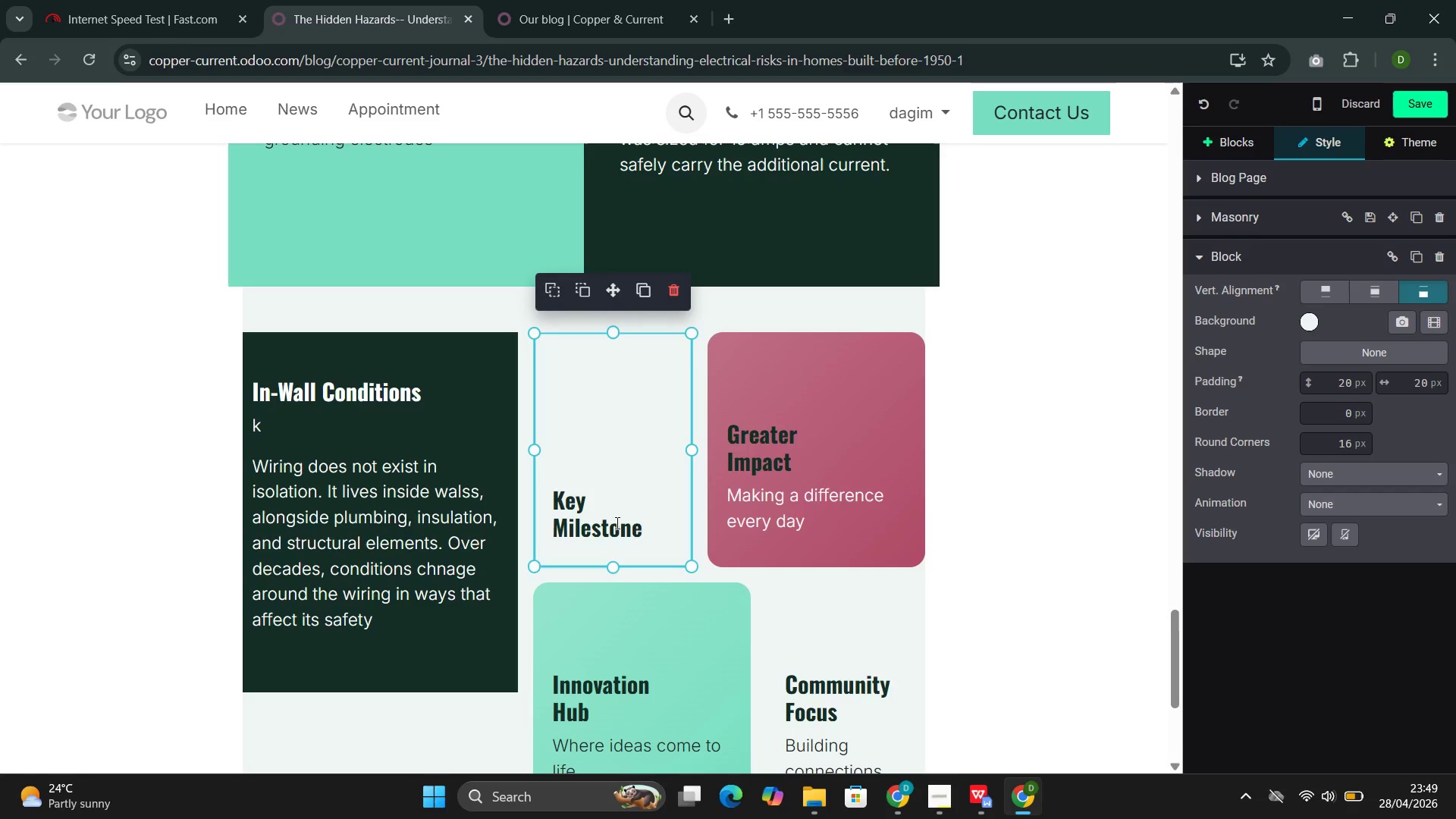 
left_click_drag(start_coordinate=[646, 526], to_coordinate=[555, 504])
 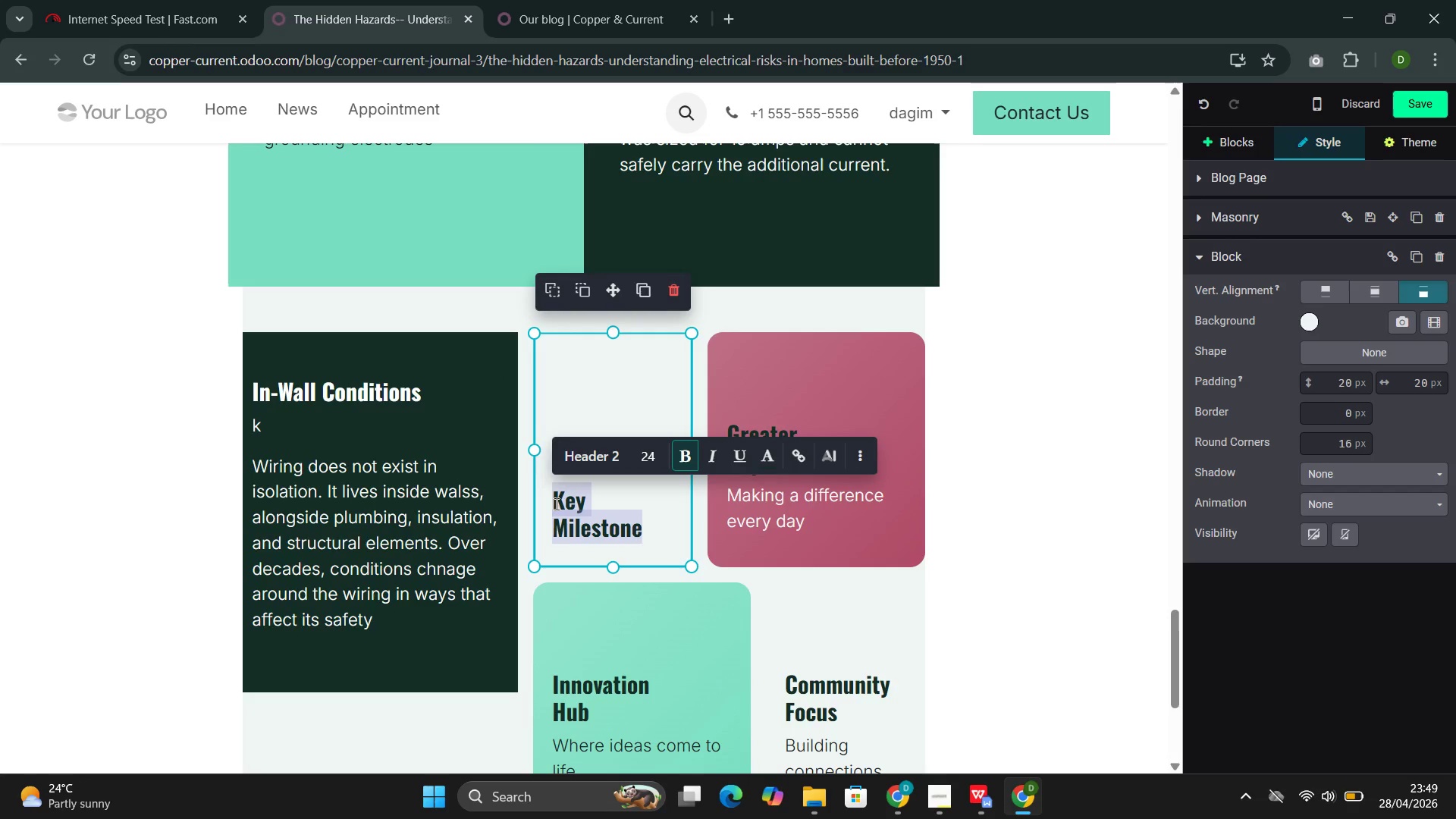 
type(Roden)
 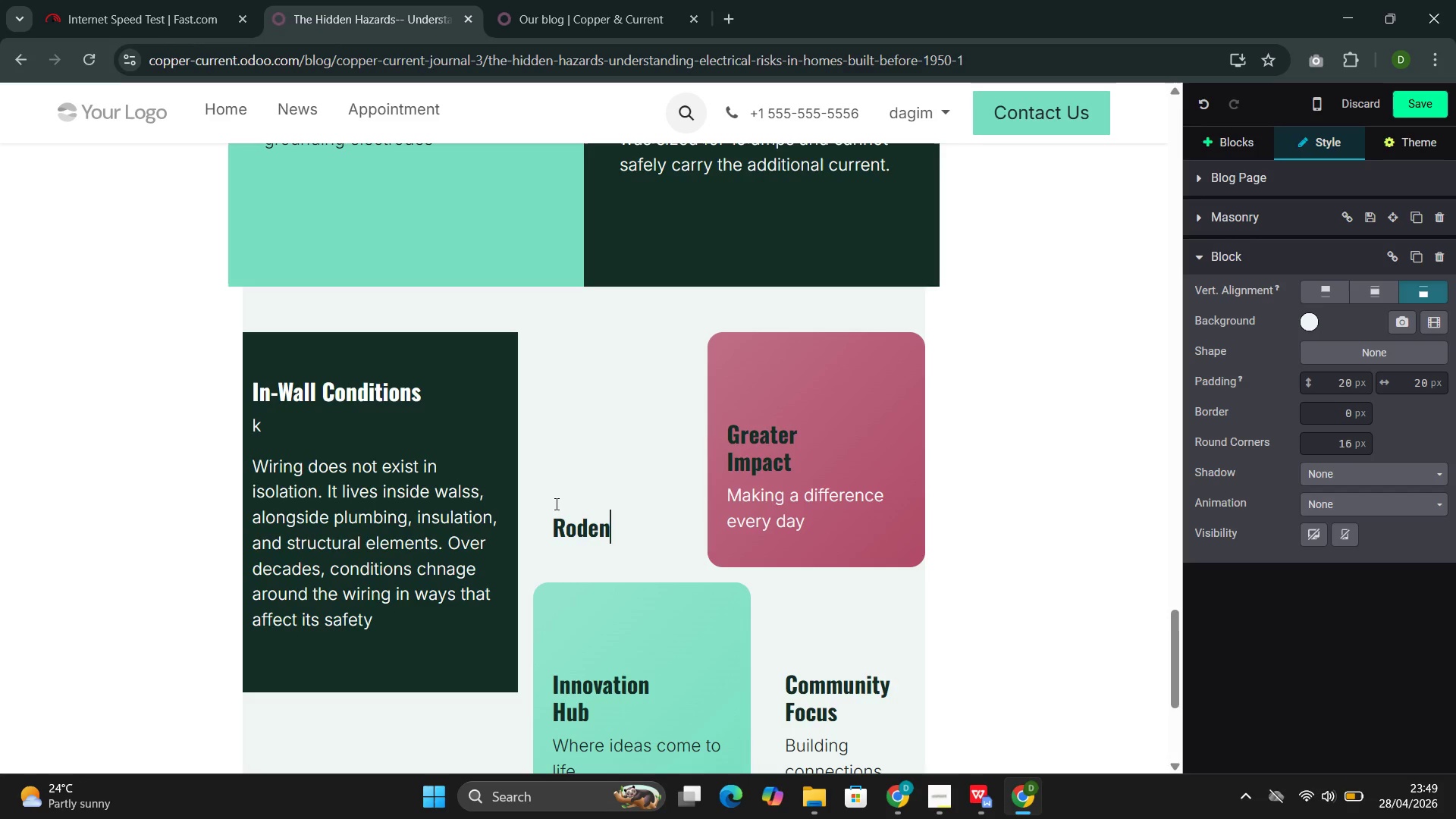 
type(t activity damages insulation)
 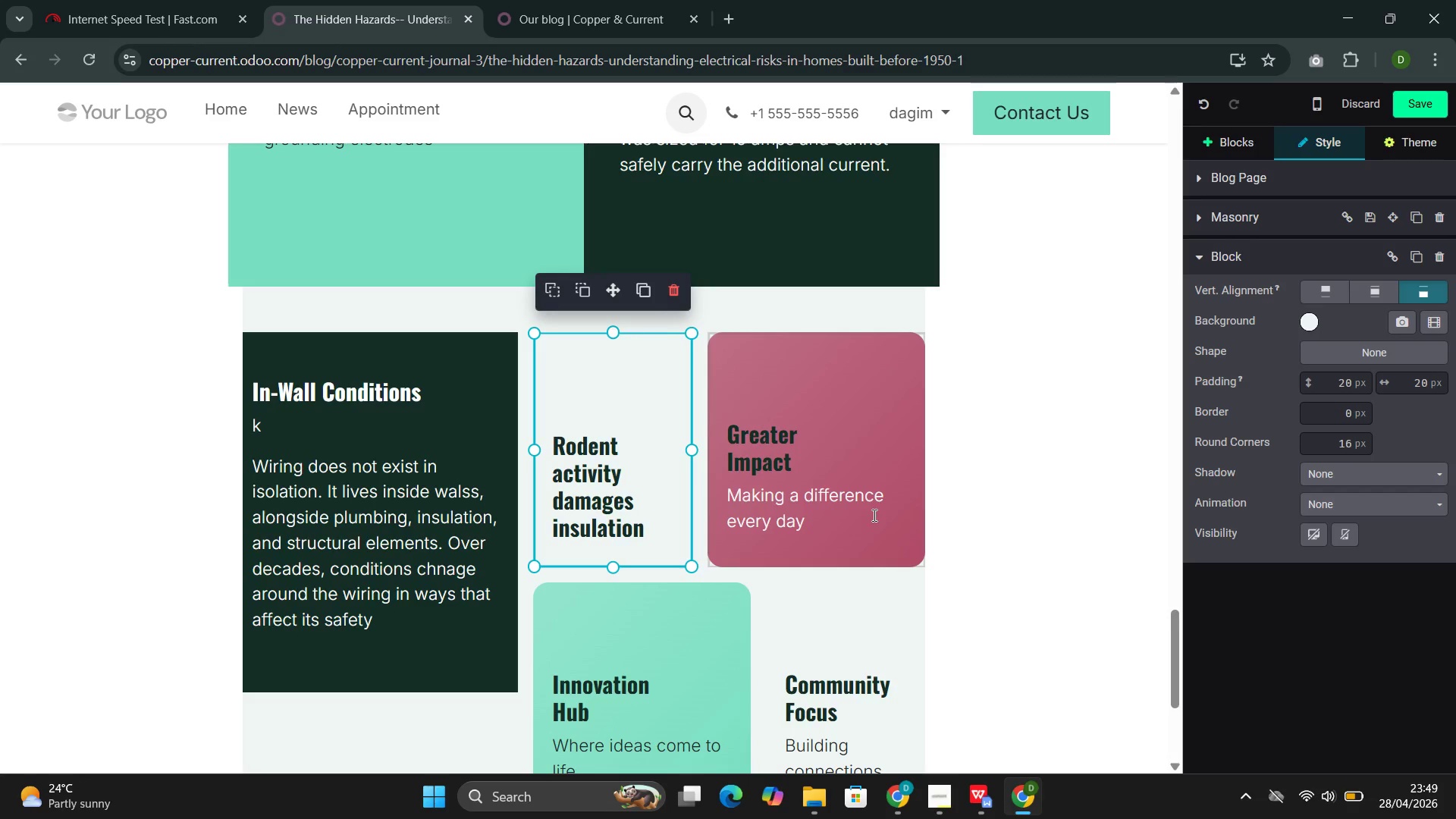 
left_click_drag(start_coordinate=[822, 518], to_coordinate=[740, 500])
 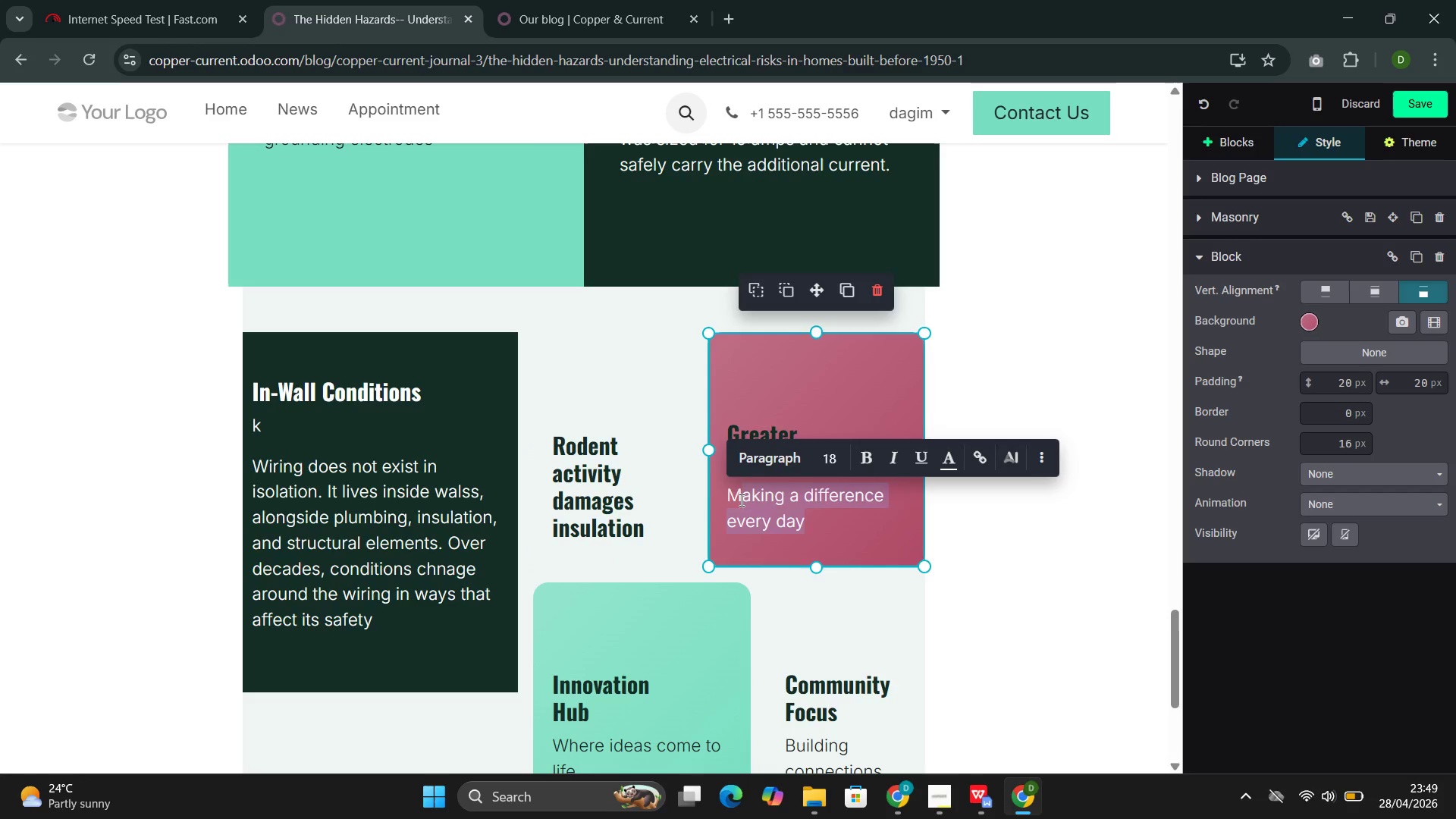 
key(Backspace)
 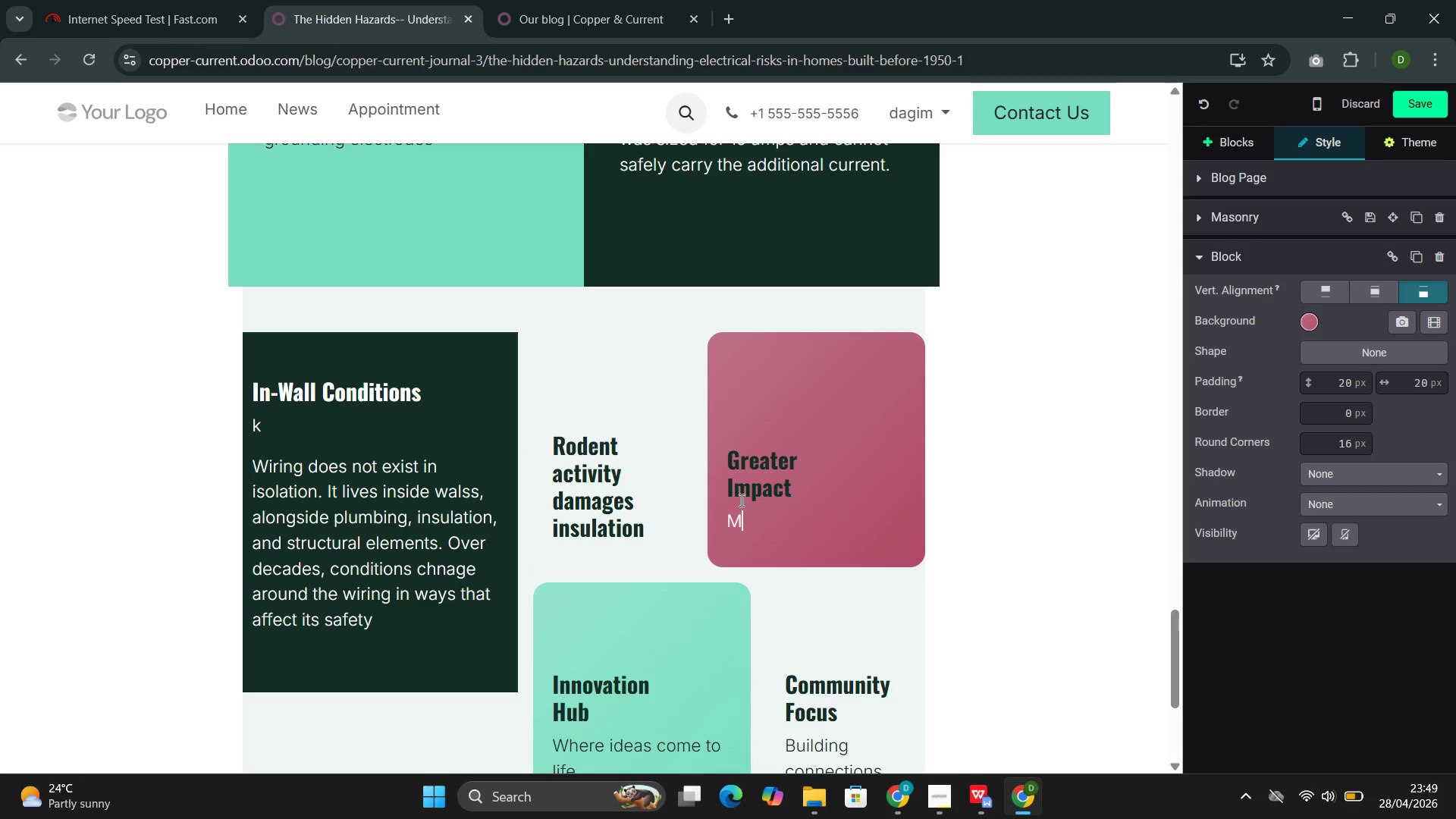 
key(Backspace)
 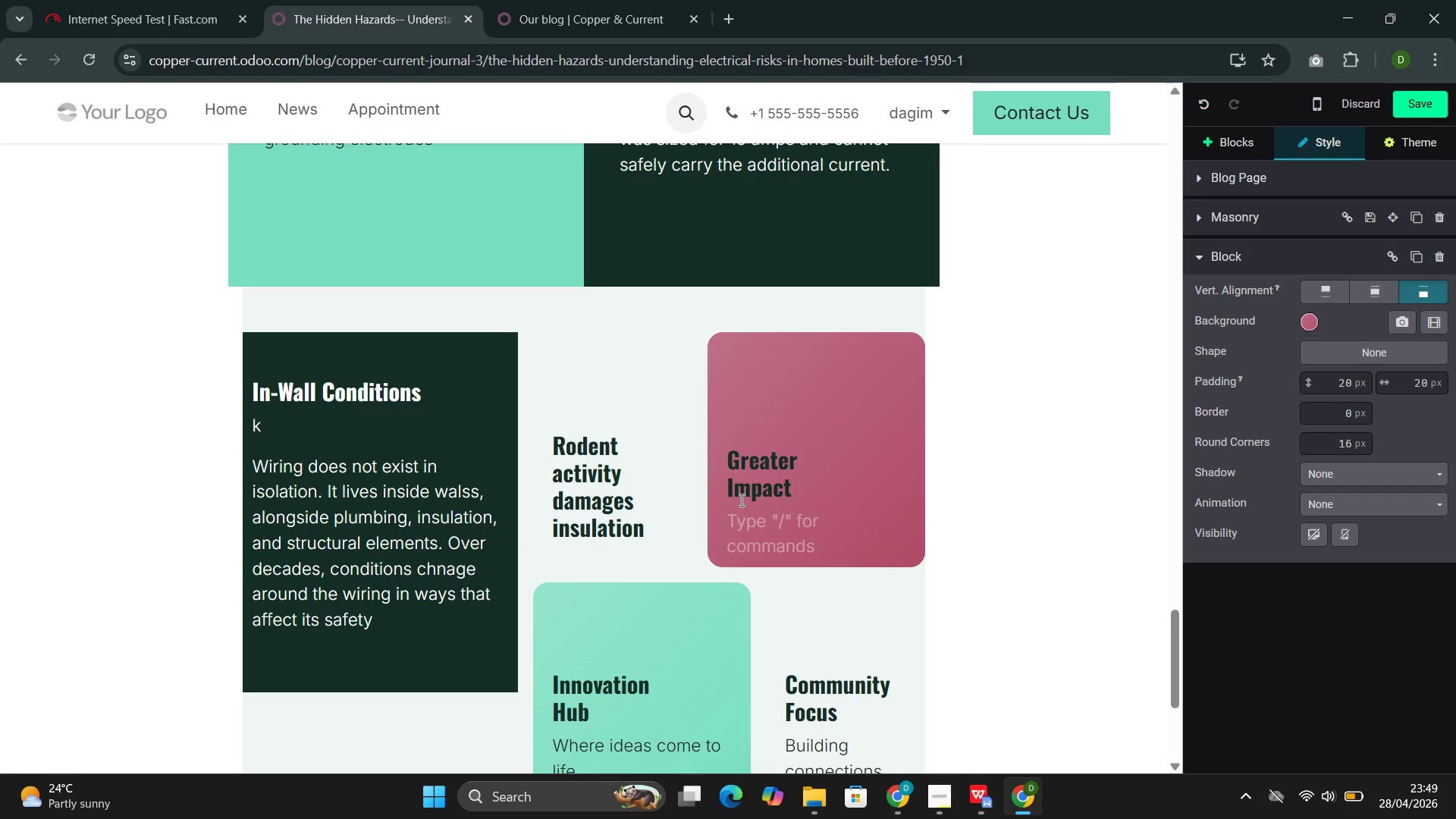 
key(Backspace)
 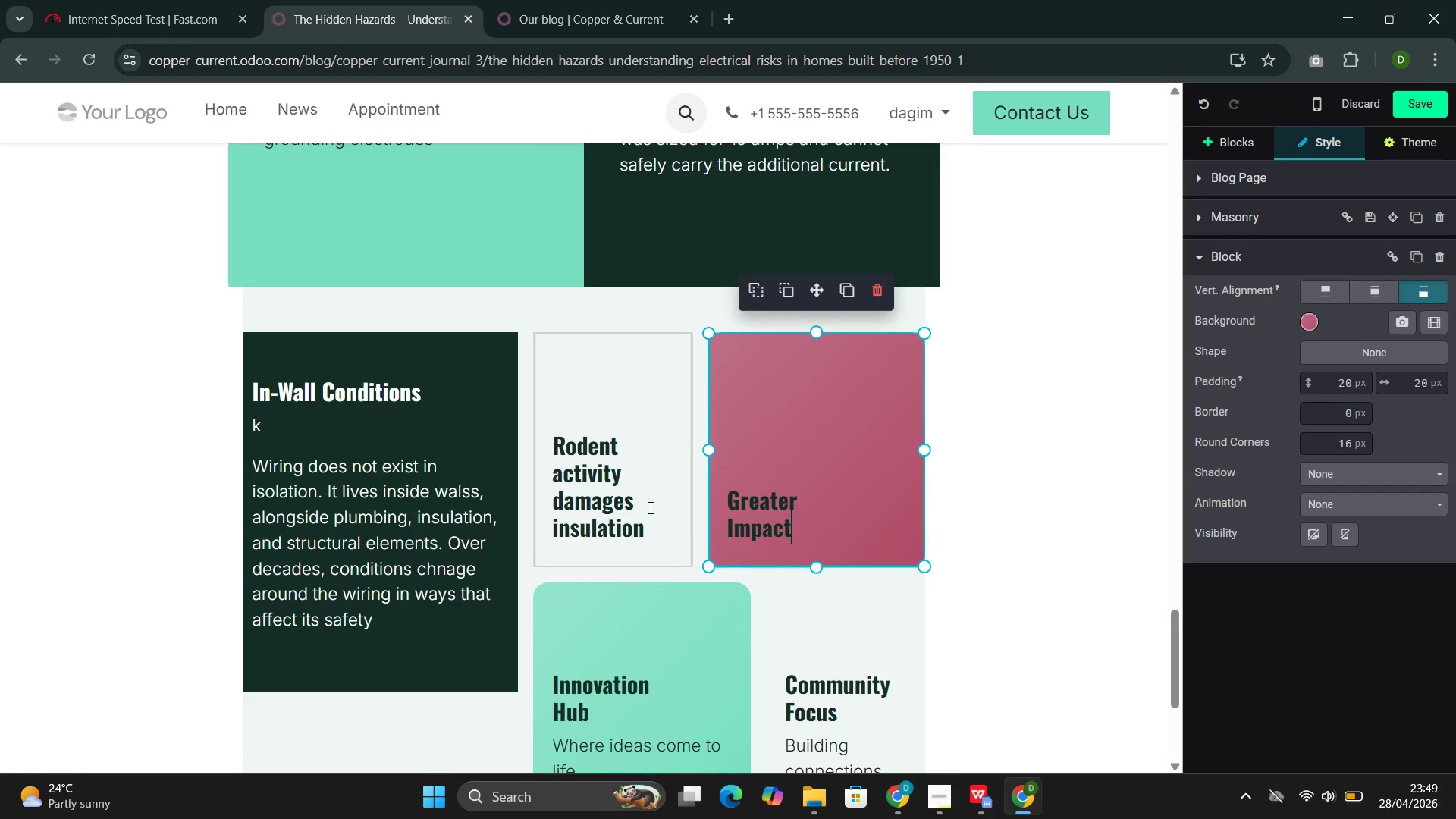 
left_click([647, 540])
 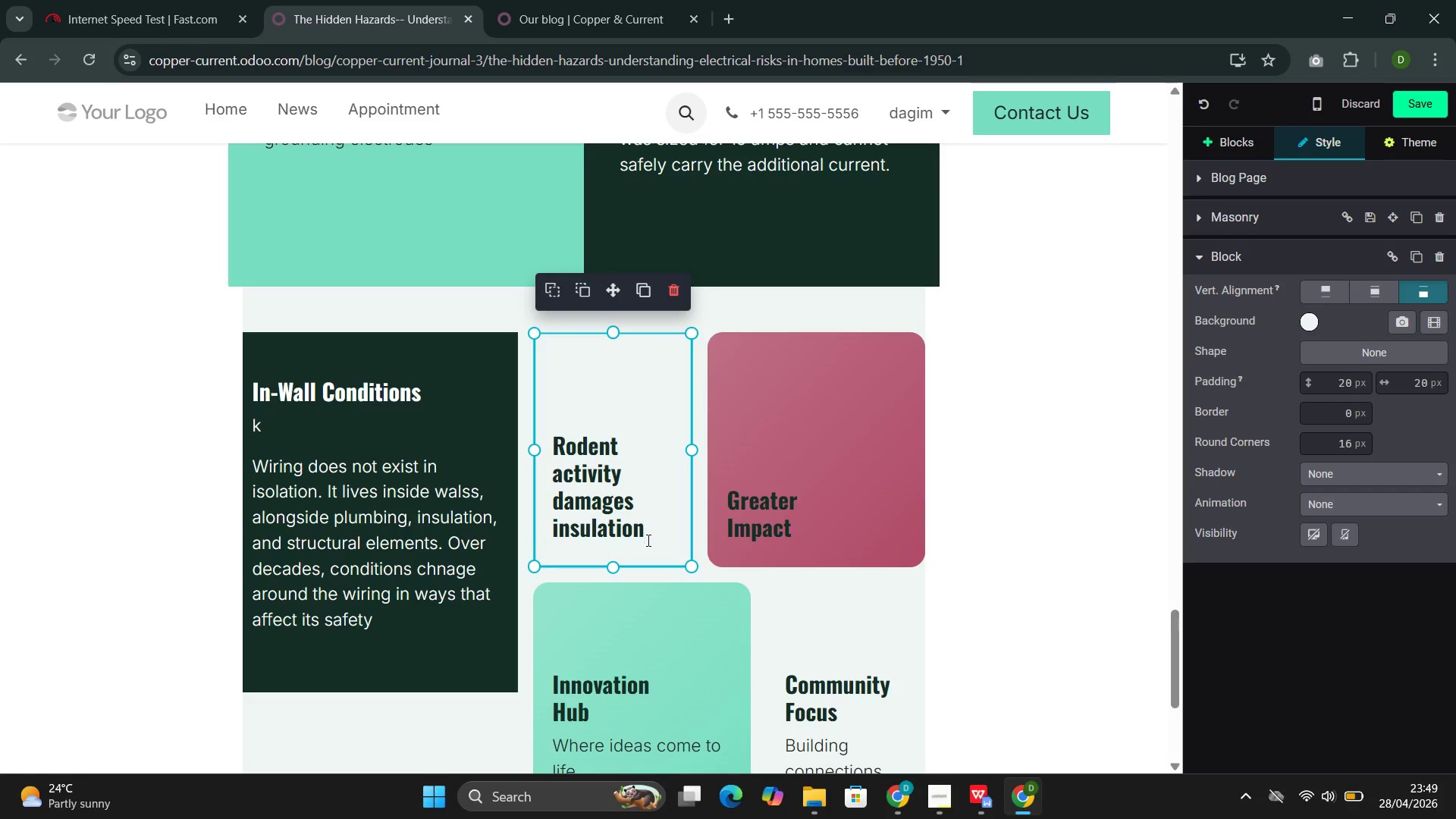 
key(Enter)
 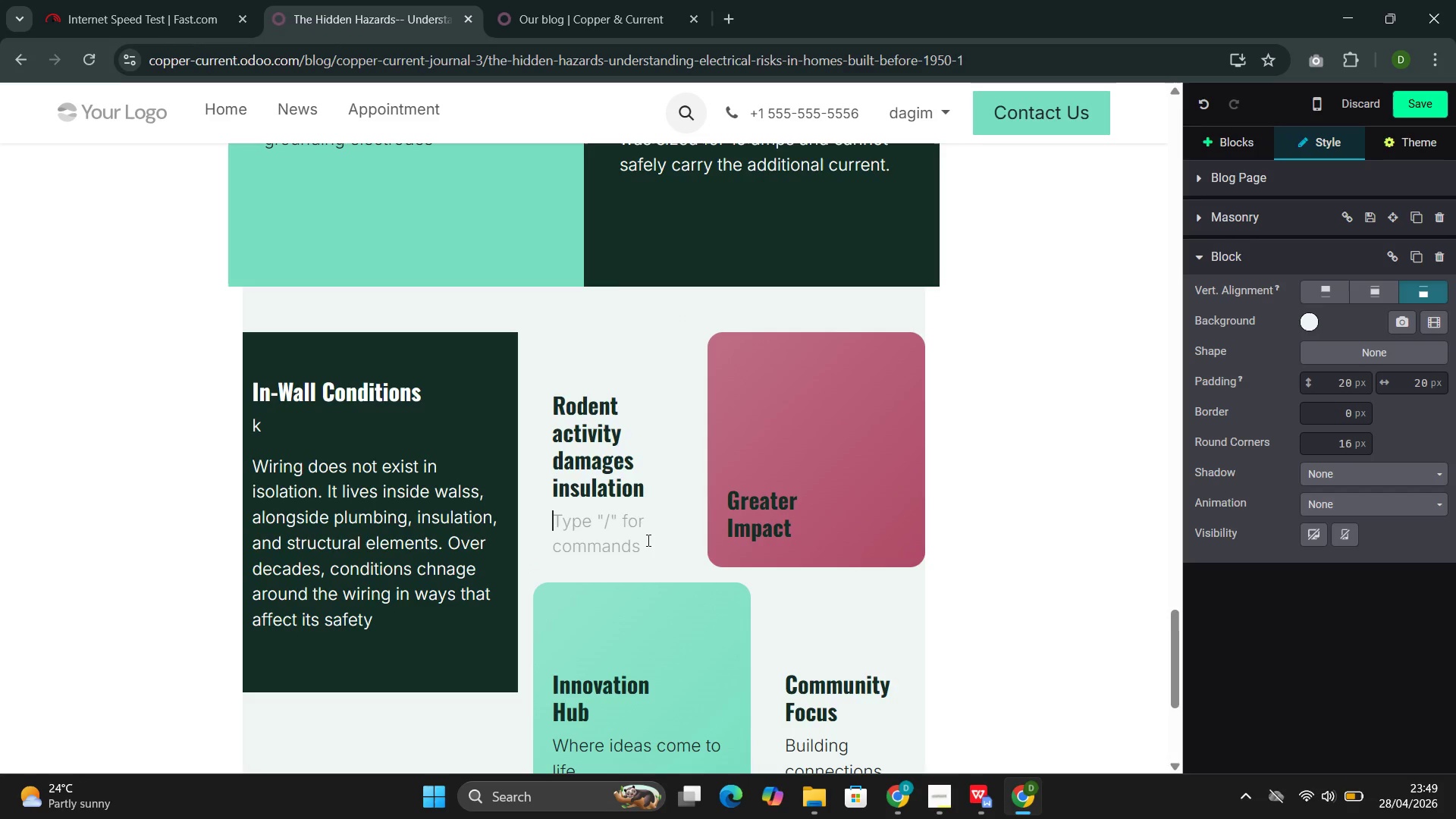 
key(Enter)
 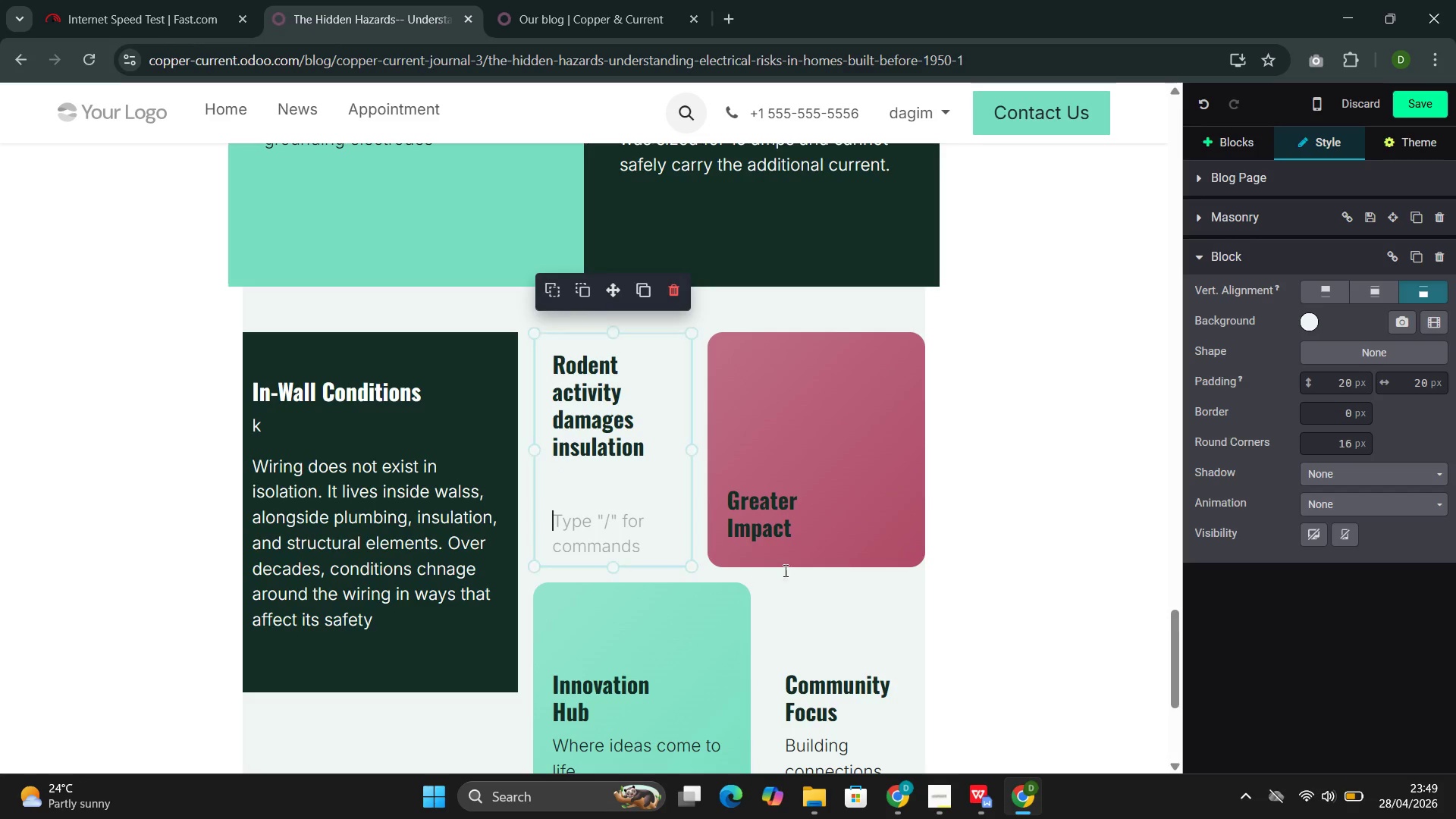 
left_click_drag(start_coordinate=[830, 513], to_coordinate=[736, 507])
 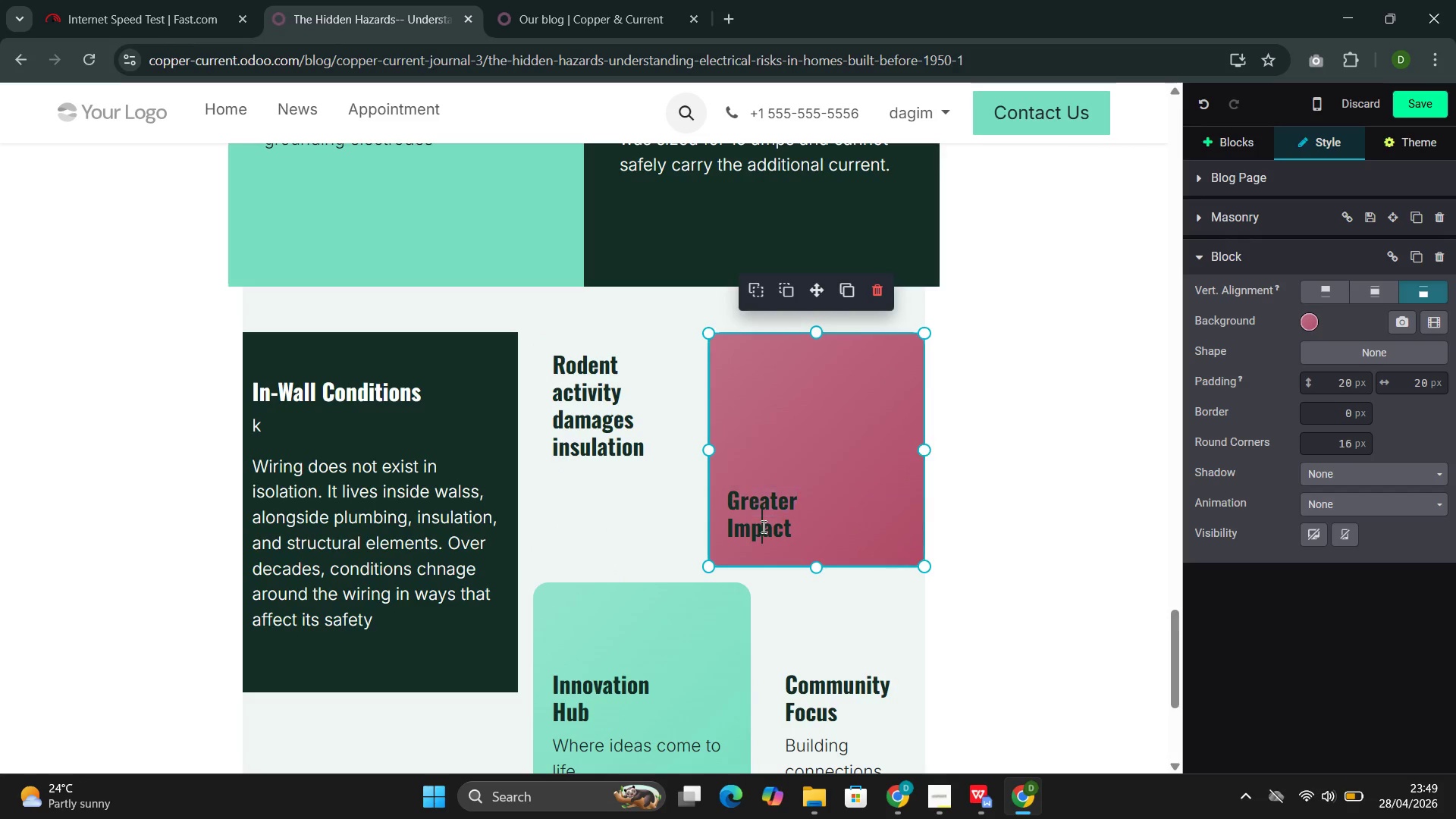 
double_click([762, 526])
 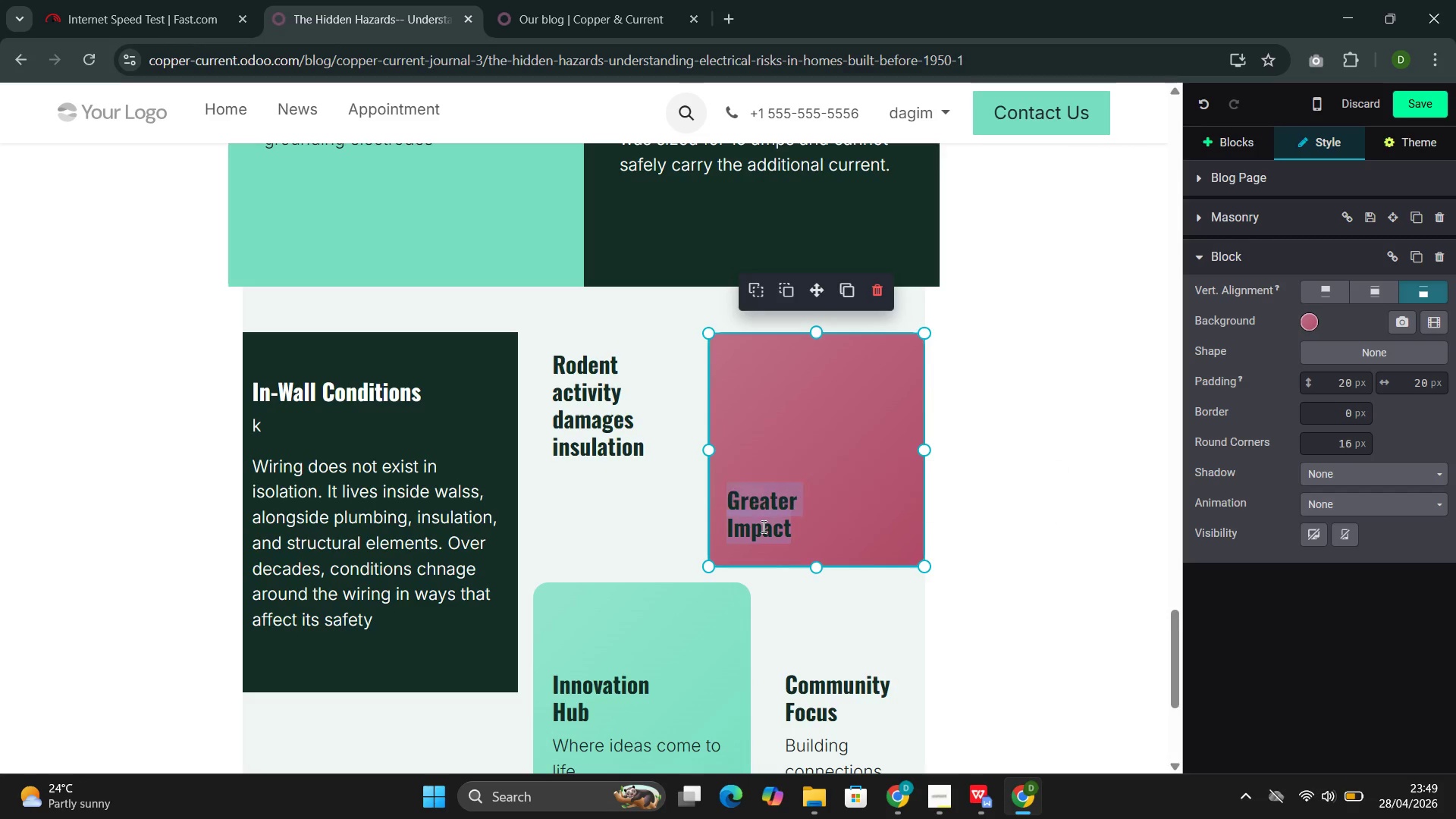 
triple_click([762, 526])
 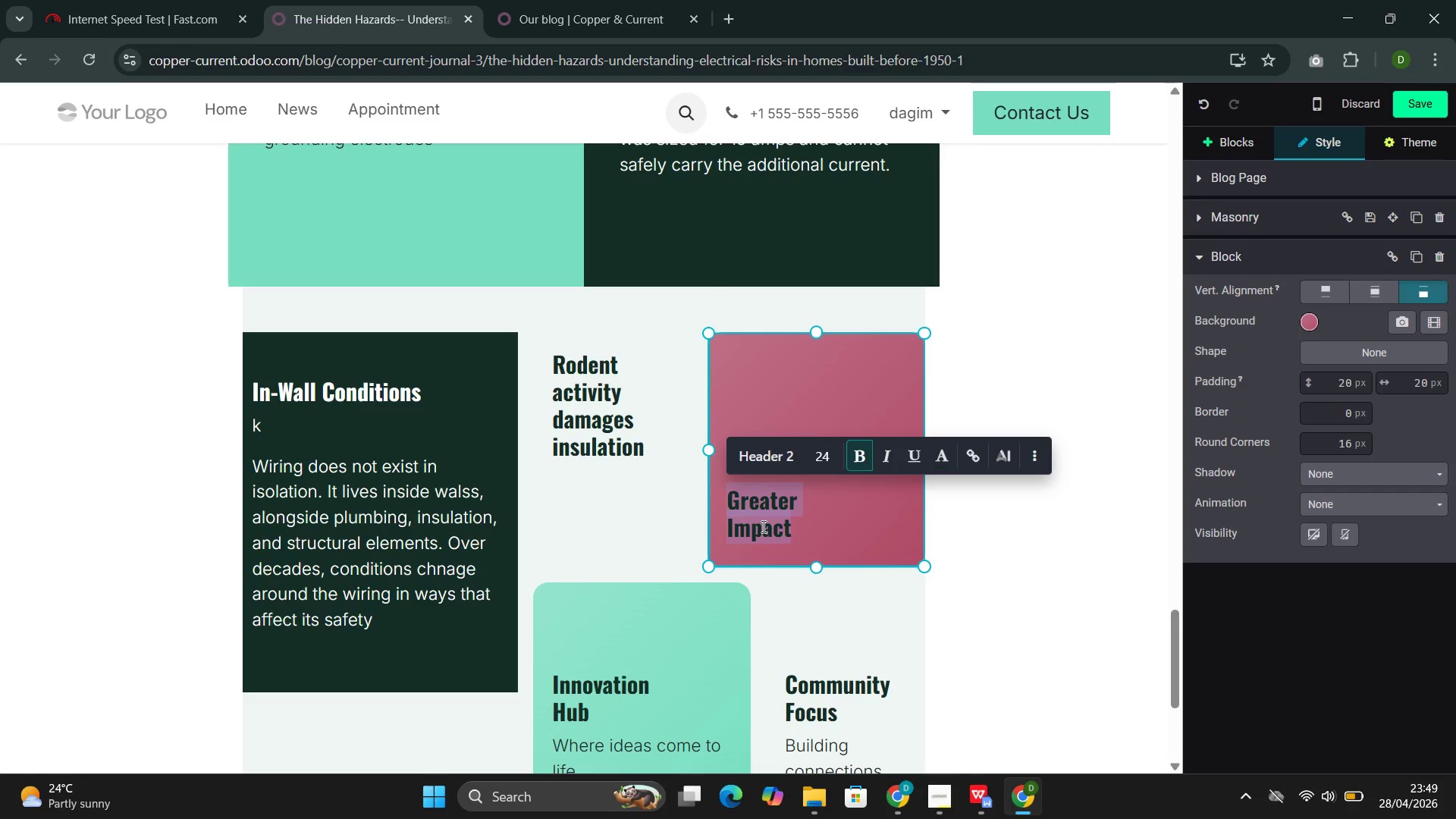 
type(Pli)
key(Backspace)
type(umbind leaks saturate wall cavities)
 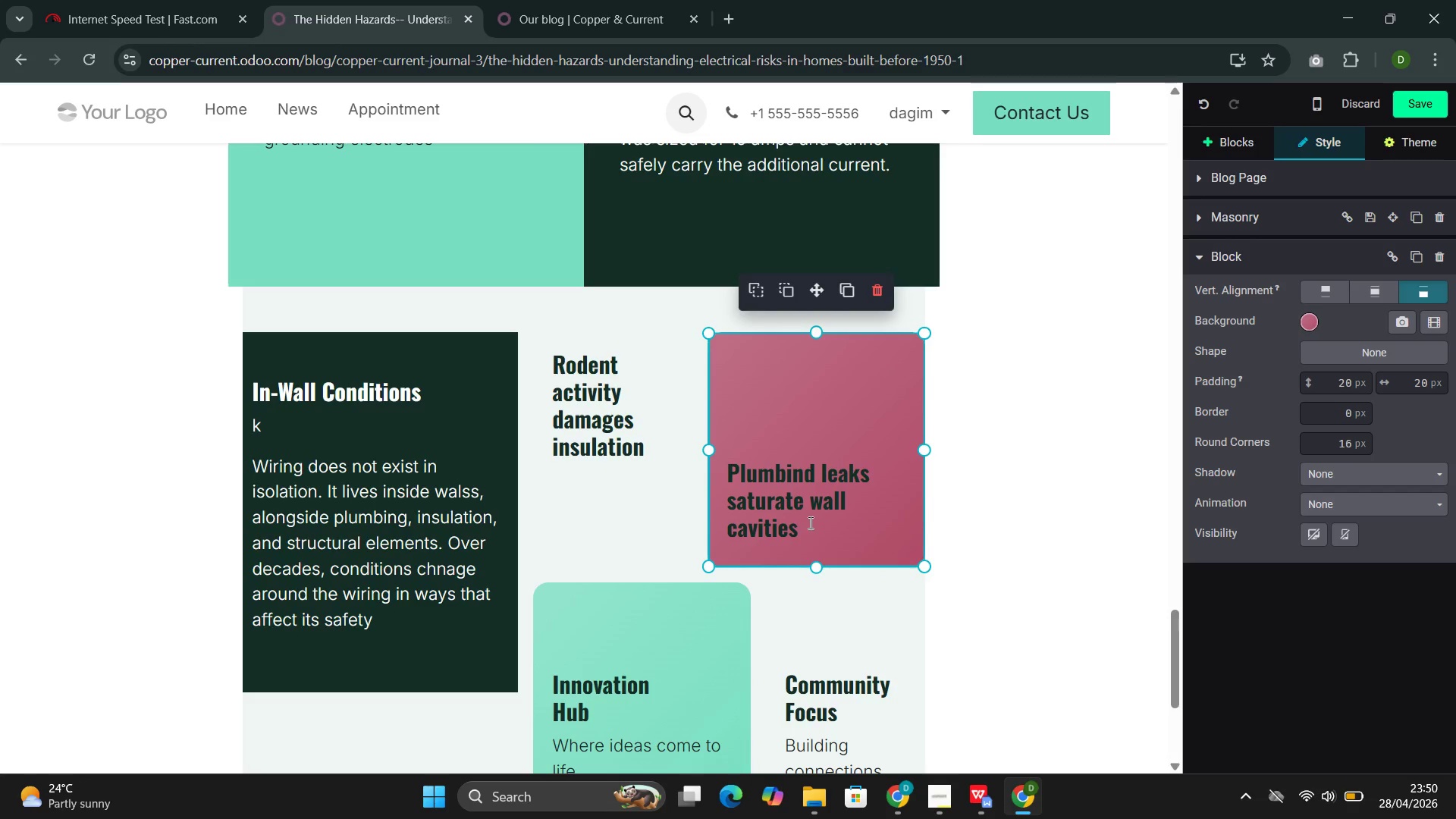 
key(Enter)
 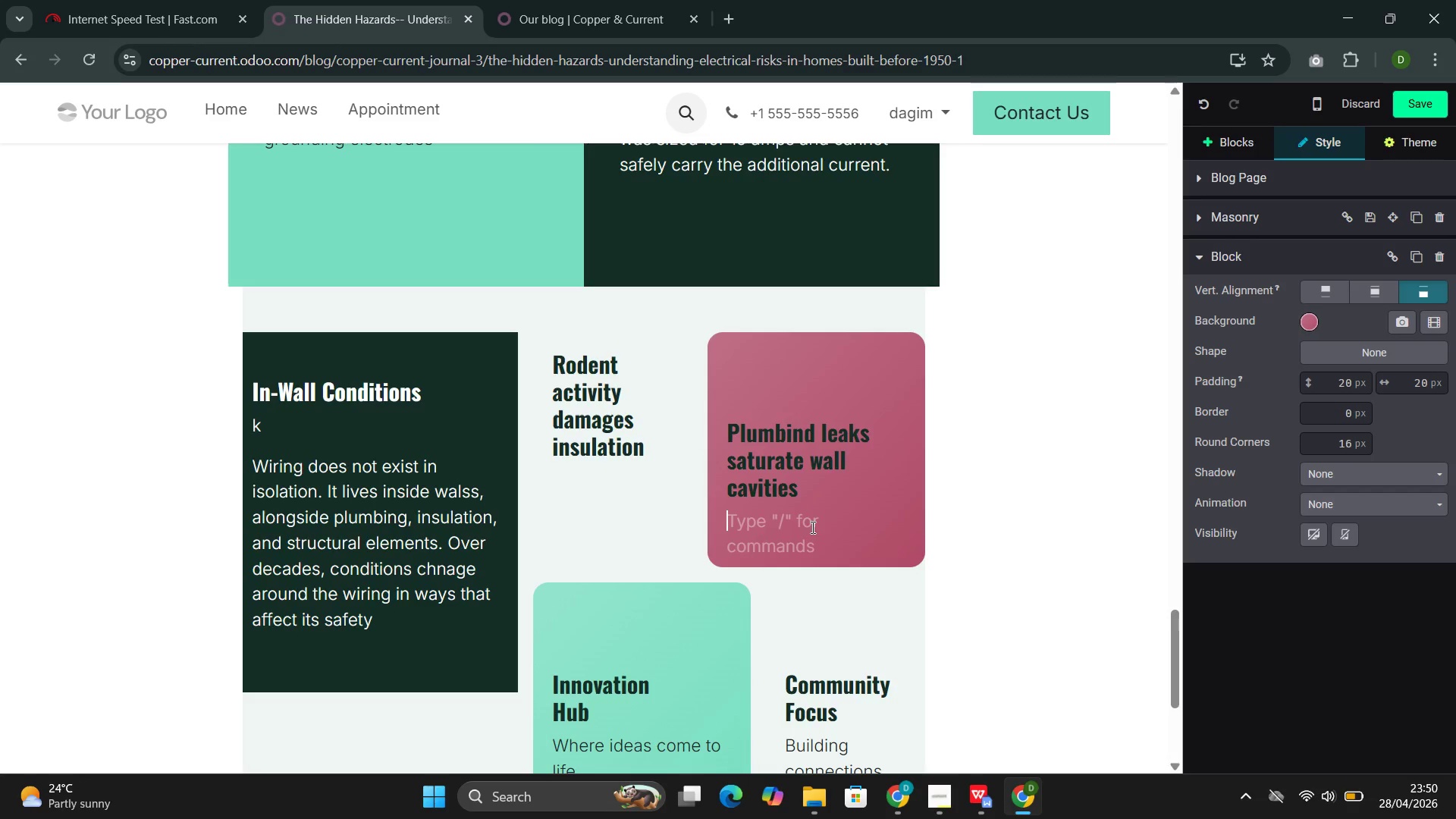 
key(Enter)
 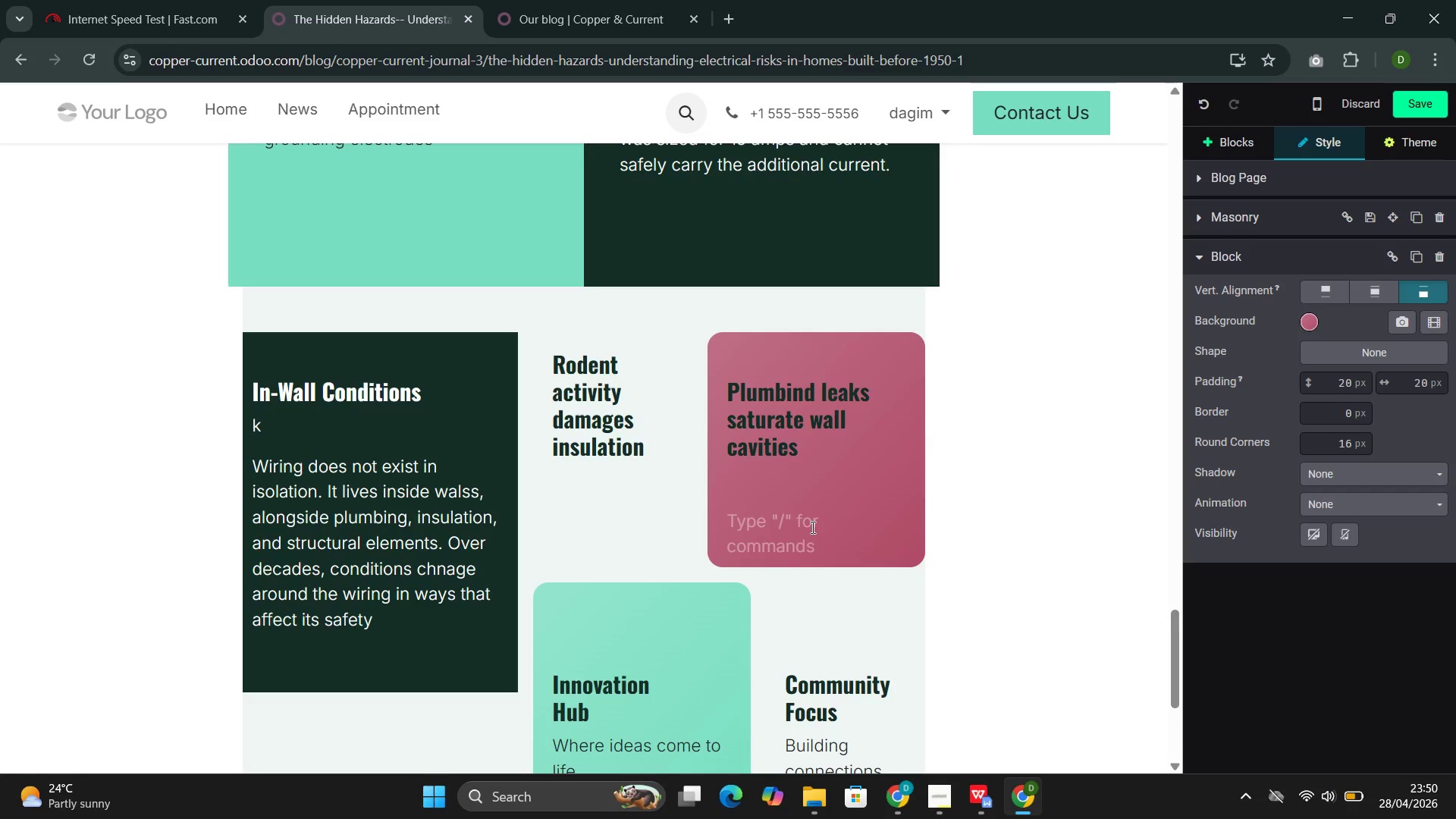 
key(Enter)
 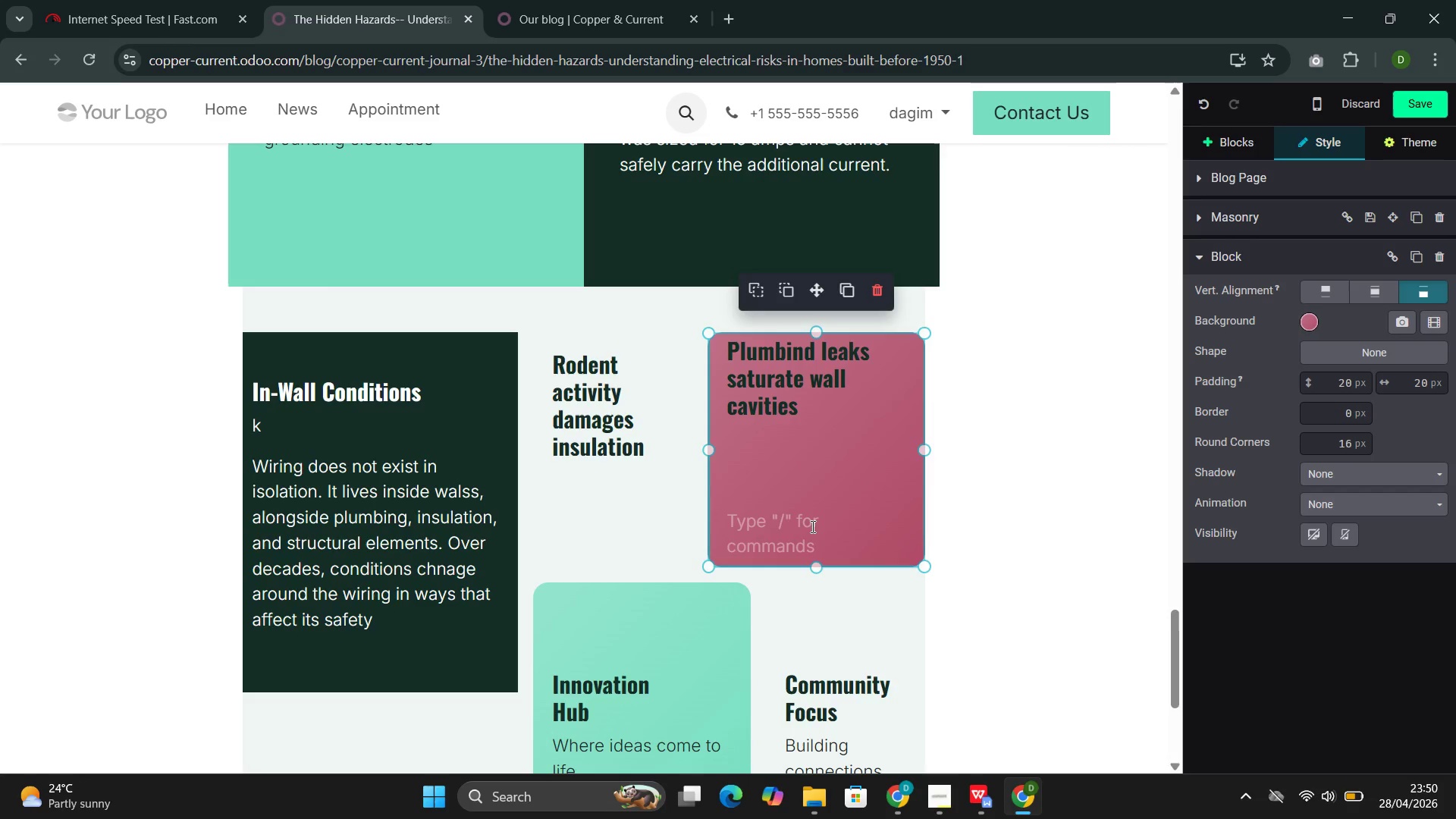 
key(Enter)
 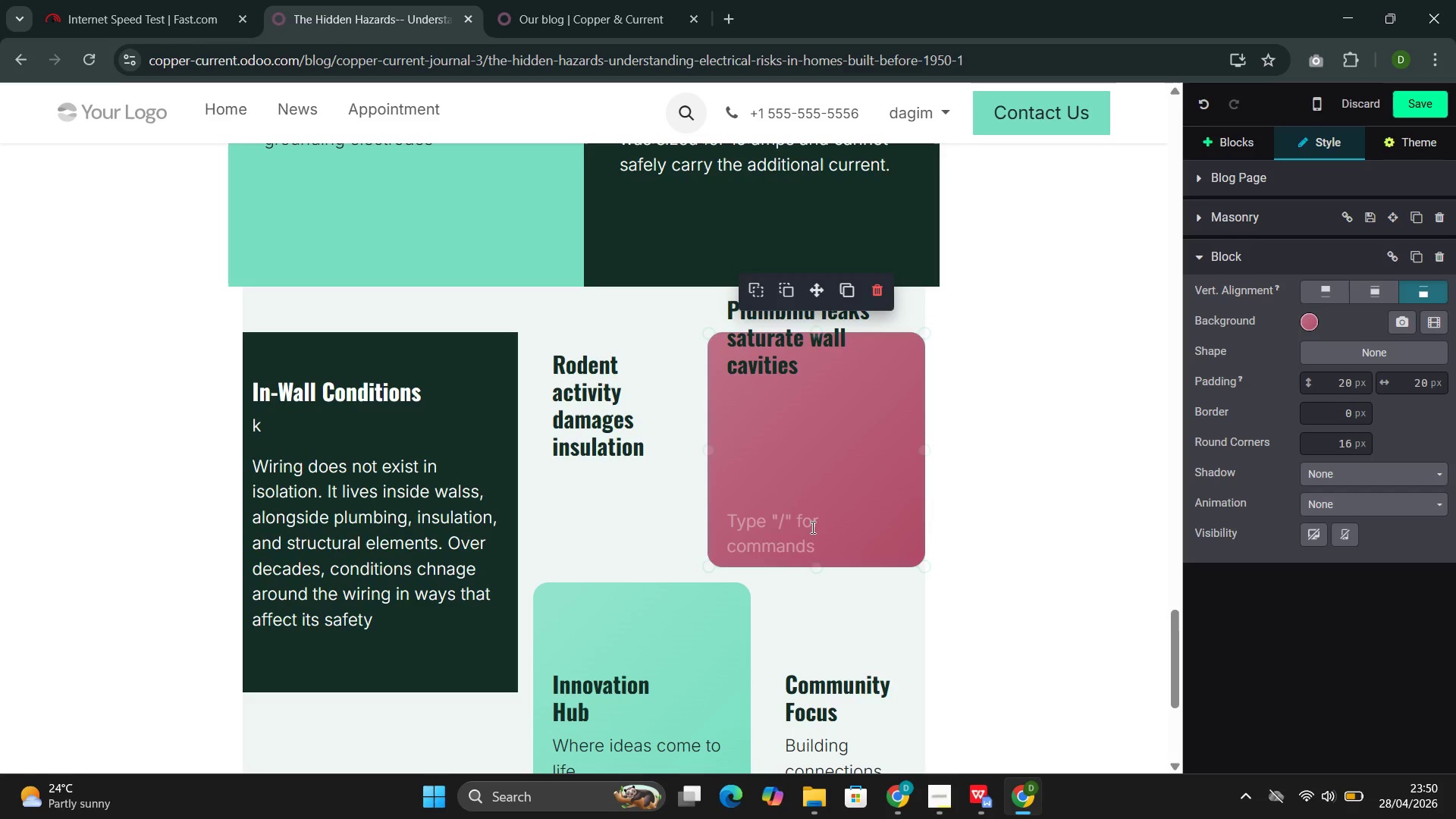 
key(Control+ControlLeft)
 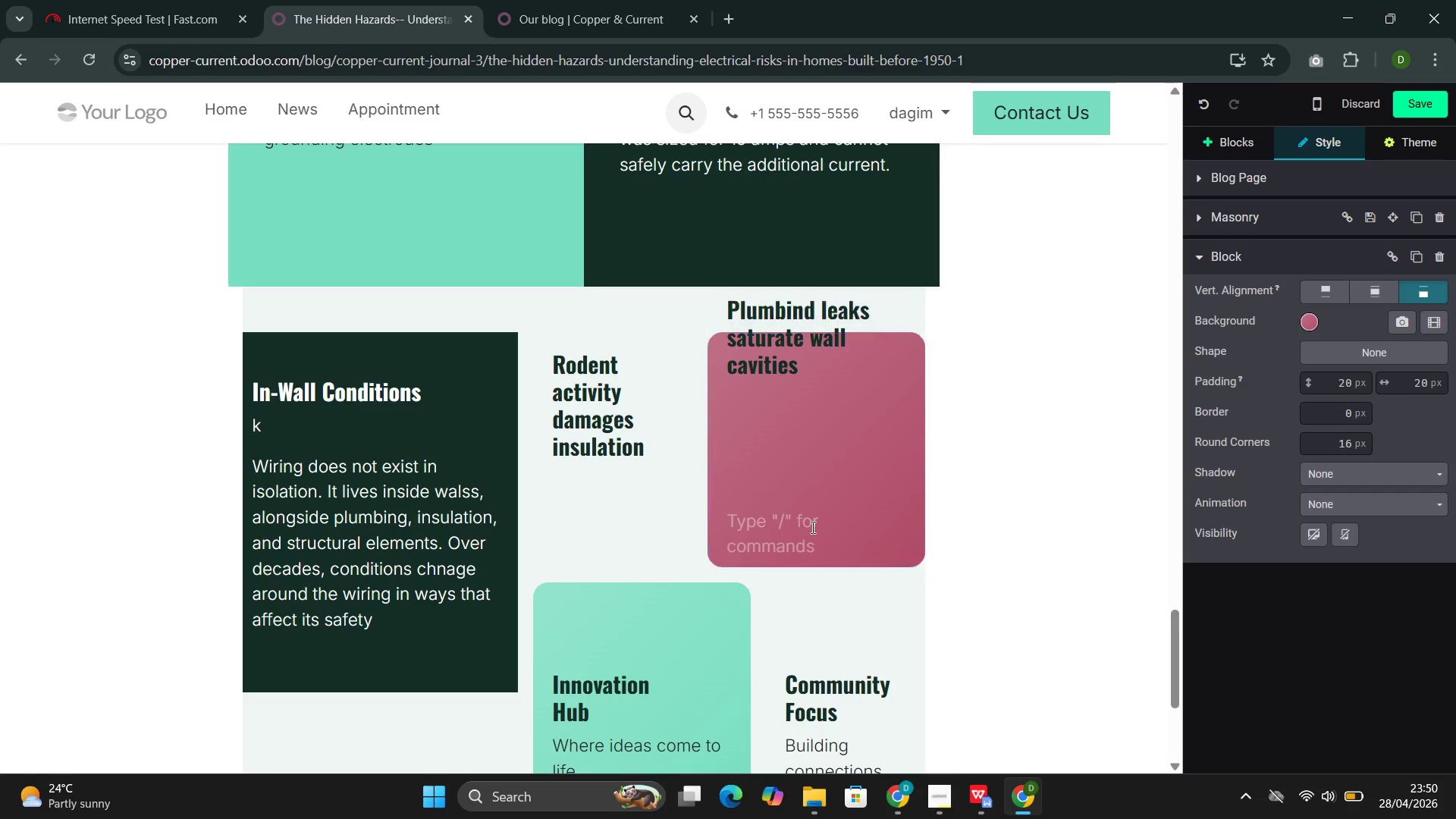 
key(Control+Z)
 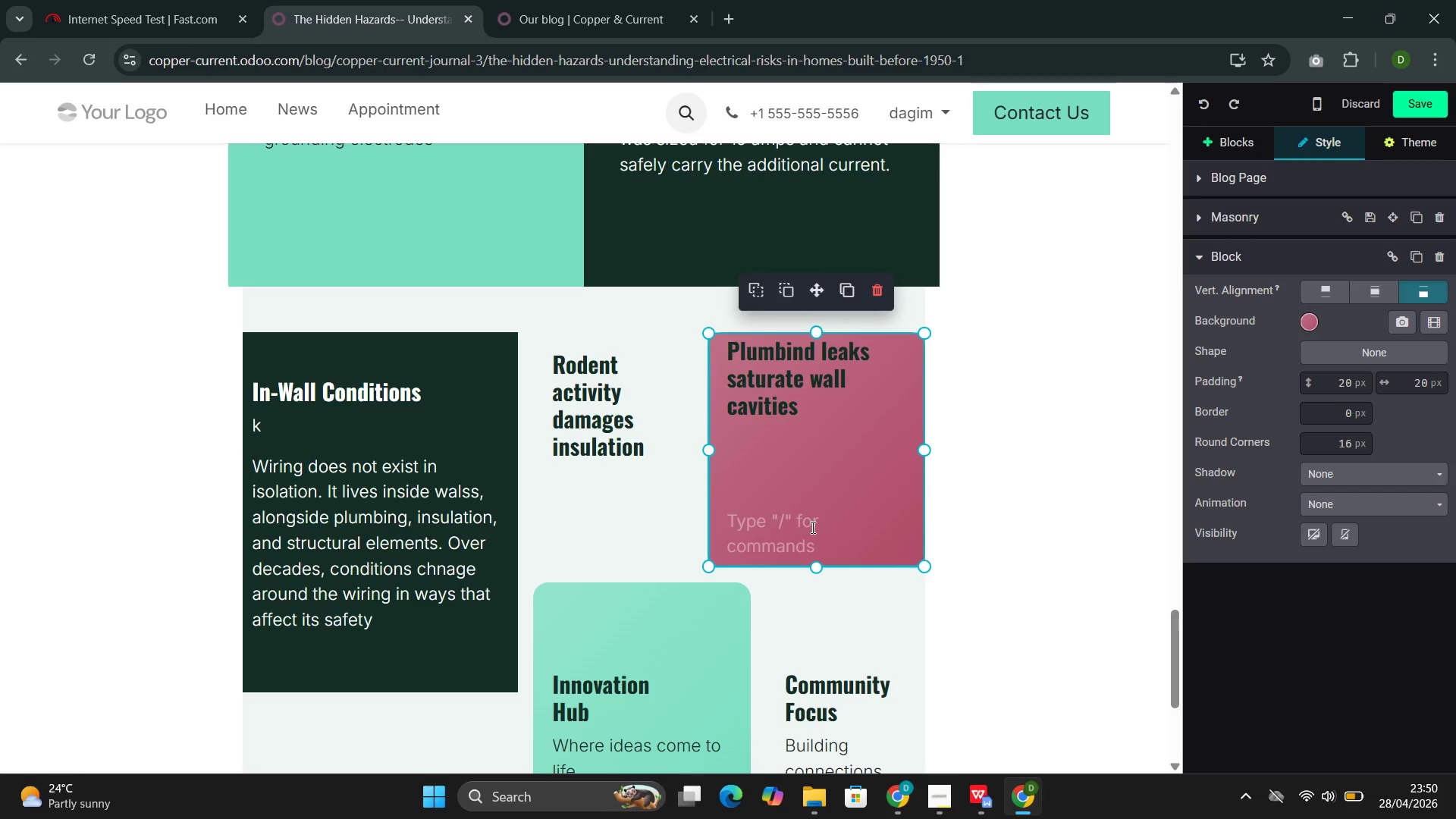 
wait(12.3)
 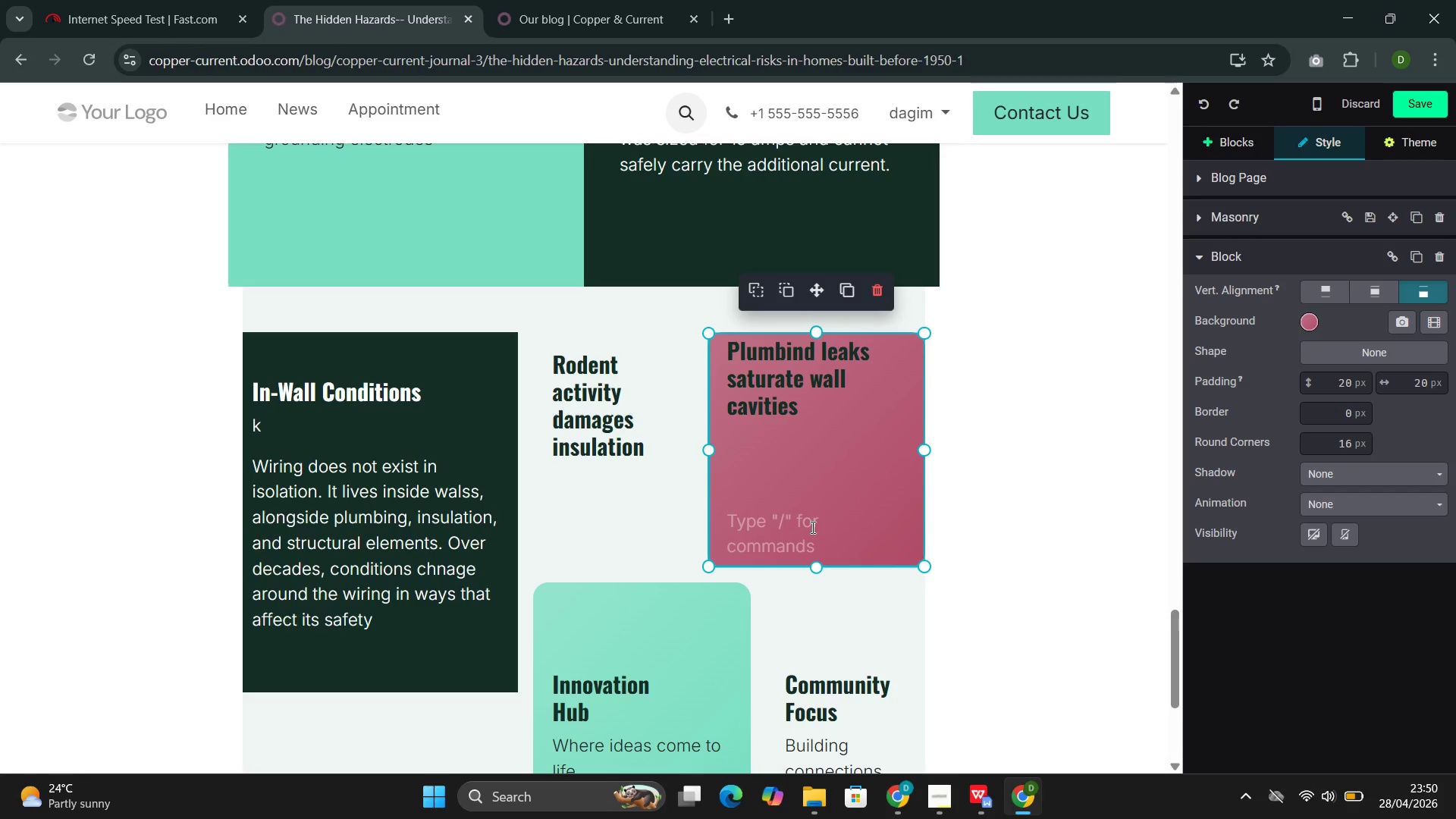 
left_click([672, 259])
 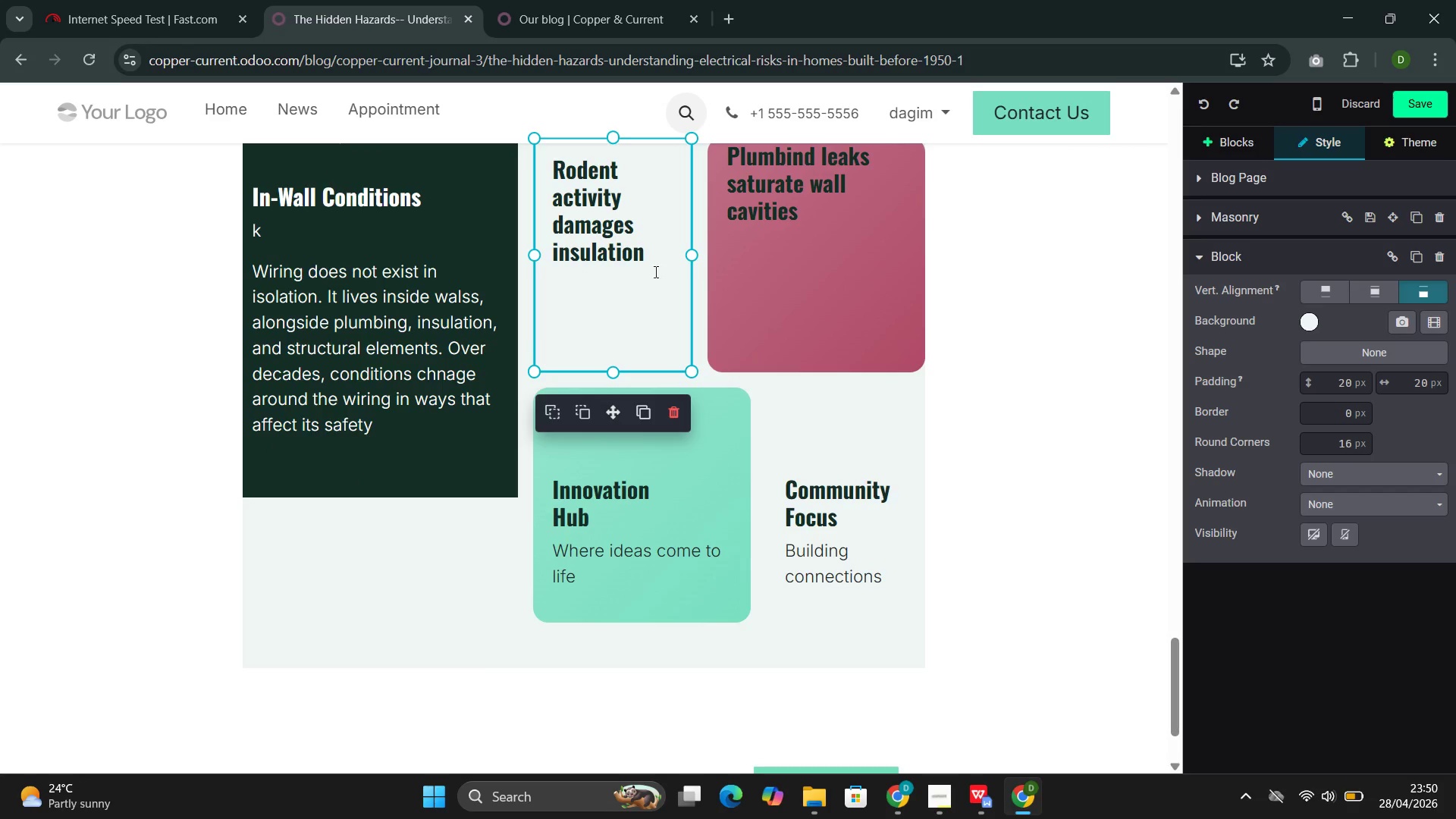 
left_click([595, 322])
 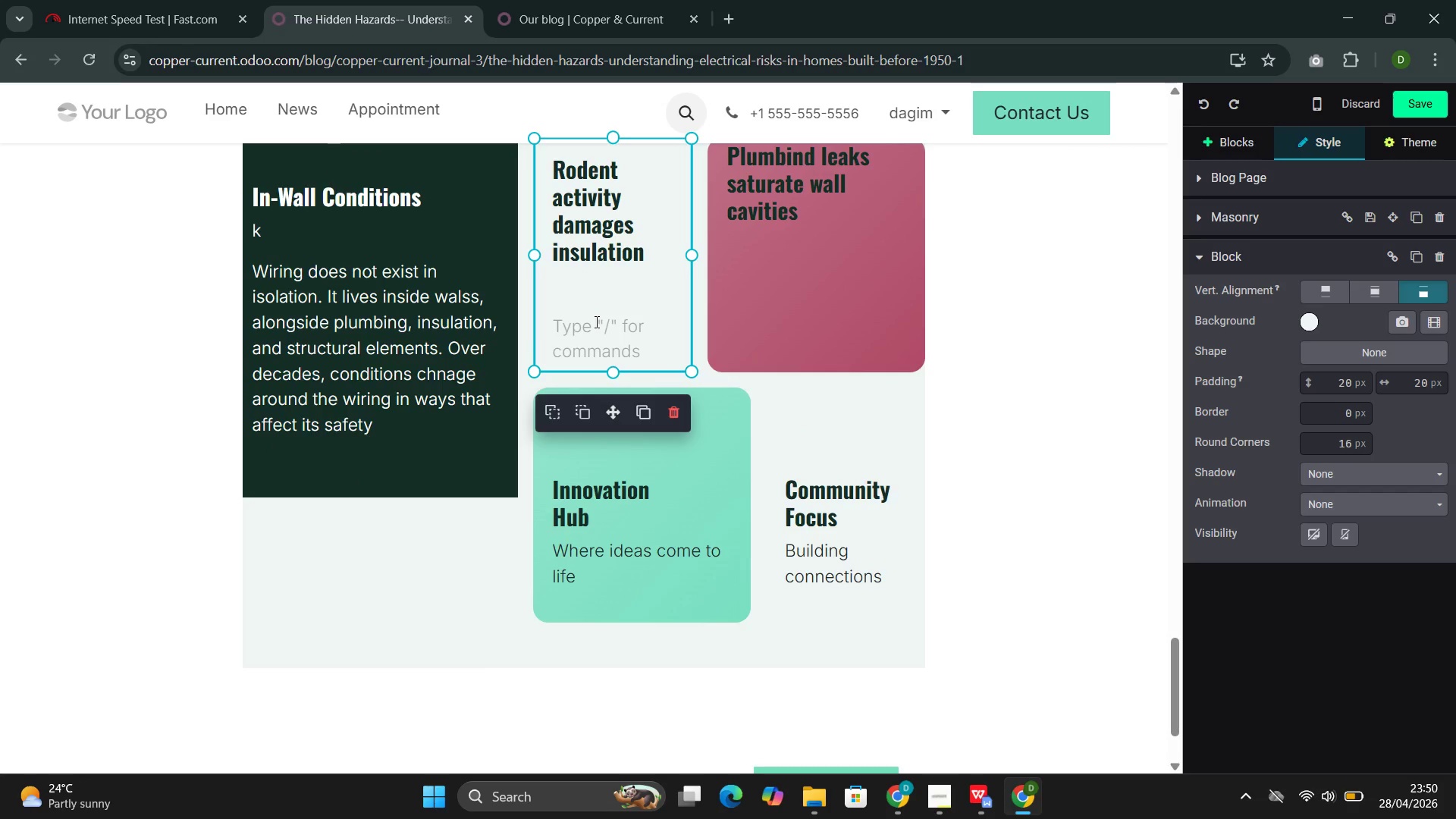 
key(Backspace)
 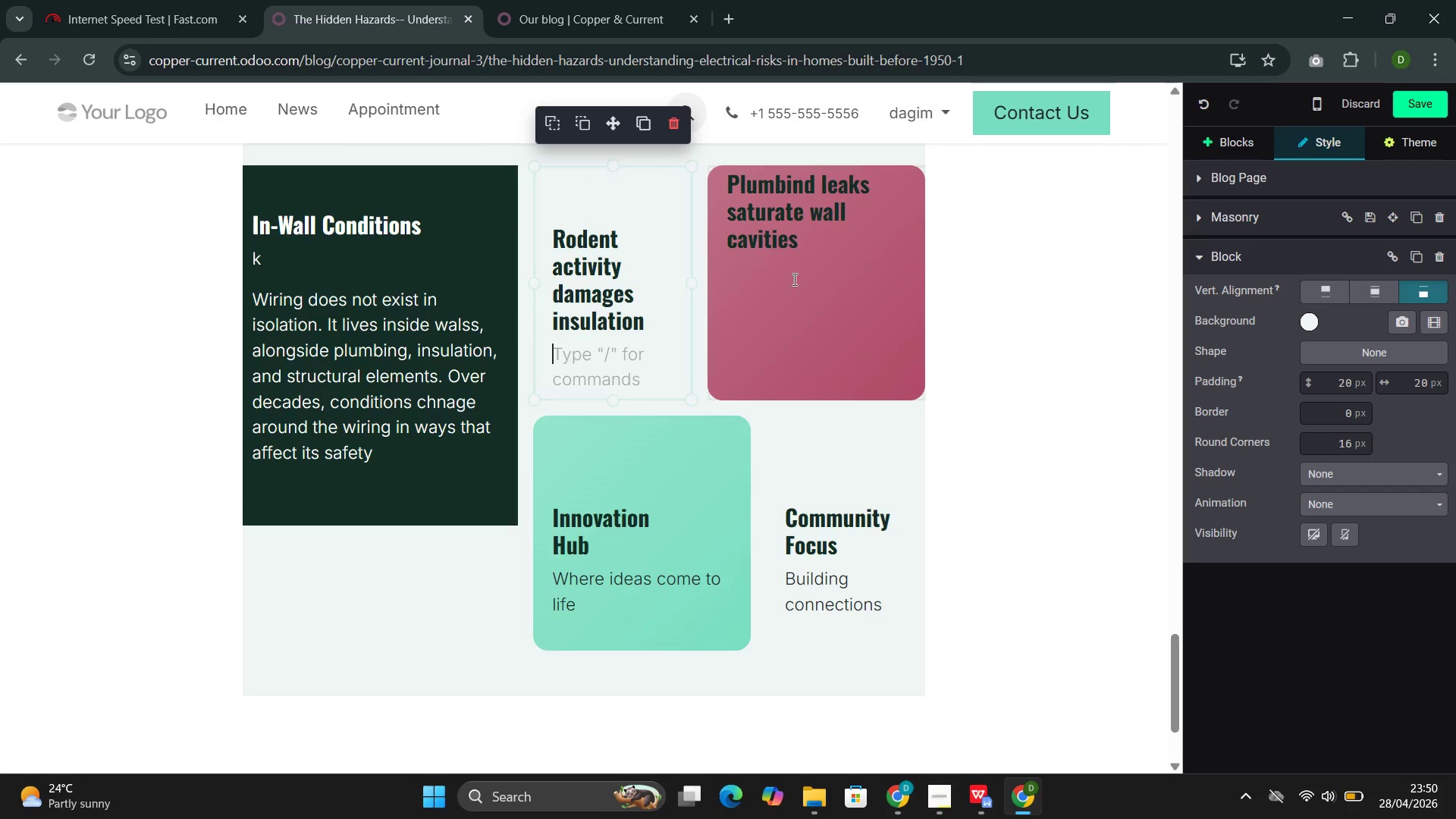 
left_click([769, 320])
 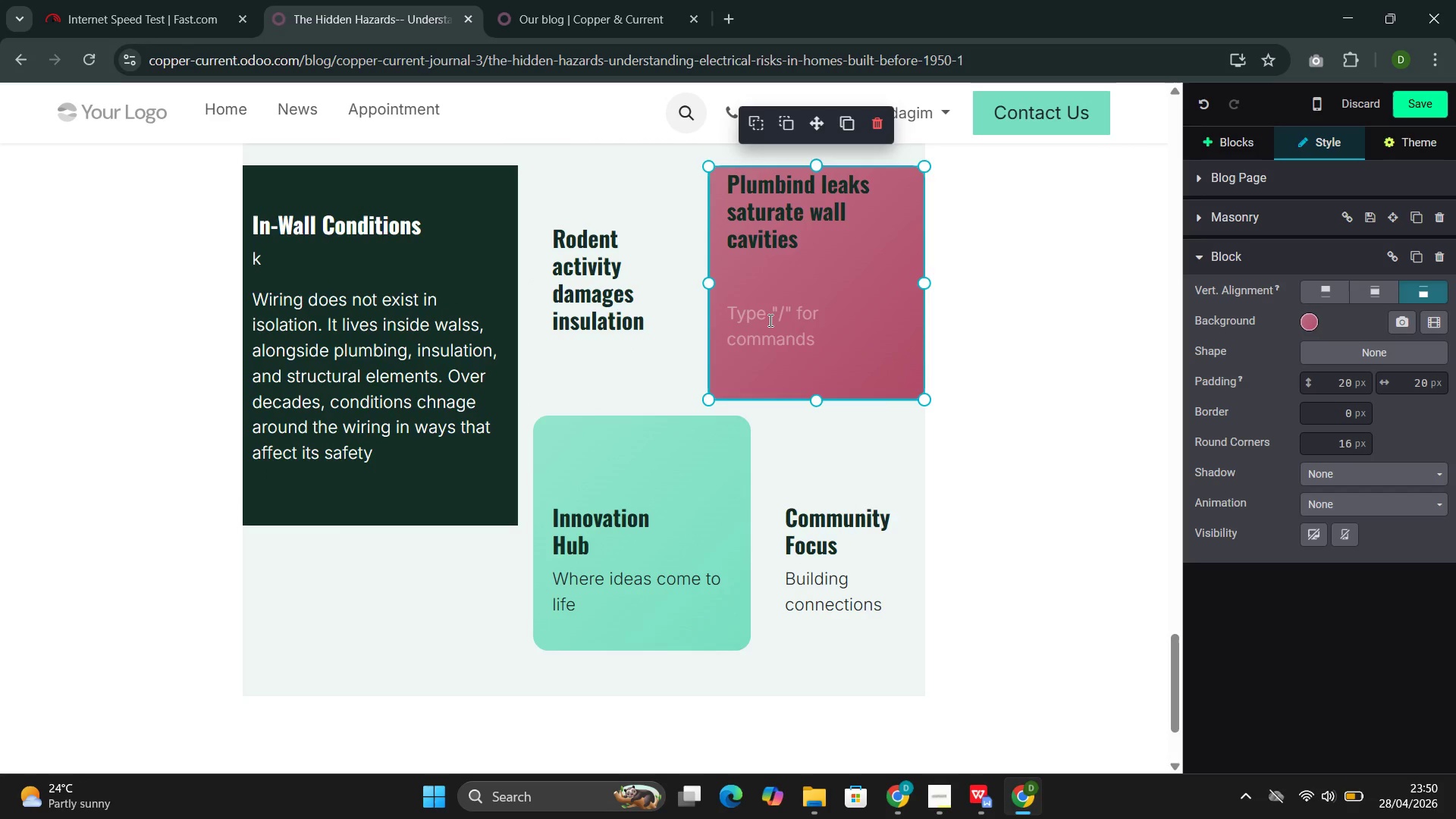 
key(Backspace)
 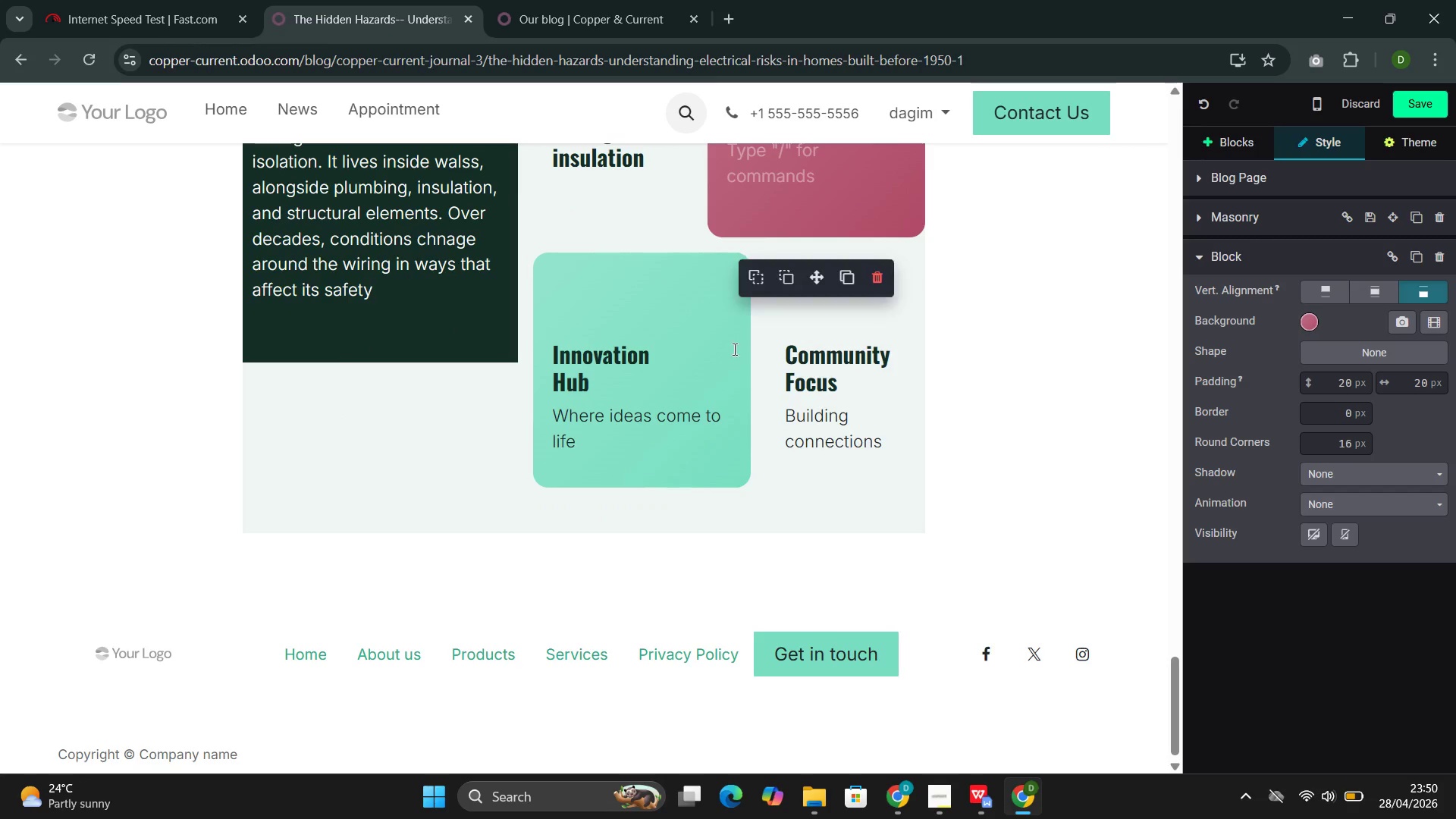 
left_click_drag(start_coordinate=[605, 448], to_coordinate=[557, 419])
 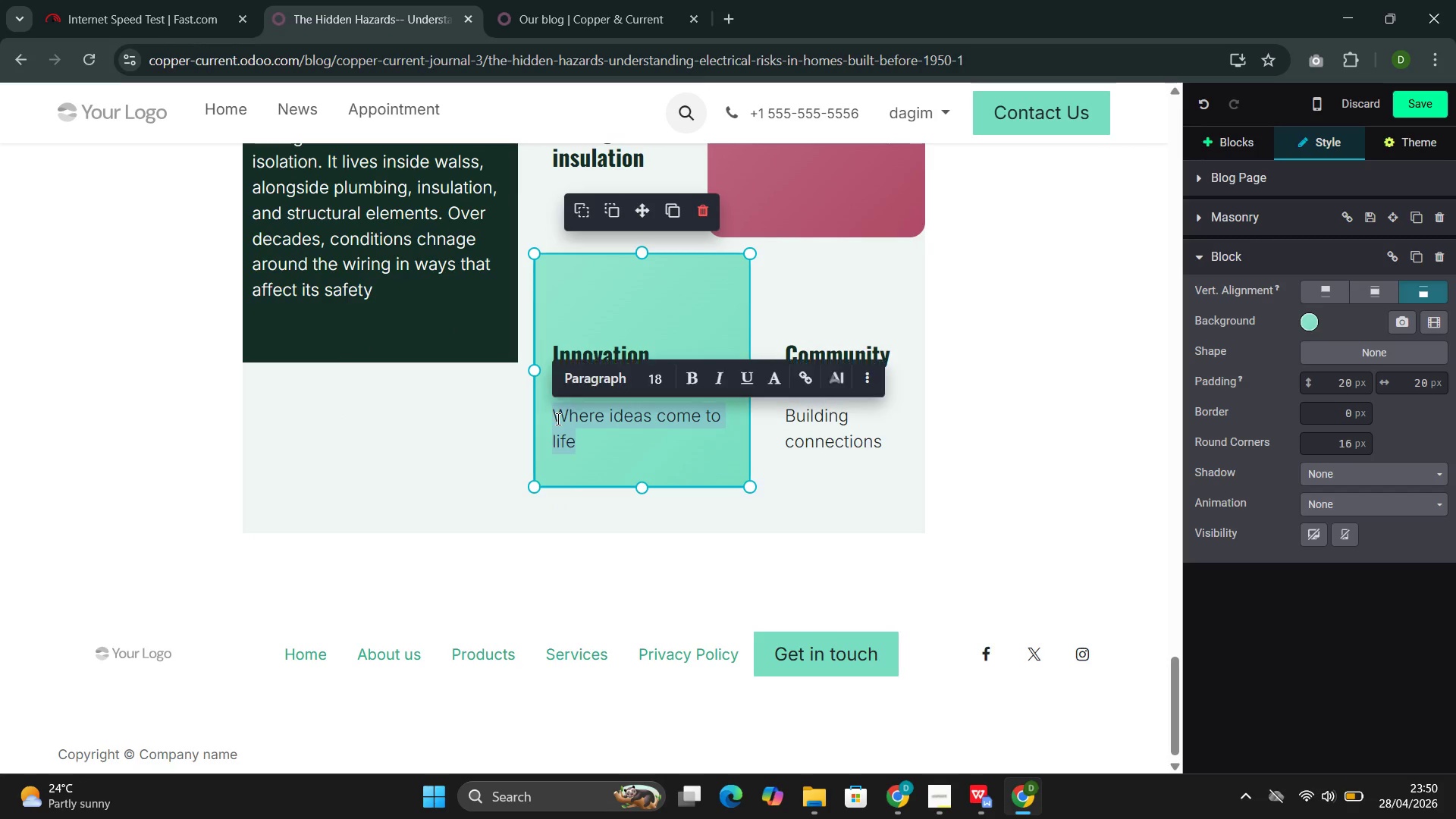 
key(Backspace)
 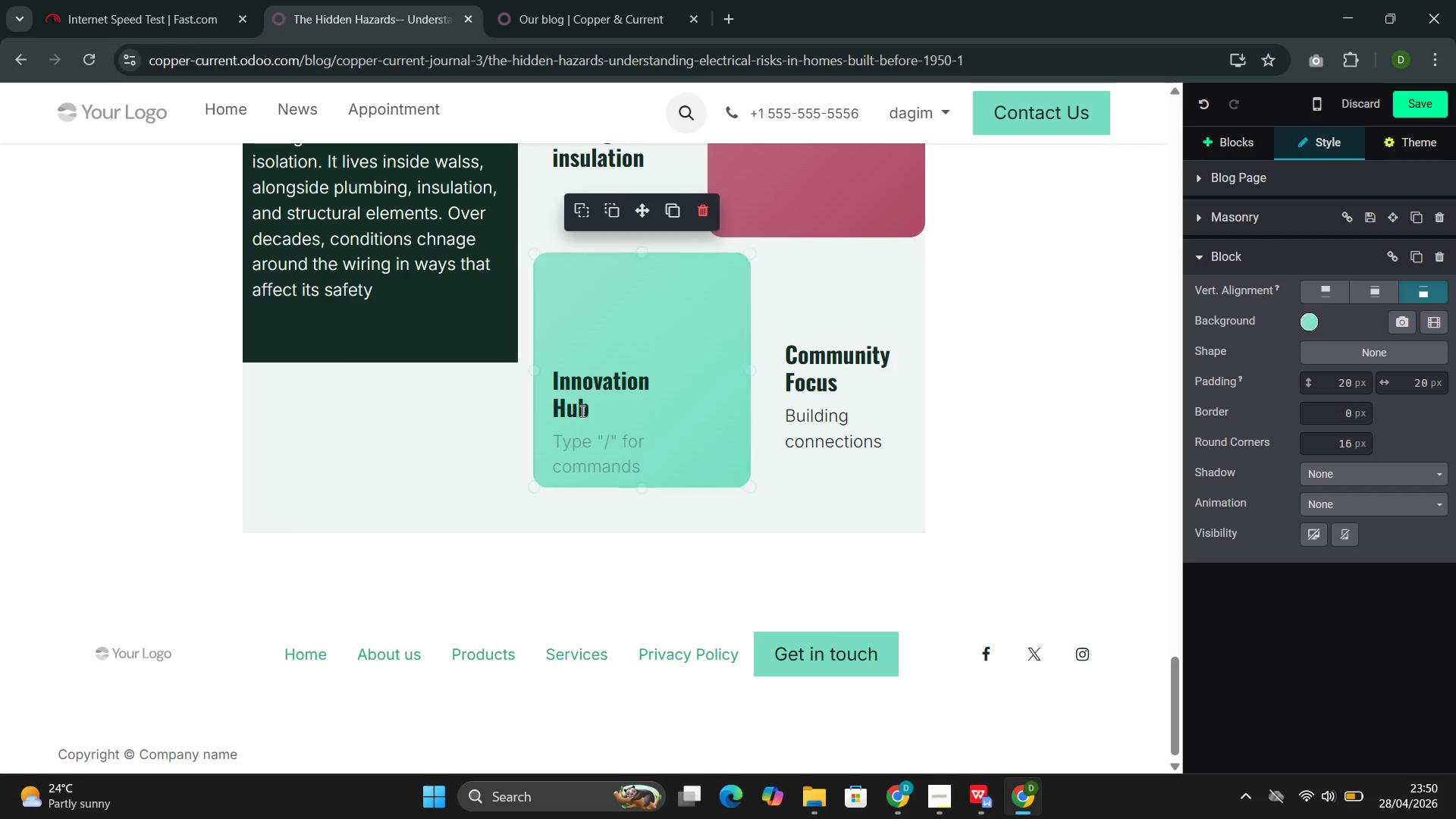 
left_click_drag(start_coordinate=[598, 405], to_coordinate=[560, 384])
 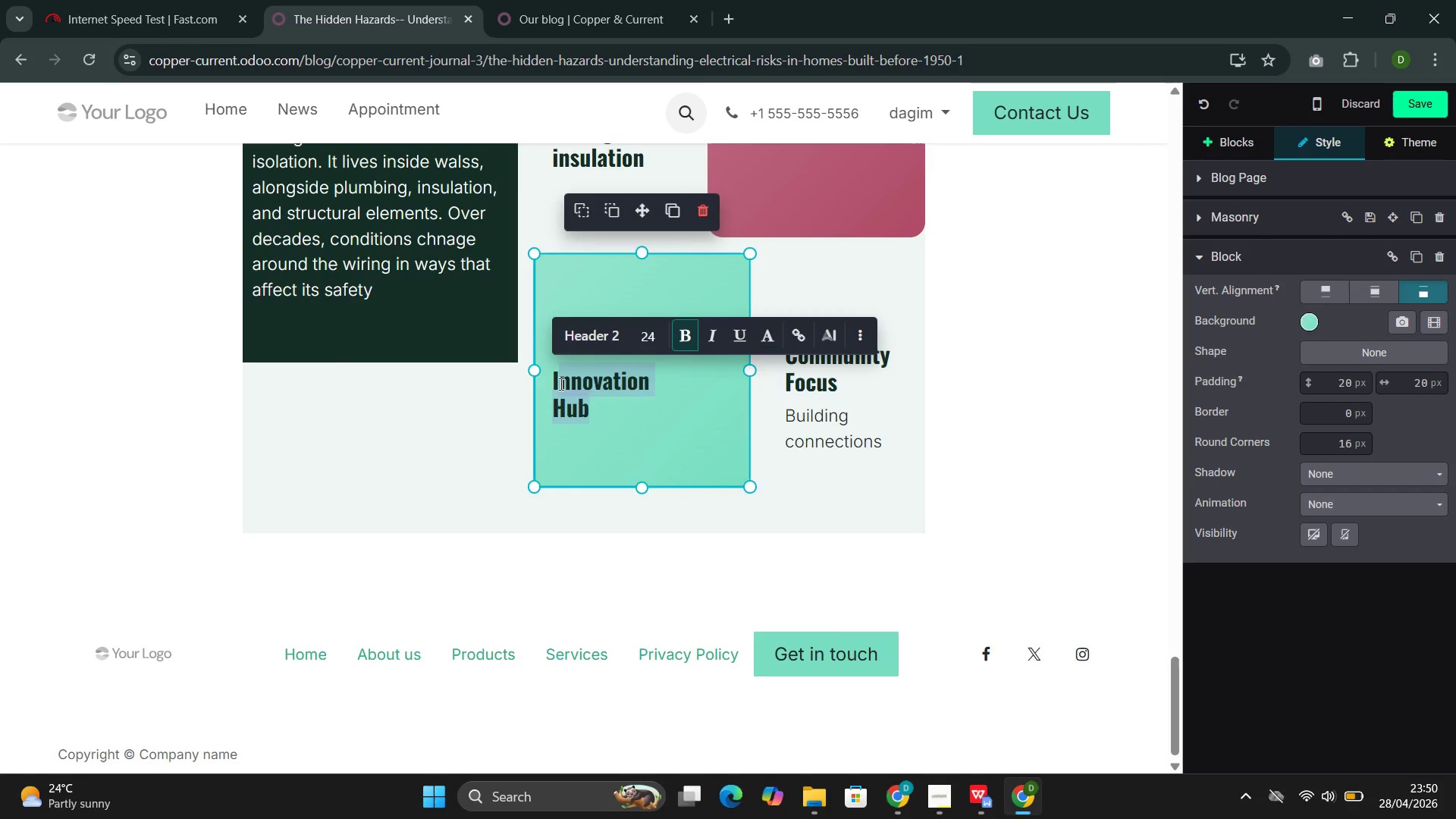 
key(Backspace)
key(Backspace)
type(Renovations inadc)
key(Backspace)
type(b)
key(Backspace)
type(vertentil)
key(Backspace)
type(y )
key(Backspace)
key(Backspace)
key(Backspace)
type(ly)
 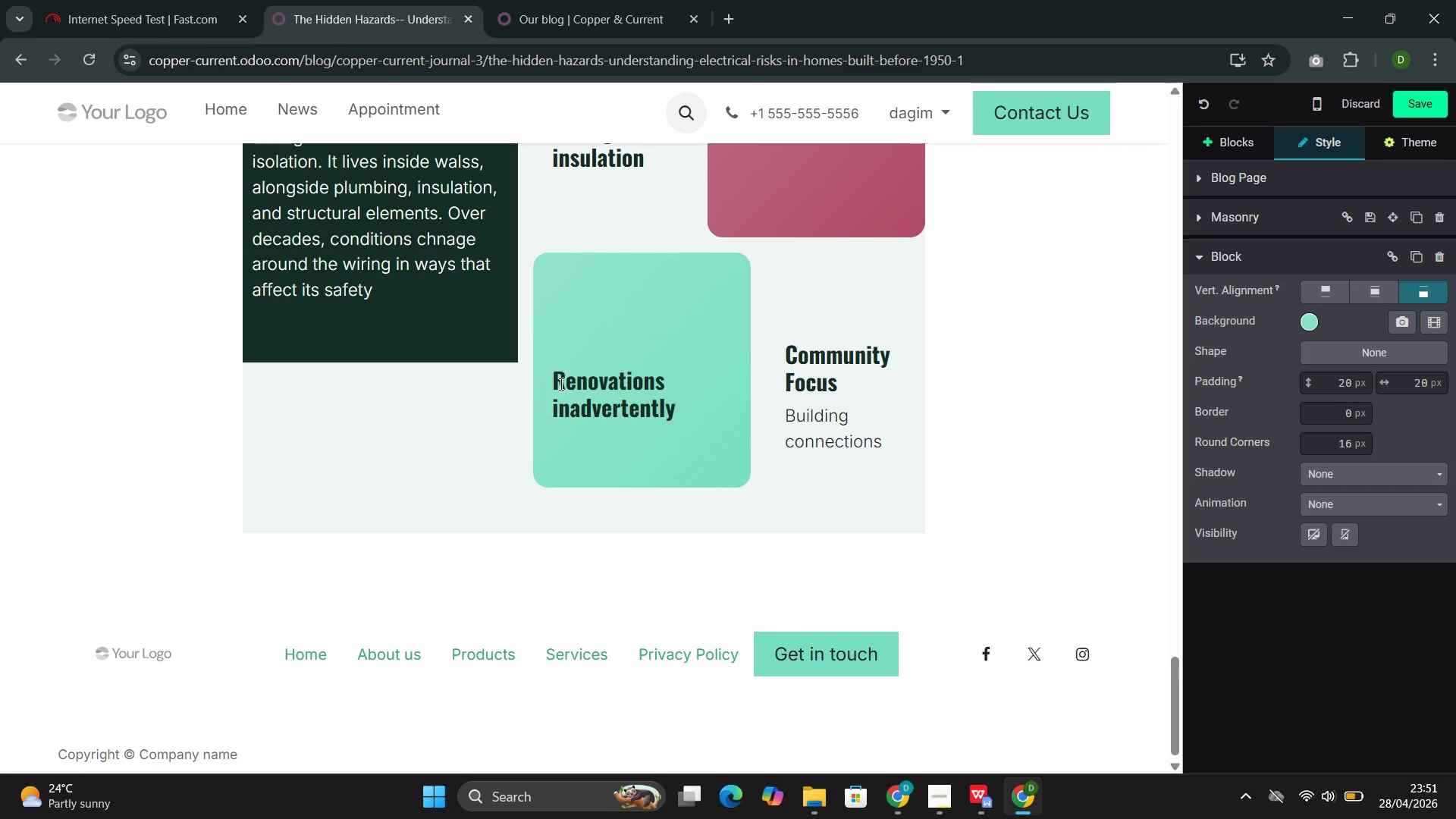 
wait(9.19)
 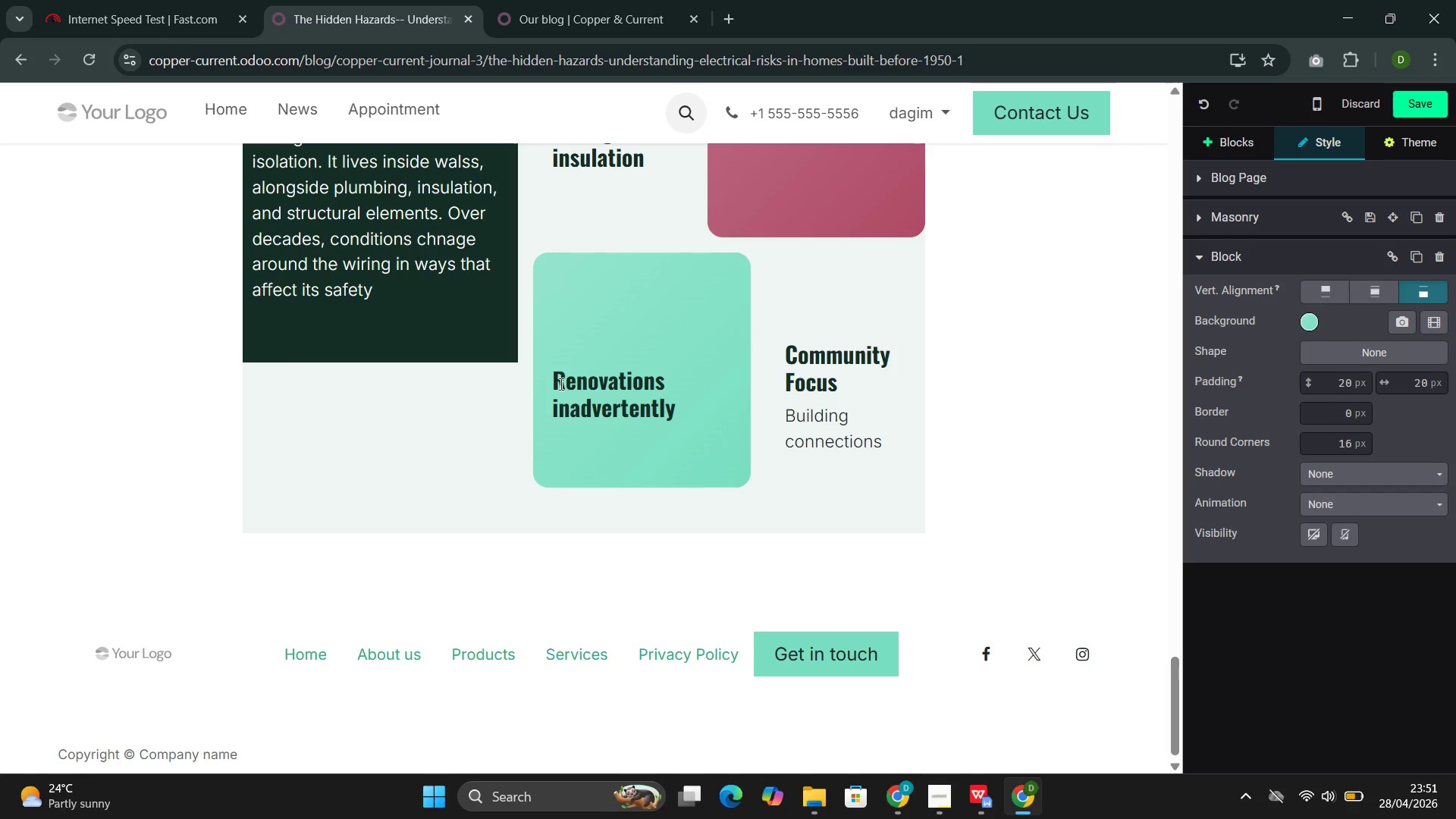 
type( nick or crush cables)
 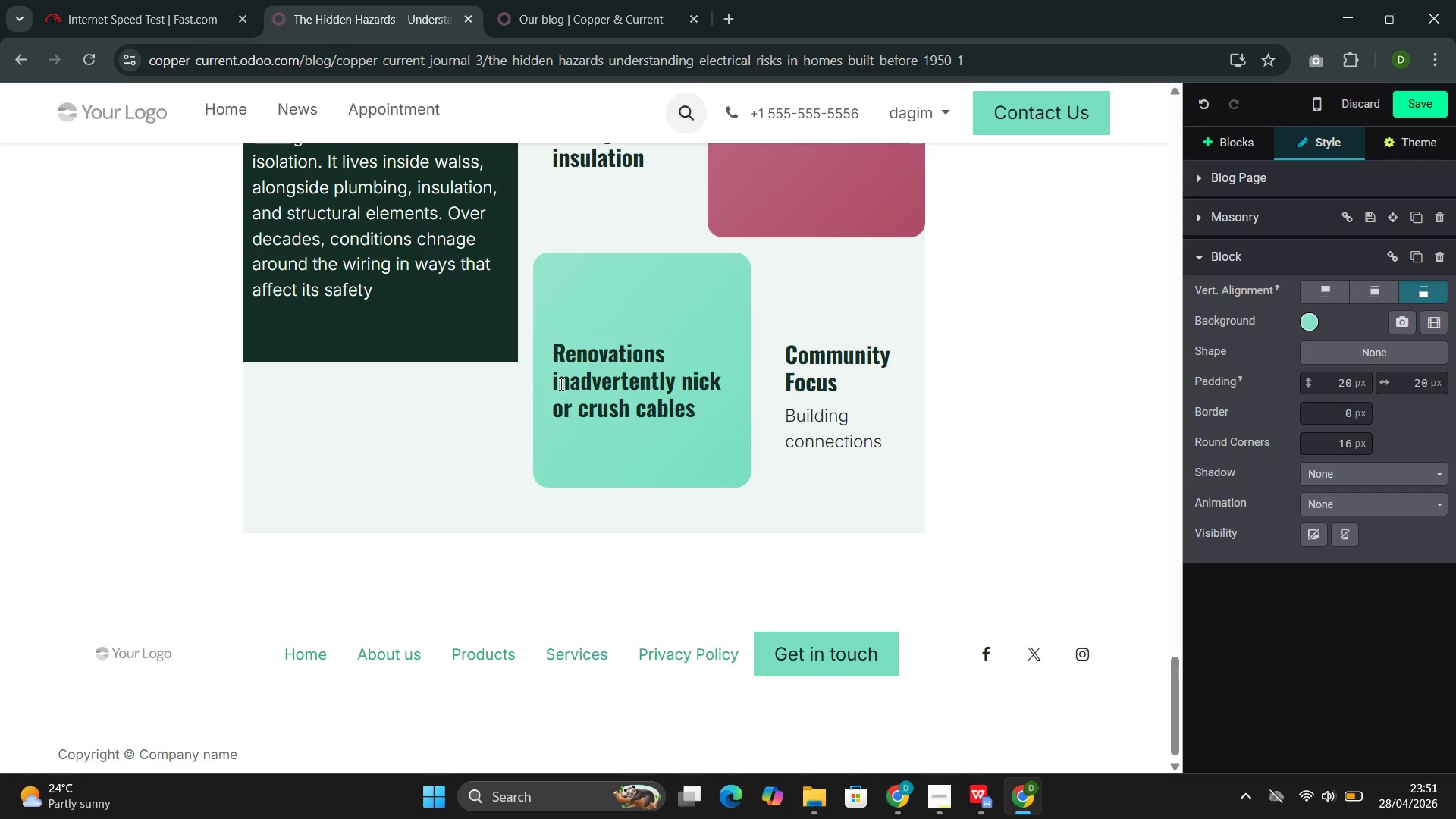 
key(Enter)
 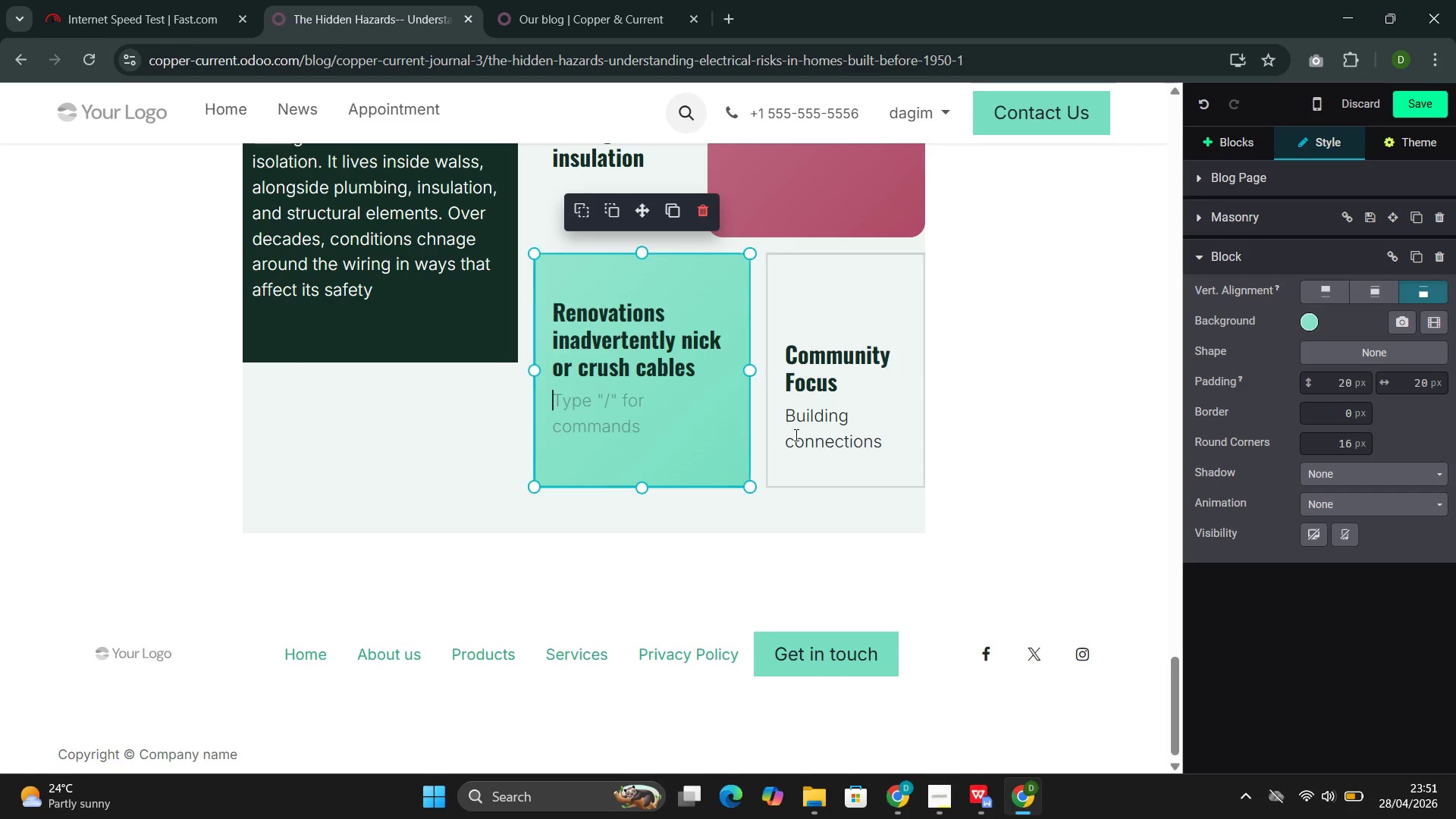 
left_click([862, 438])
 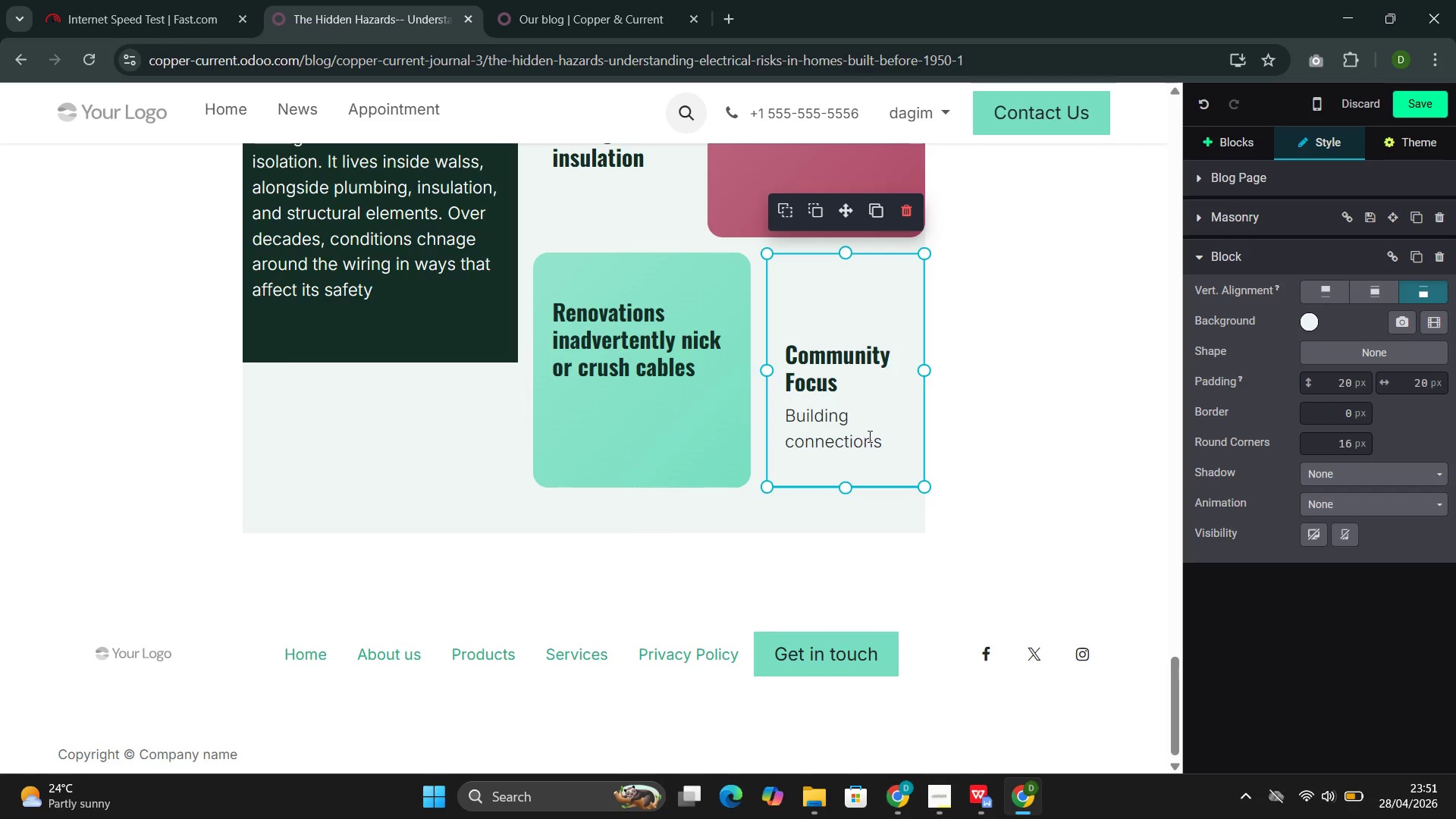 
left_click_drag(start_coordinate=[877, 436], to_coordinate=[800, 423])
 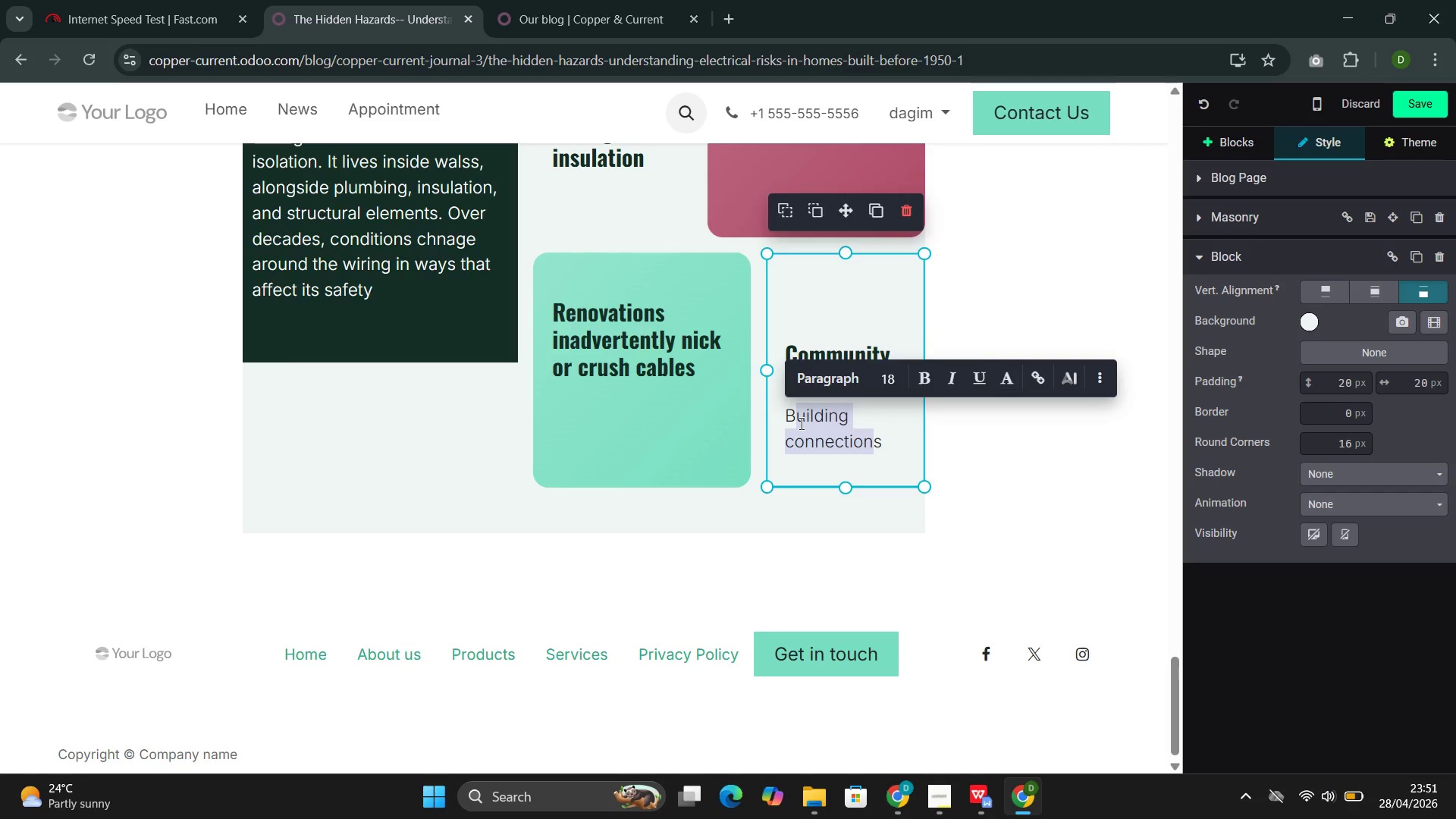 
key(Backspace)
 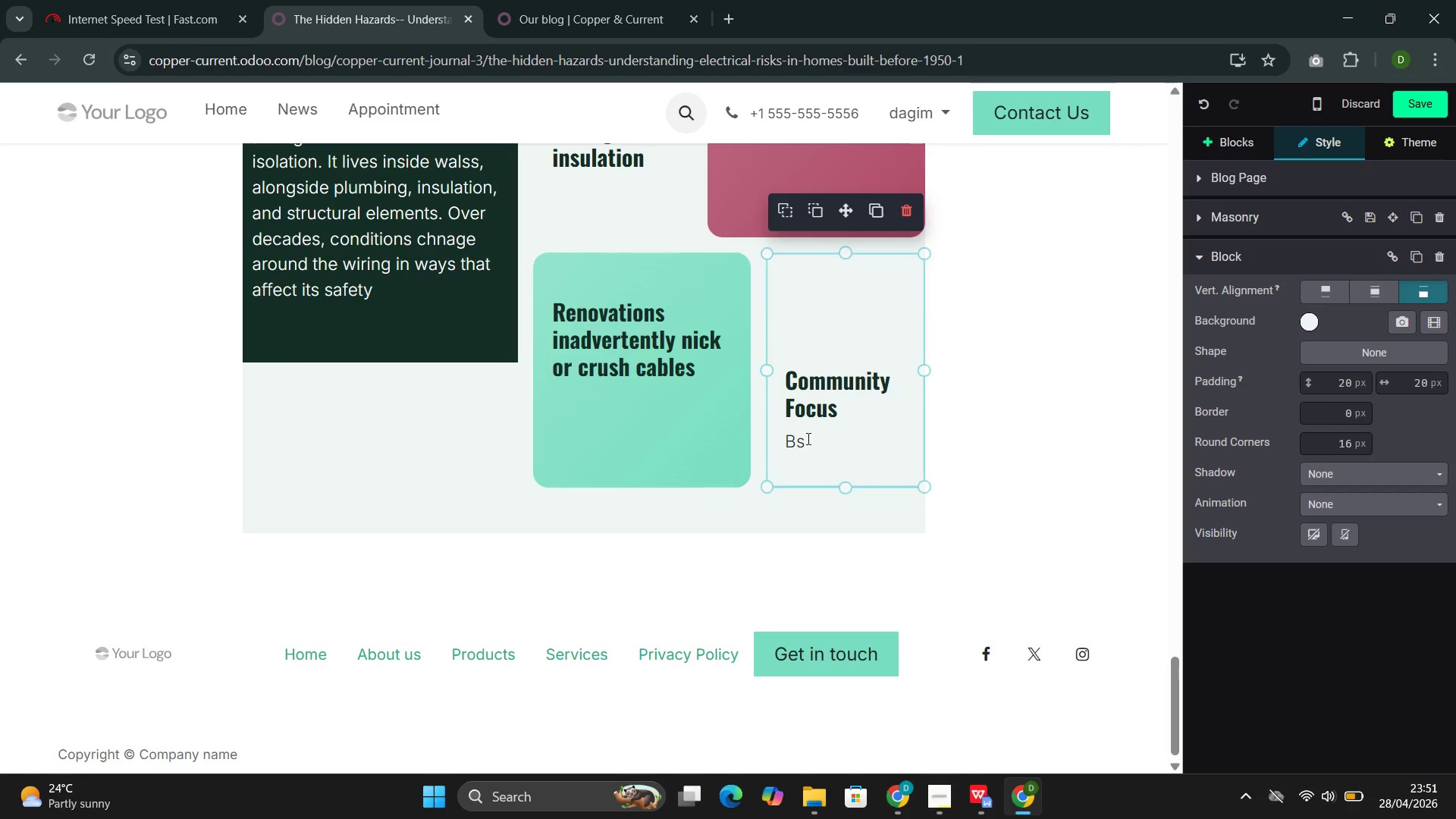 
left_click([807, 438])
 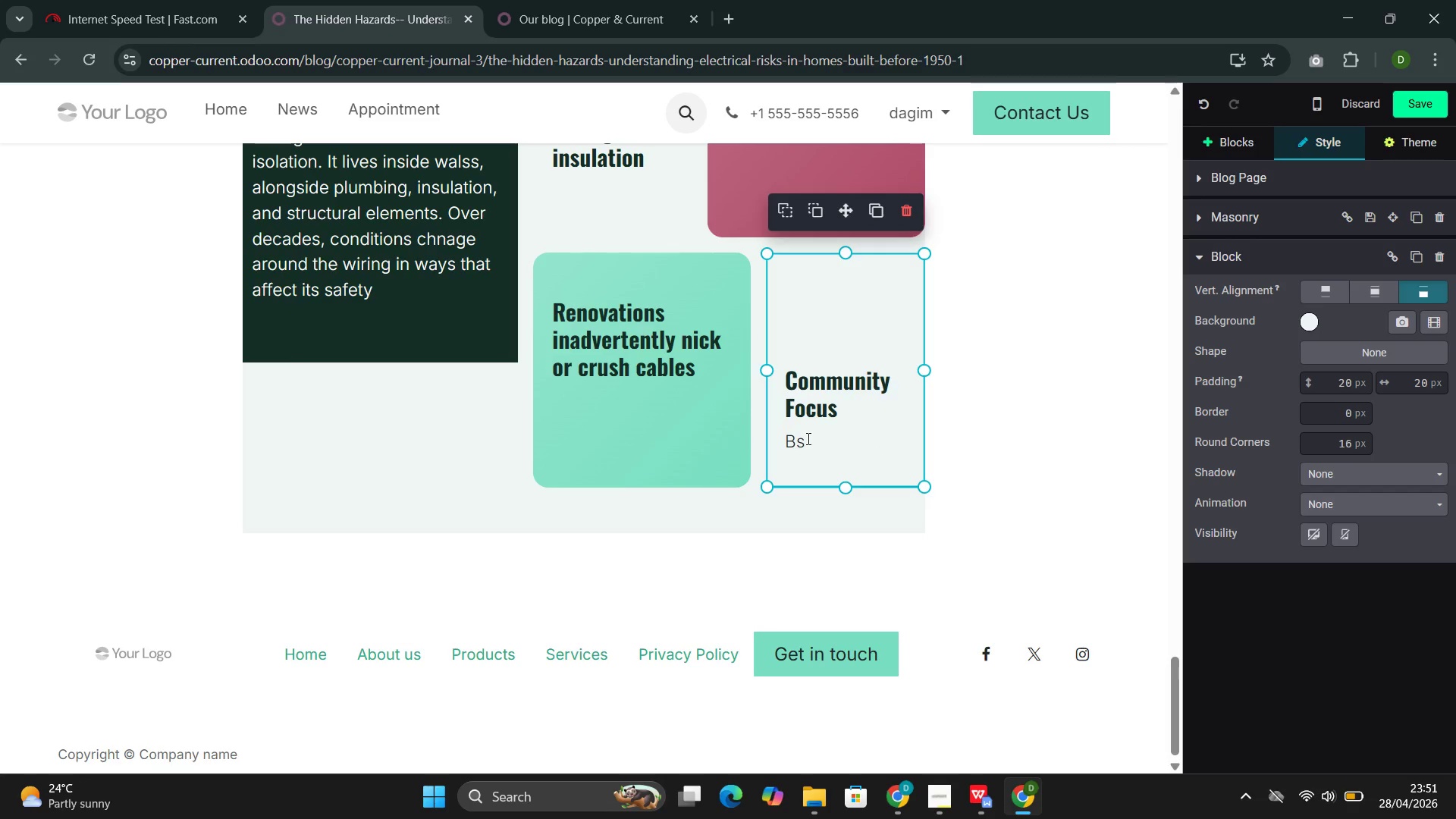 
key(Backspace)
 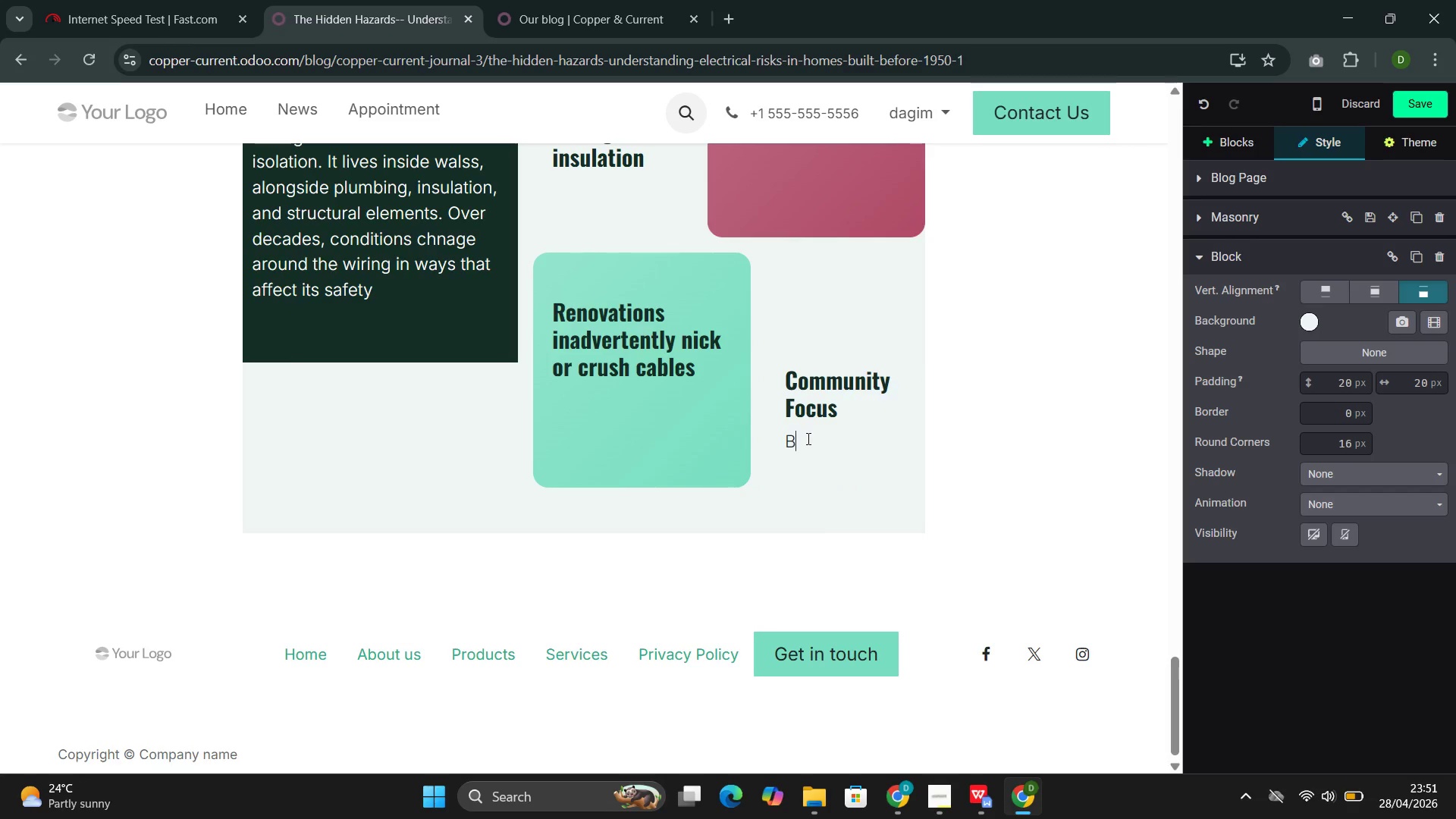 
key(Backspace)
 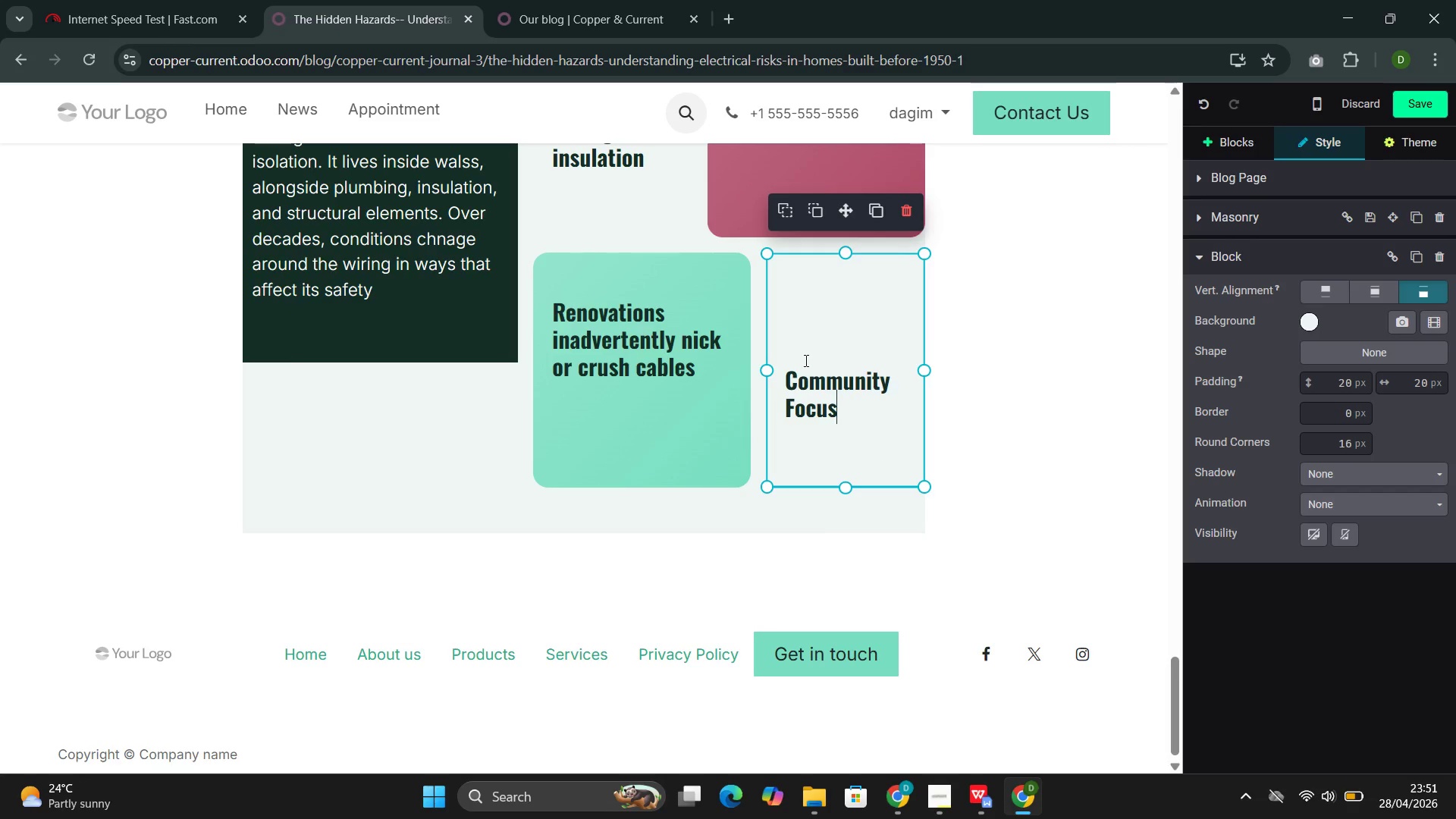 
wait(5.09)
 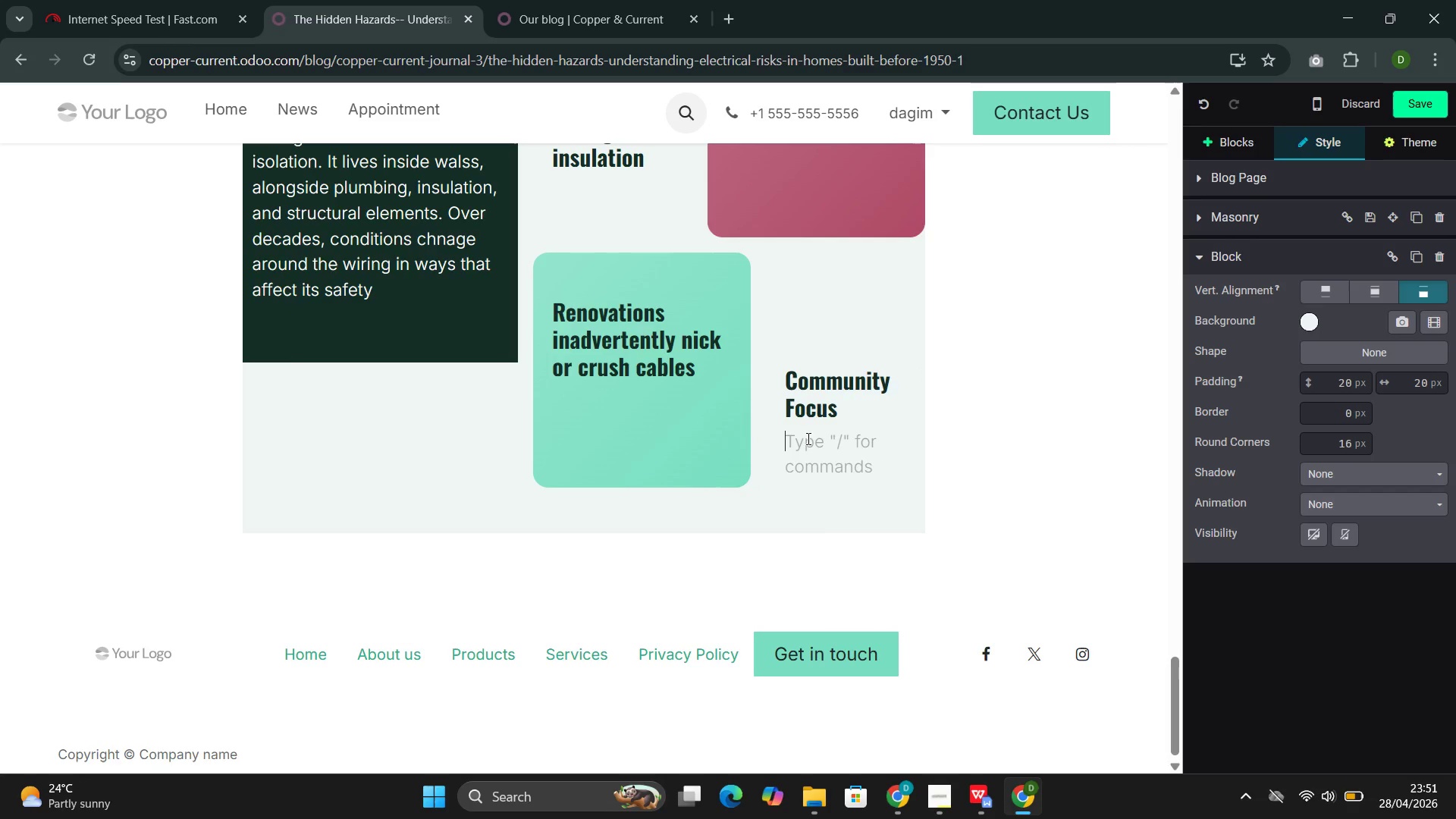 
left_click([792, 410])
 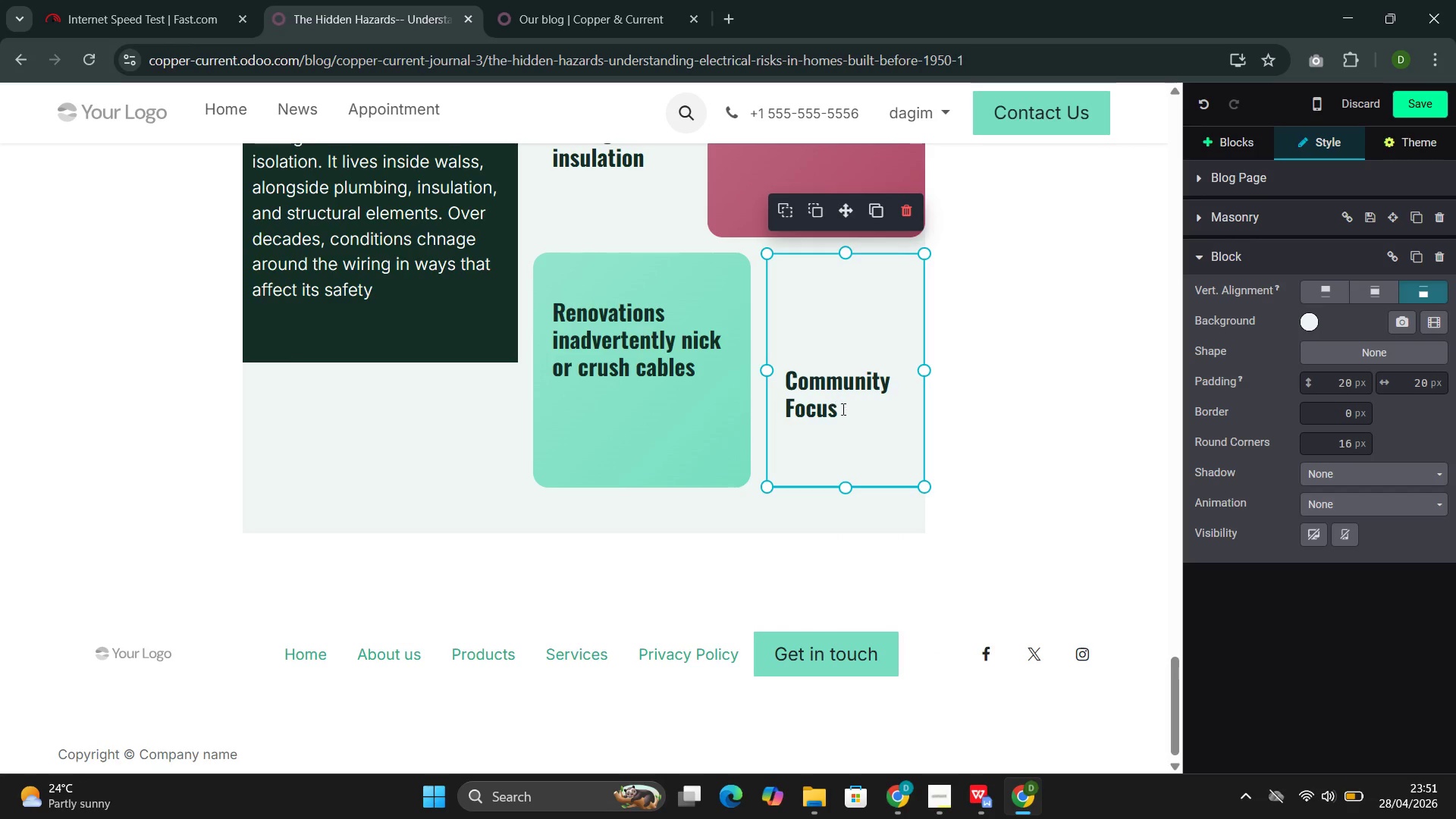 
left_click([842, 412])
 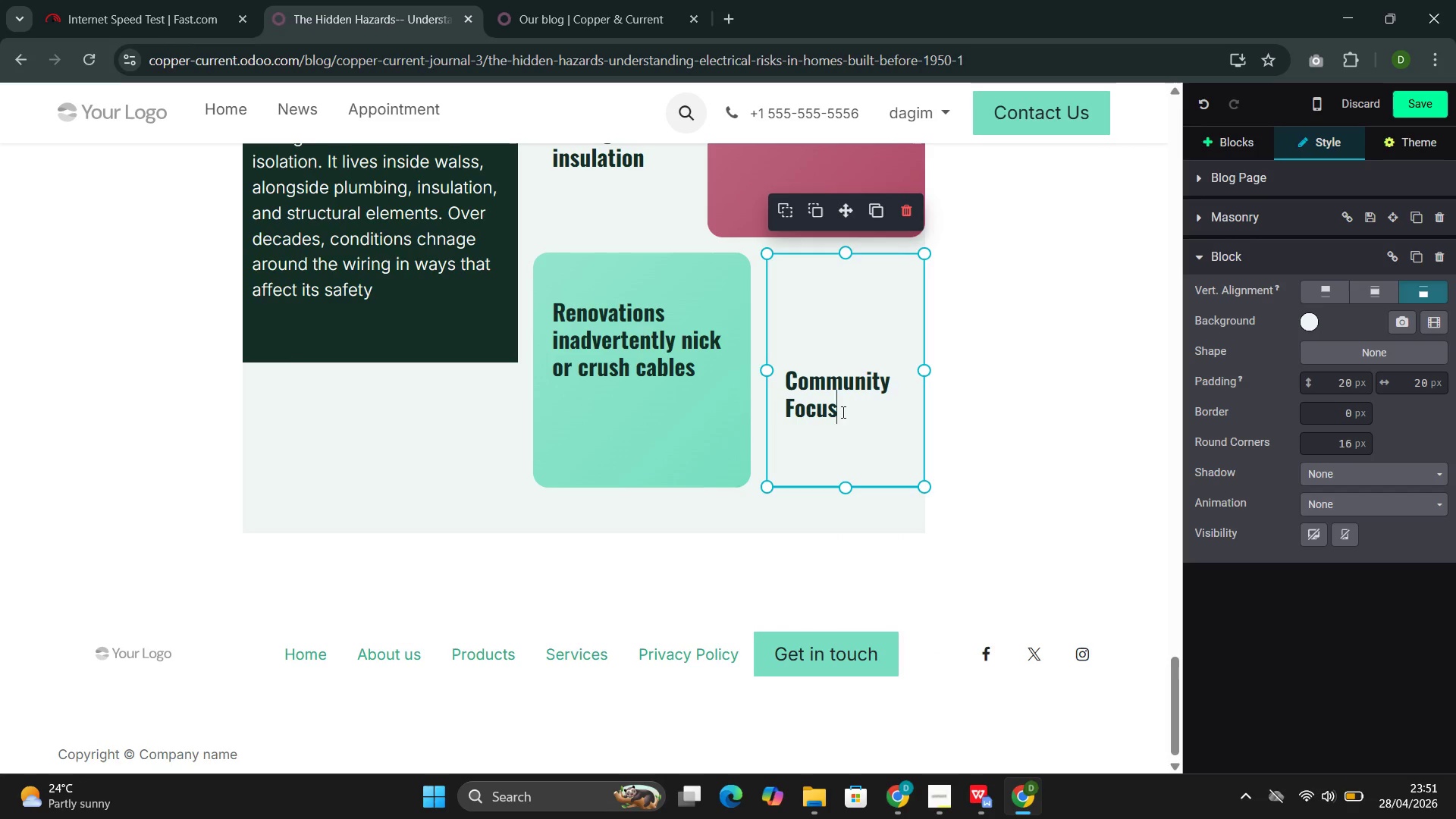 
left_click_drag(start_coordinate=[842, 412], to_coordinate=[833, 378])
 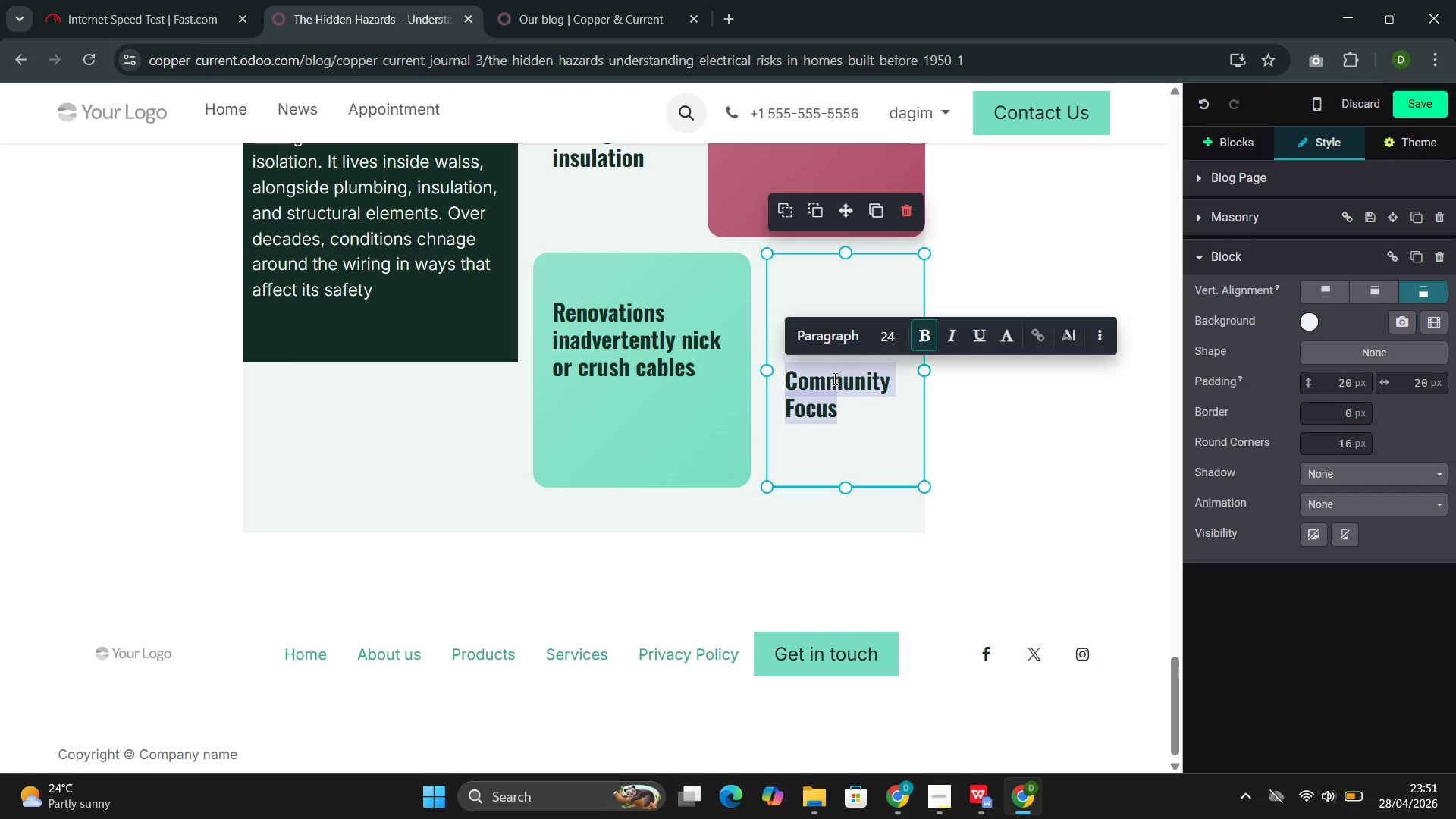 
key(Backspace)
type(Corrosion degrad)
 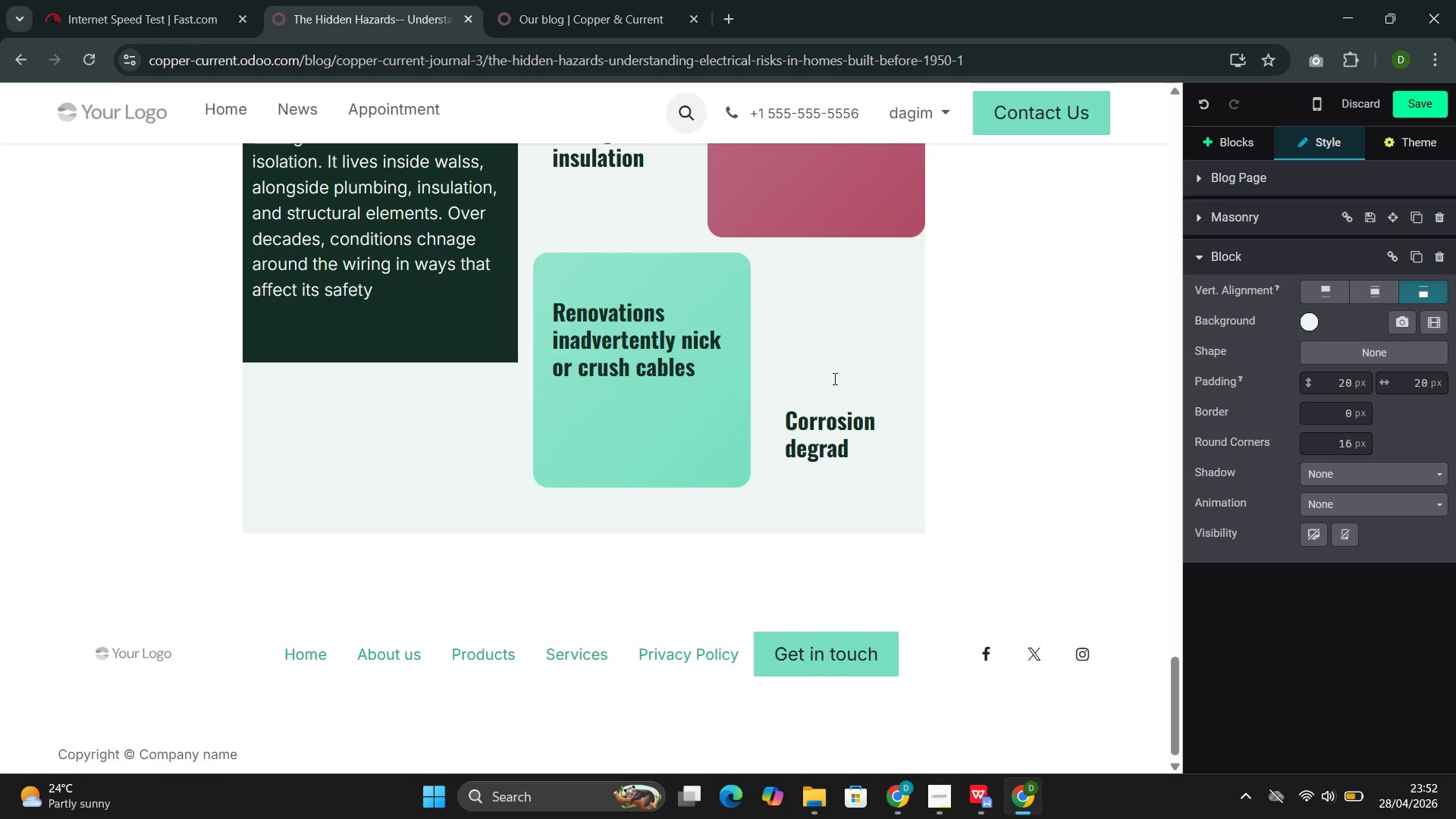 
type(es connections )
 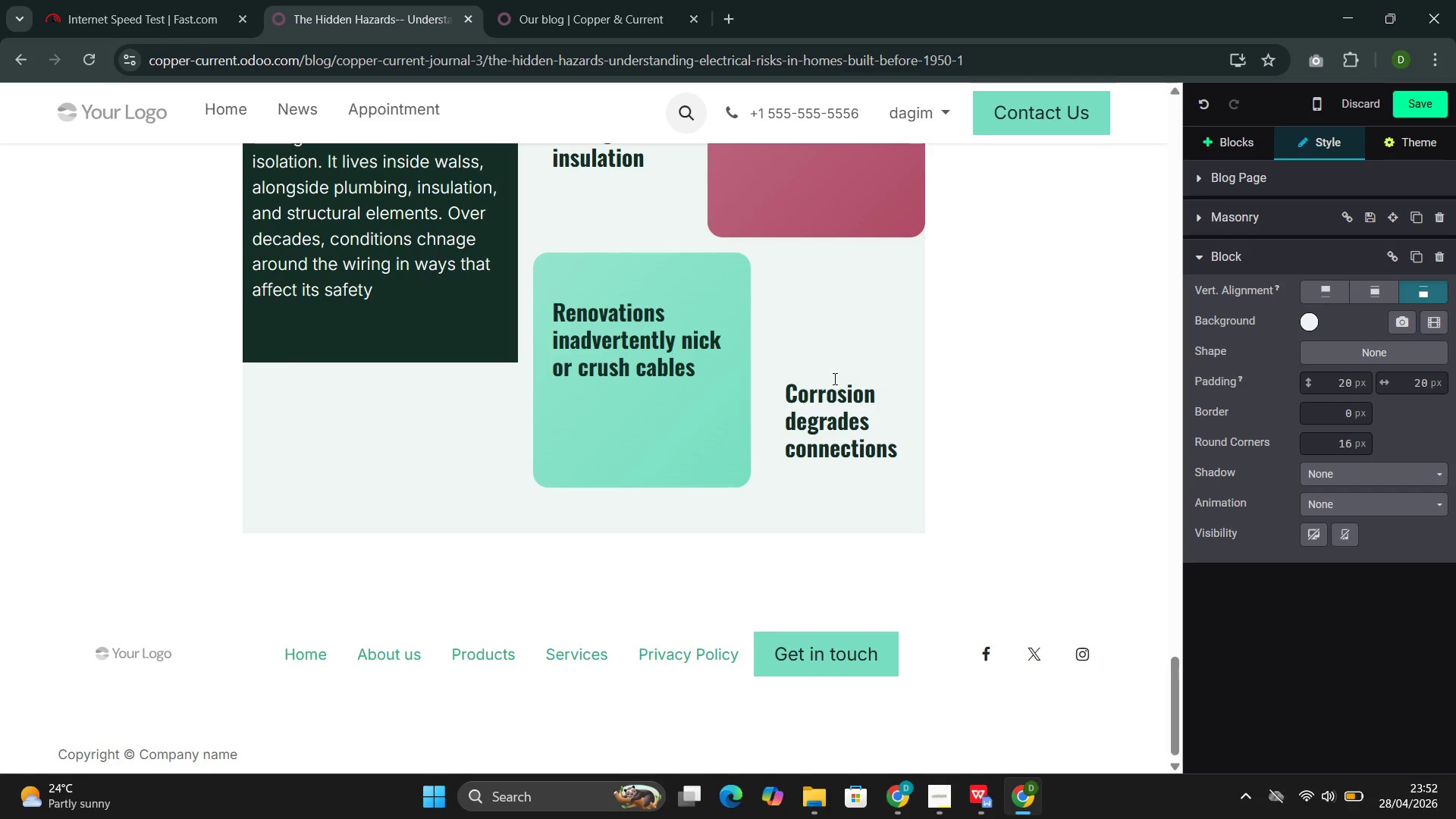 
type(at outlets and w)
key(Backspace)
type(switches )
 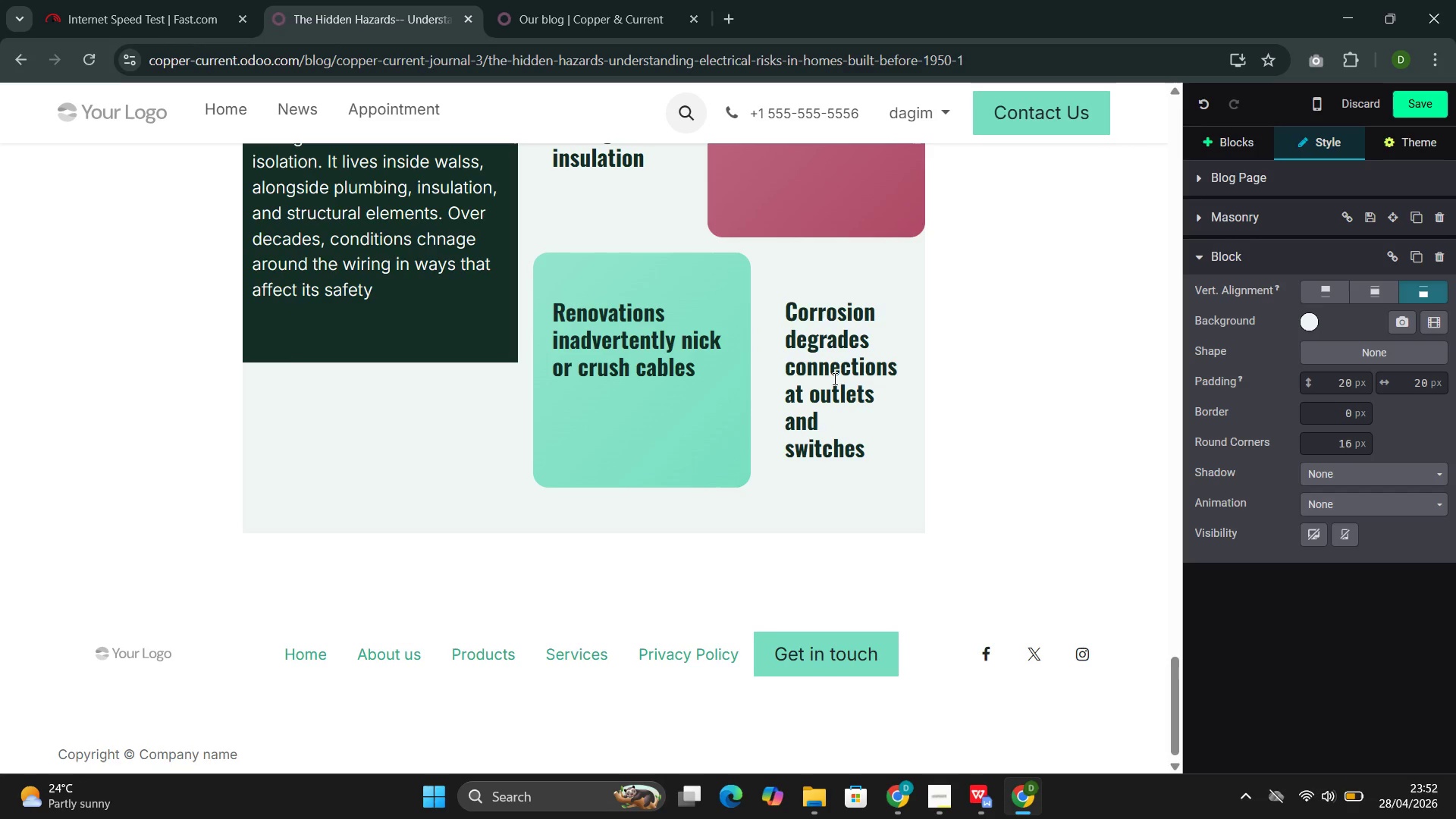 
wait(5.17)
 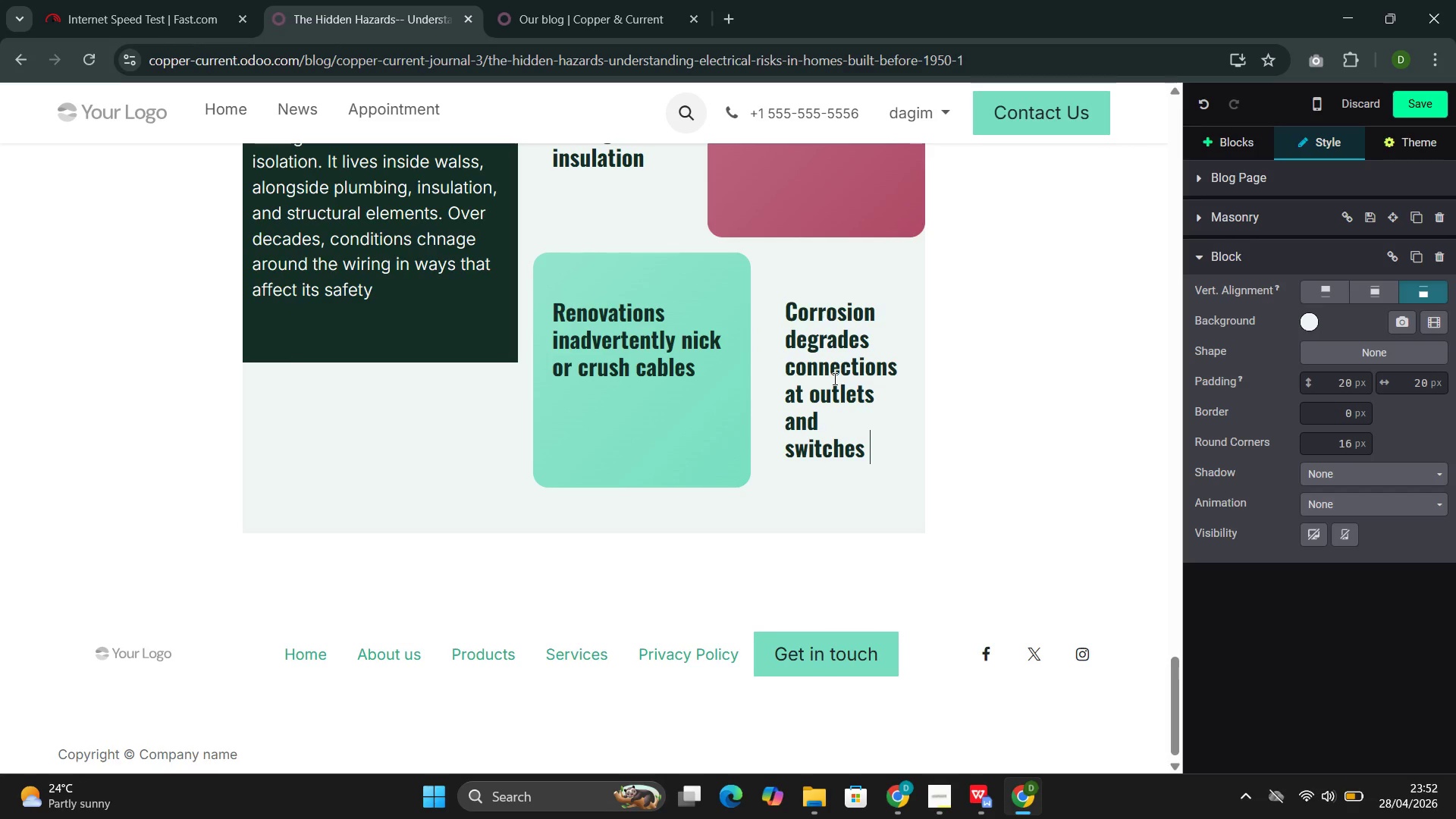 
left_click([365, 507])
 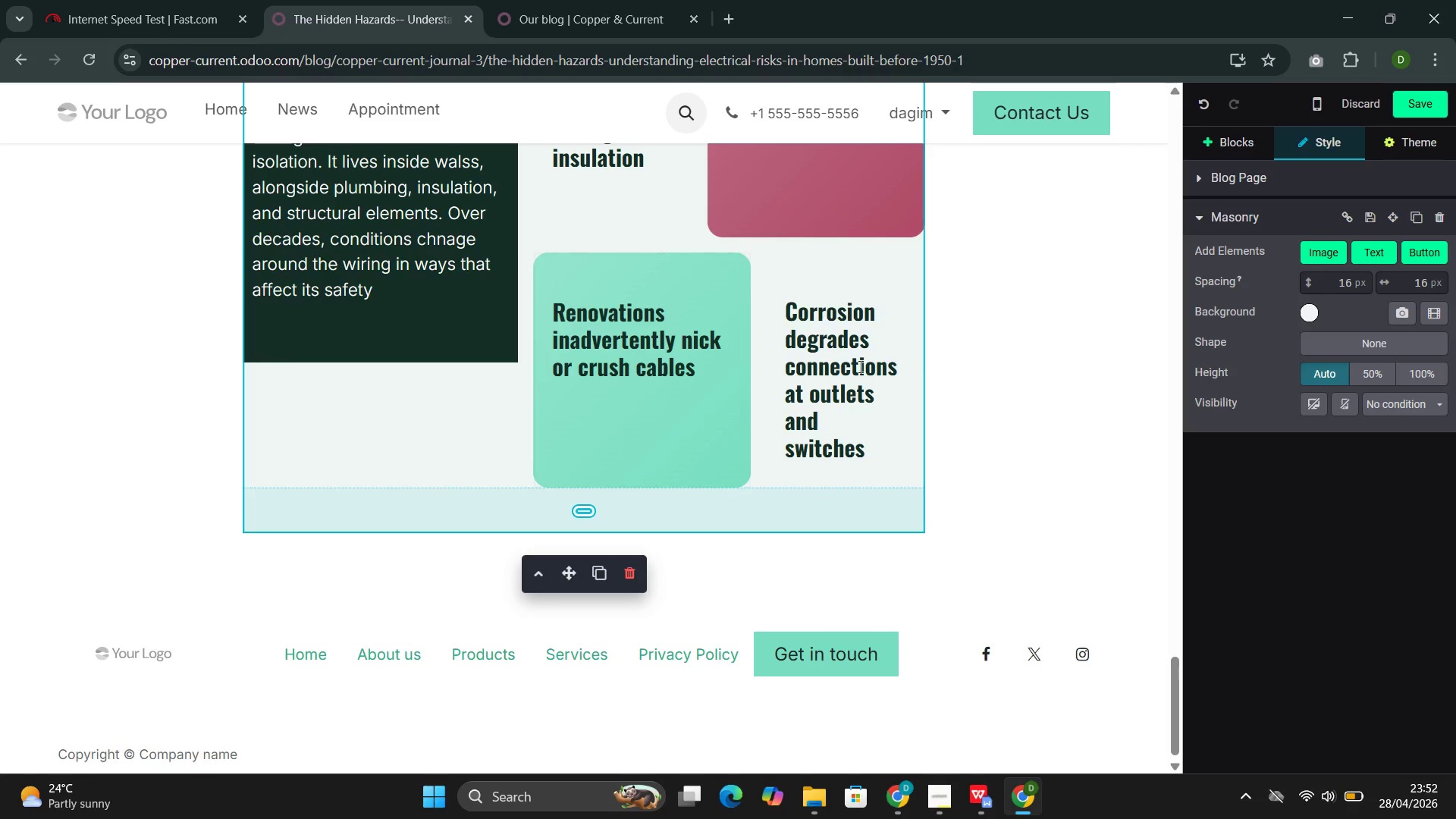 
left_click([1246, 147])
 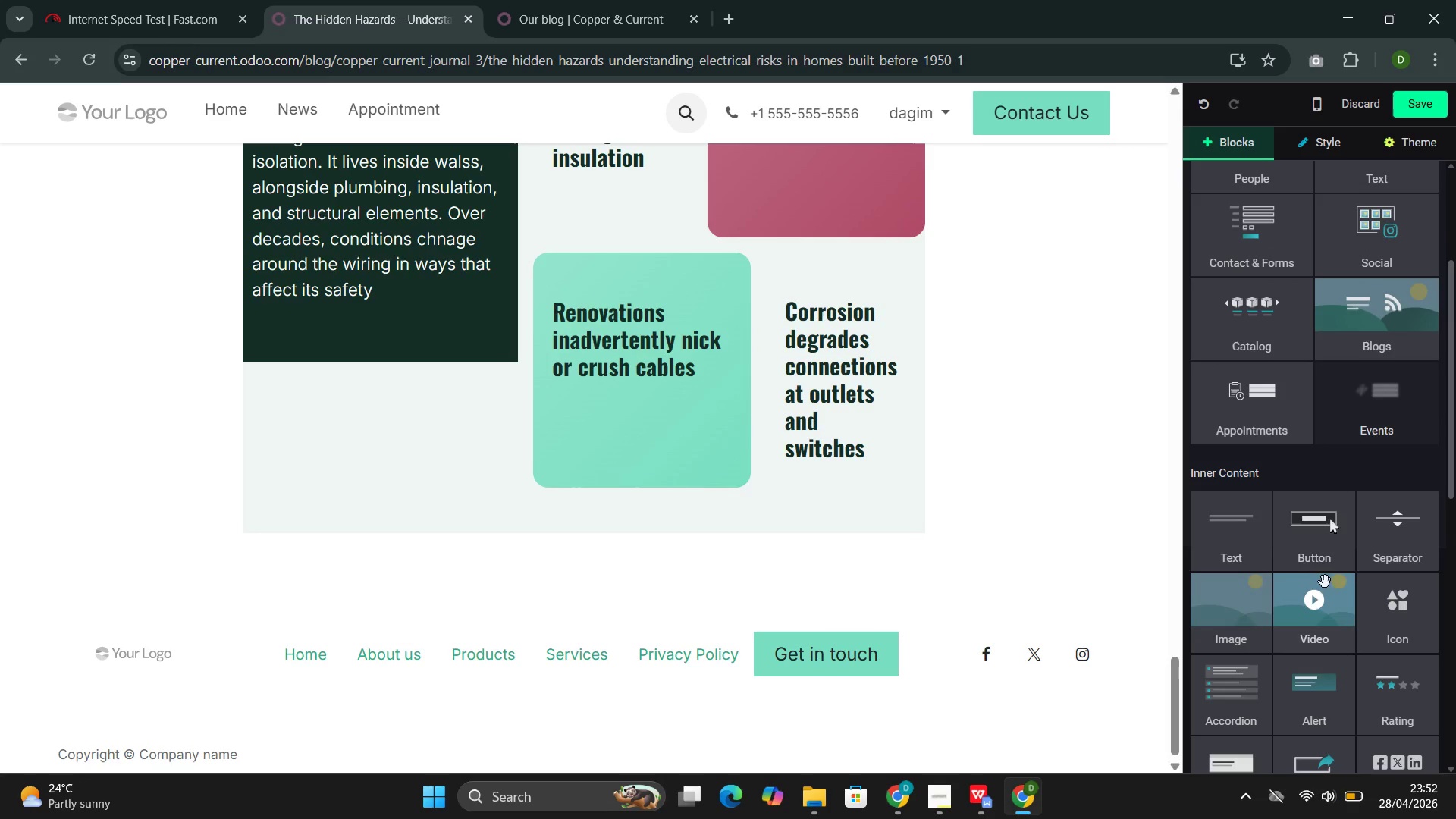 
left_click_drag(start_coordinate=[1329, 544], to_coordinate=[326, 520])
 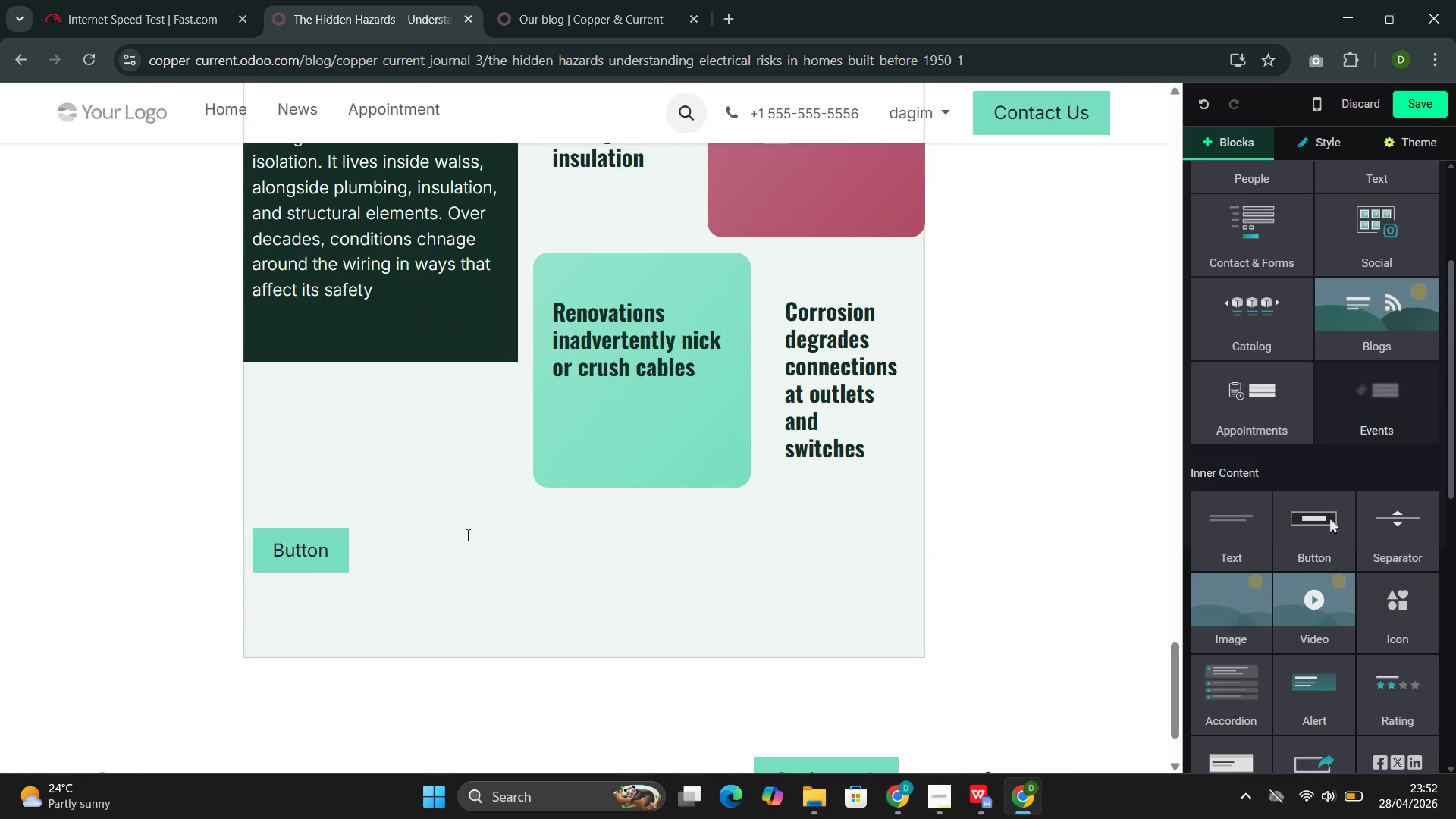 
key(Control+Z)
 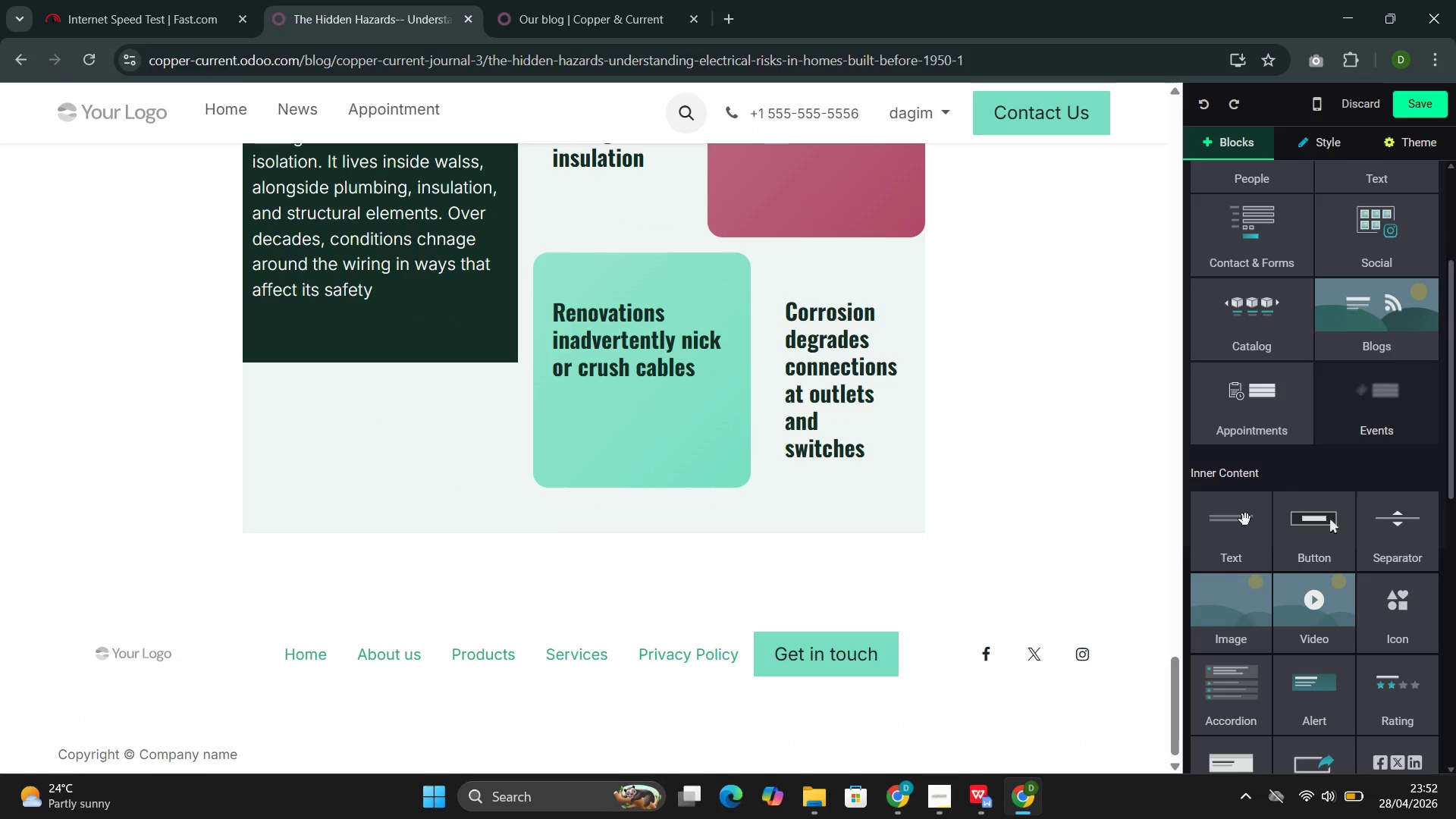 
left_click_drag(start_coordinate=[1216, 546], to_coordinate=[354, 516])
 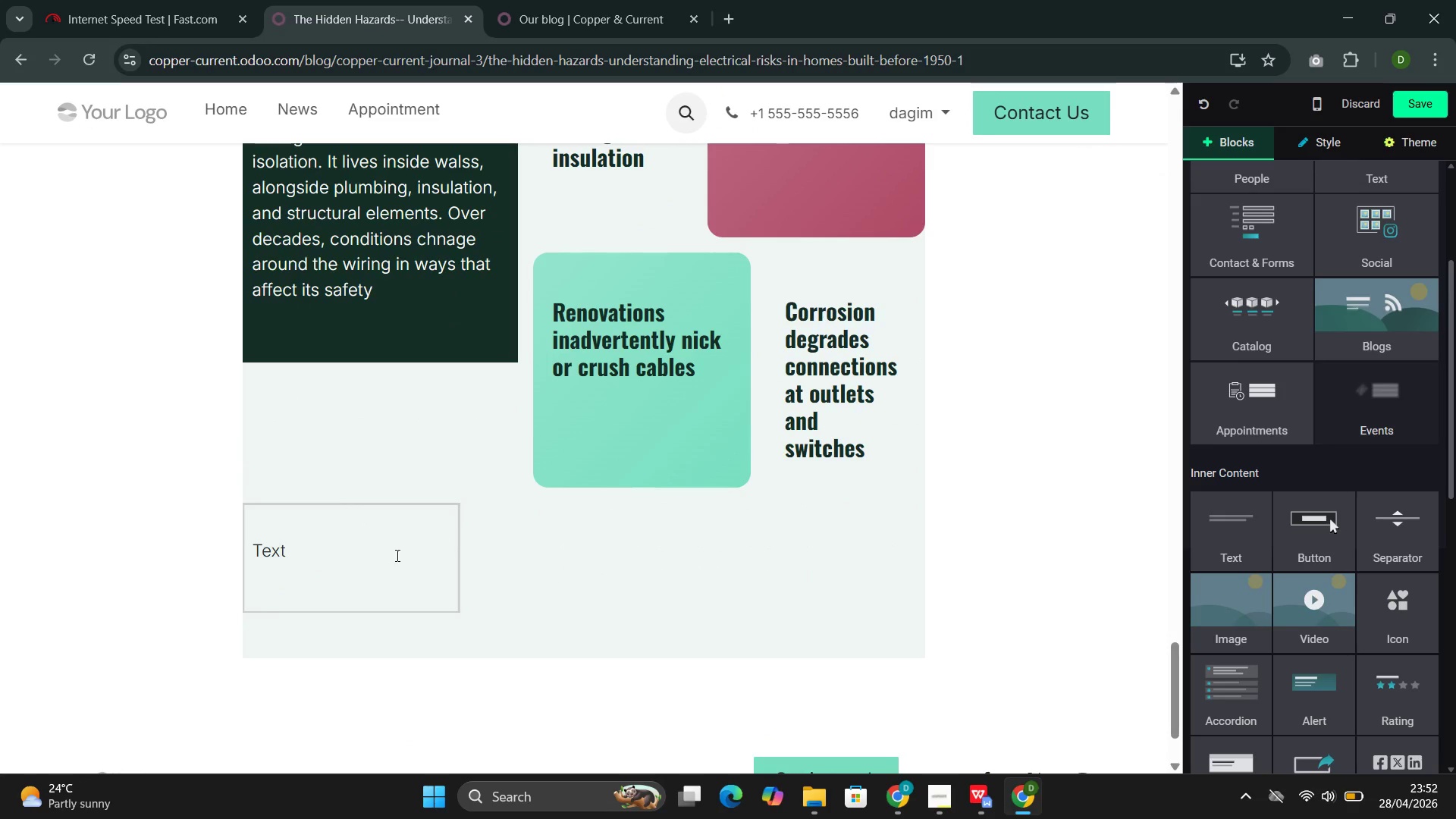 
left_click([385, 557])
 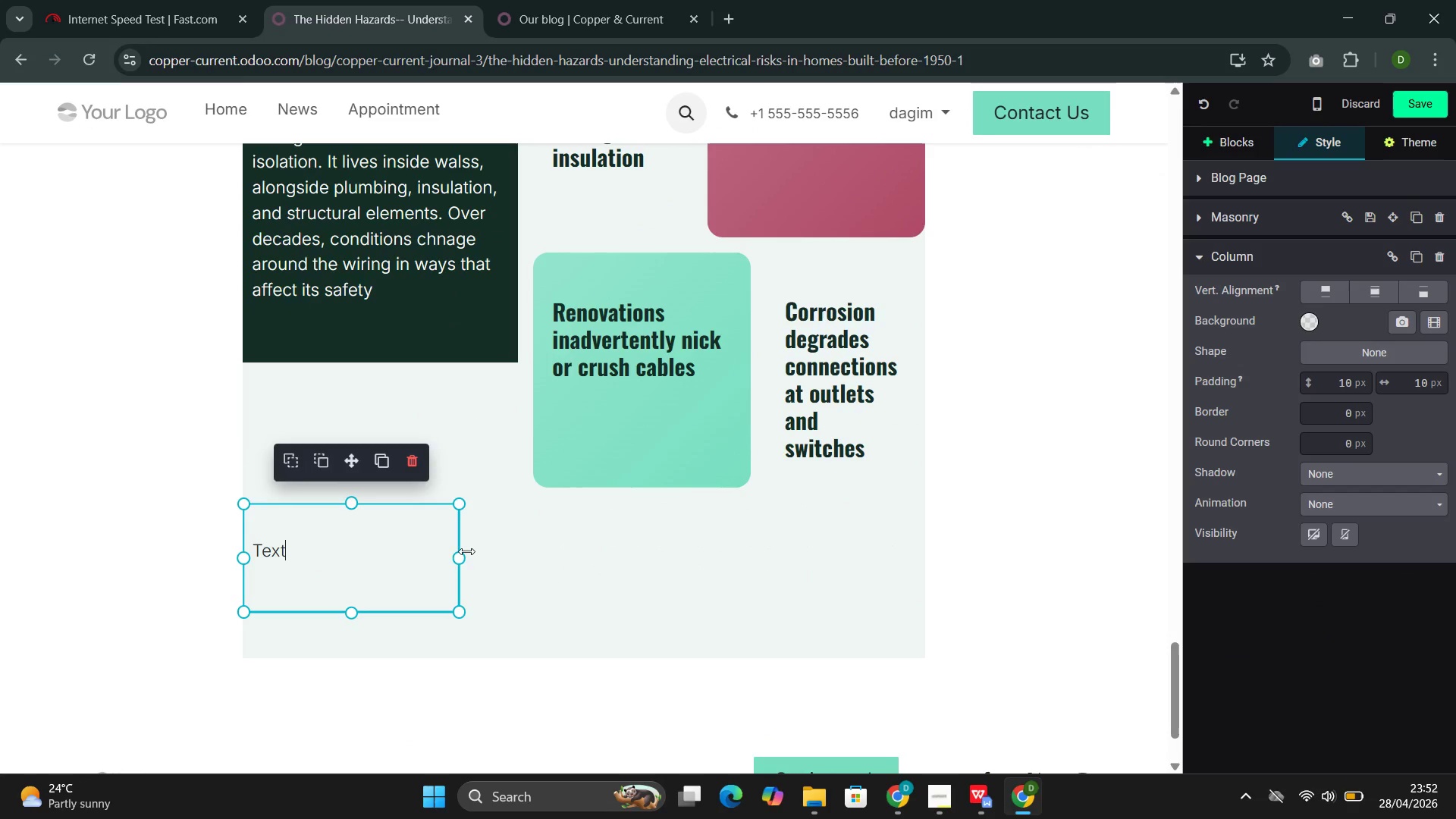 
left_click_drag(start_coordinate=[460, 556], to_coordinate=[913, 520])
 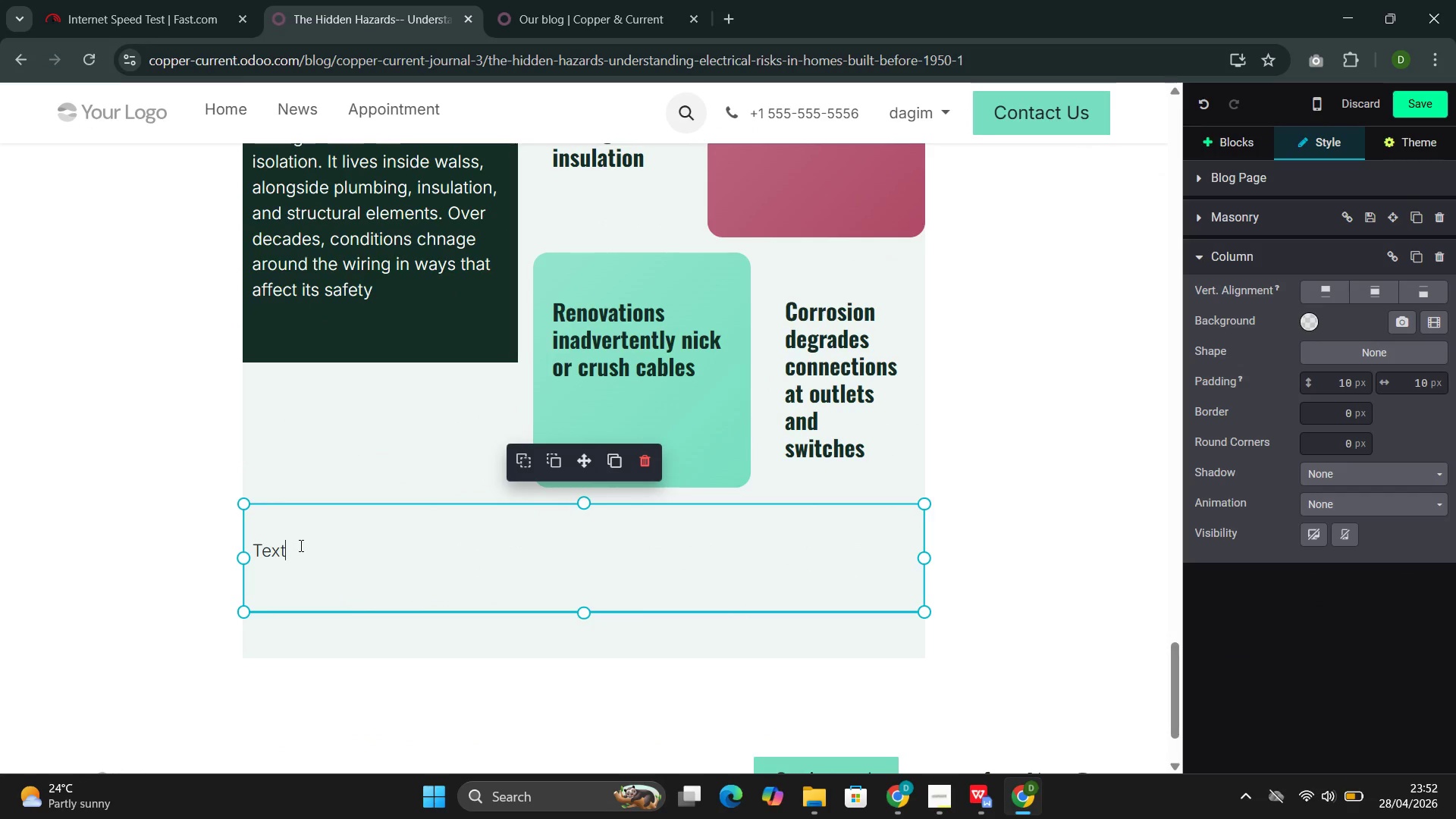 
left_click([310, 548])
 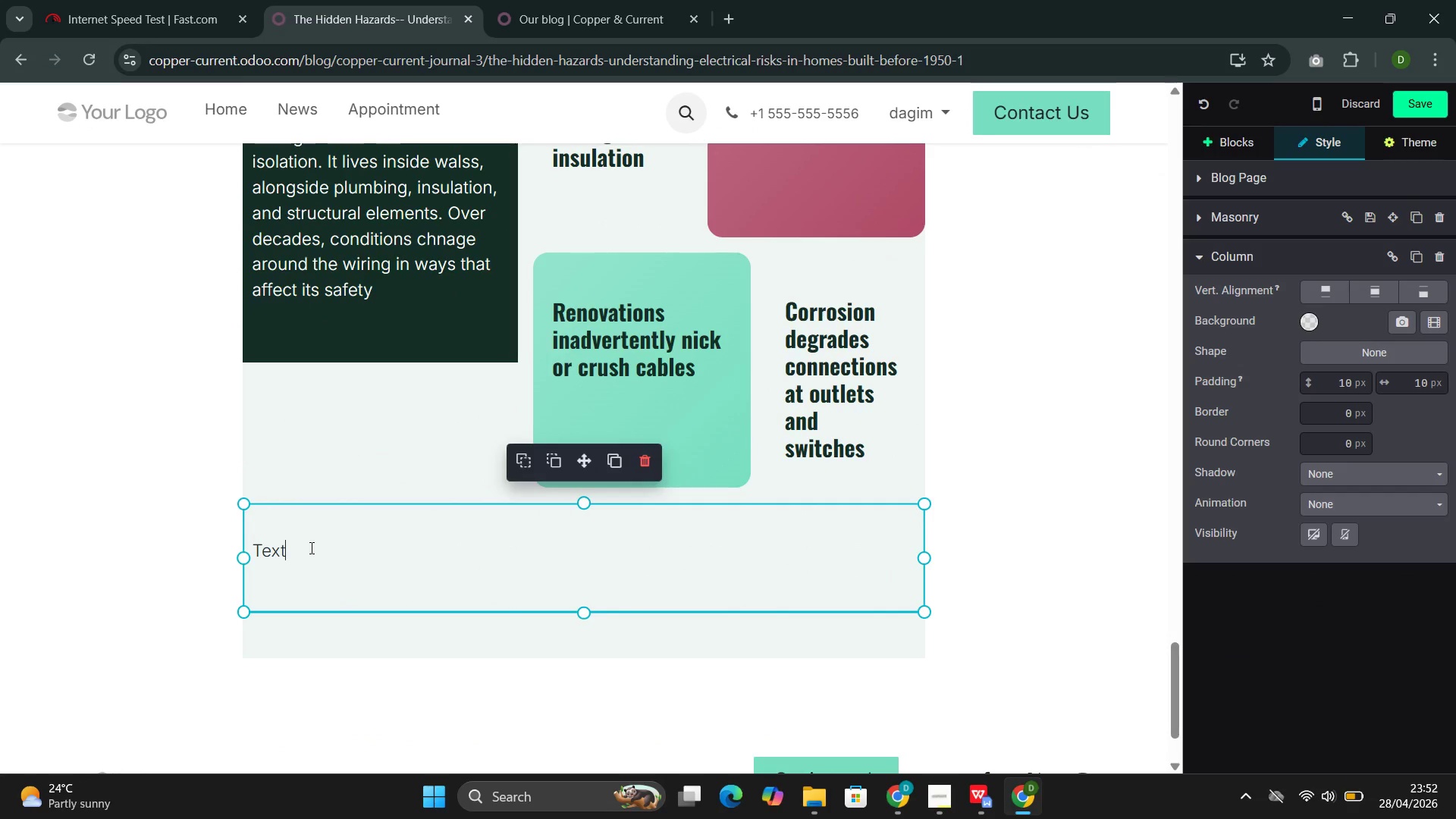 
key(Backspace)
key(Backspace)
key(Backspace)
key(Backspace)
type(None of these conditions are visible without opening walls pr performing systematic electri)
 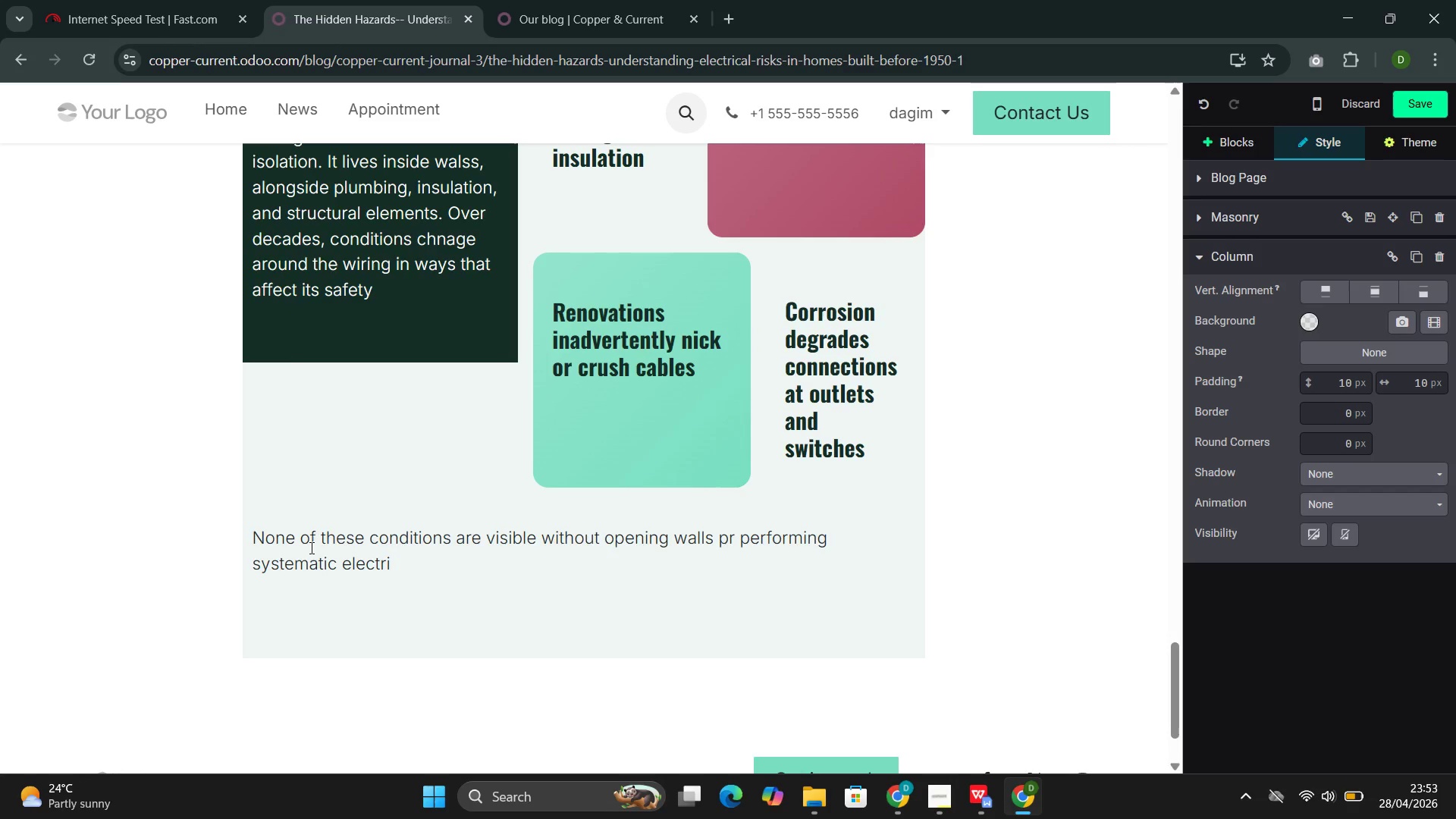 
type(cal inspectiona)
key(Backspace)
type(s.)
 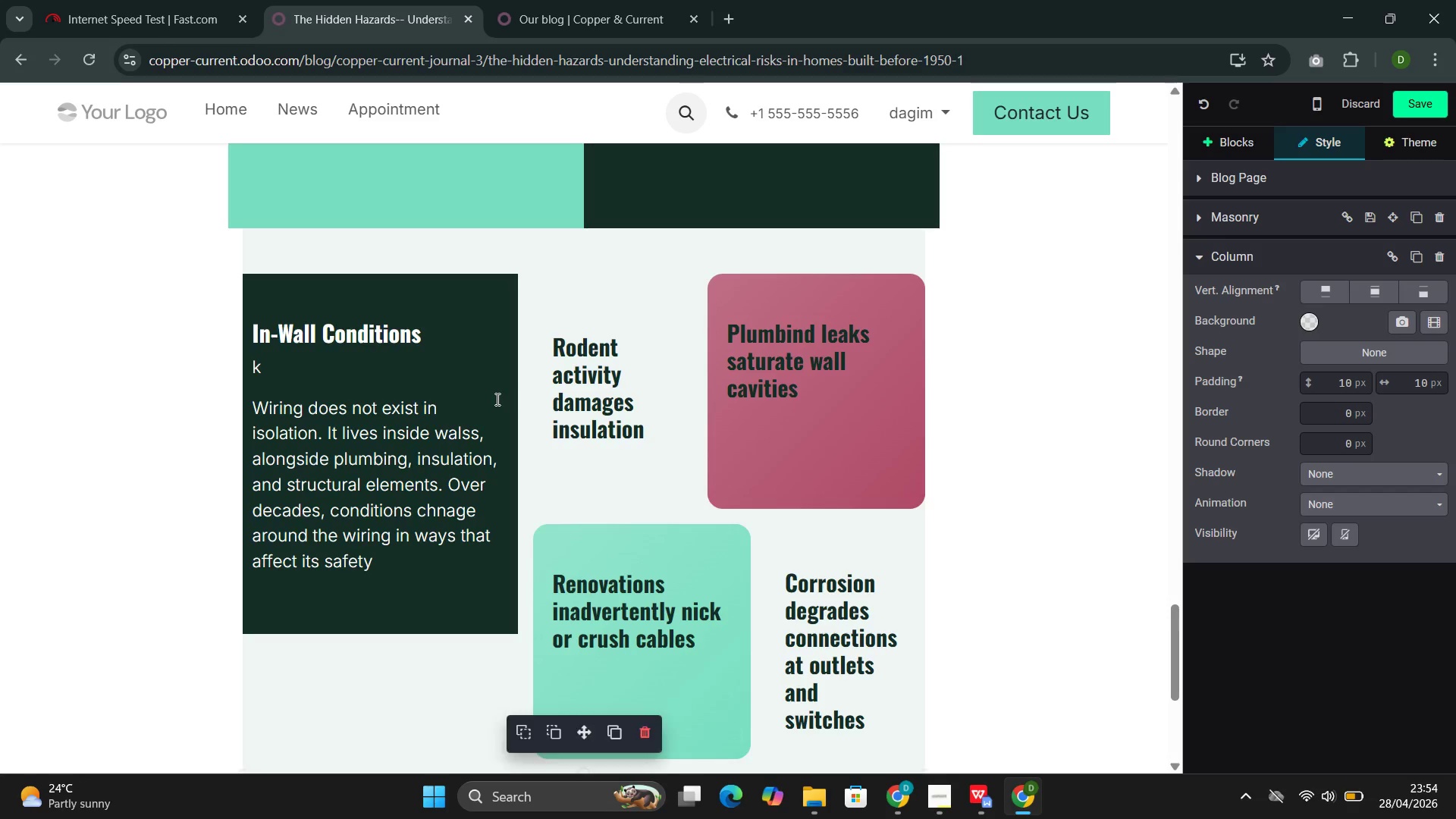 
wait(5.38)
 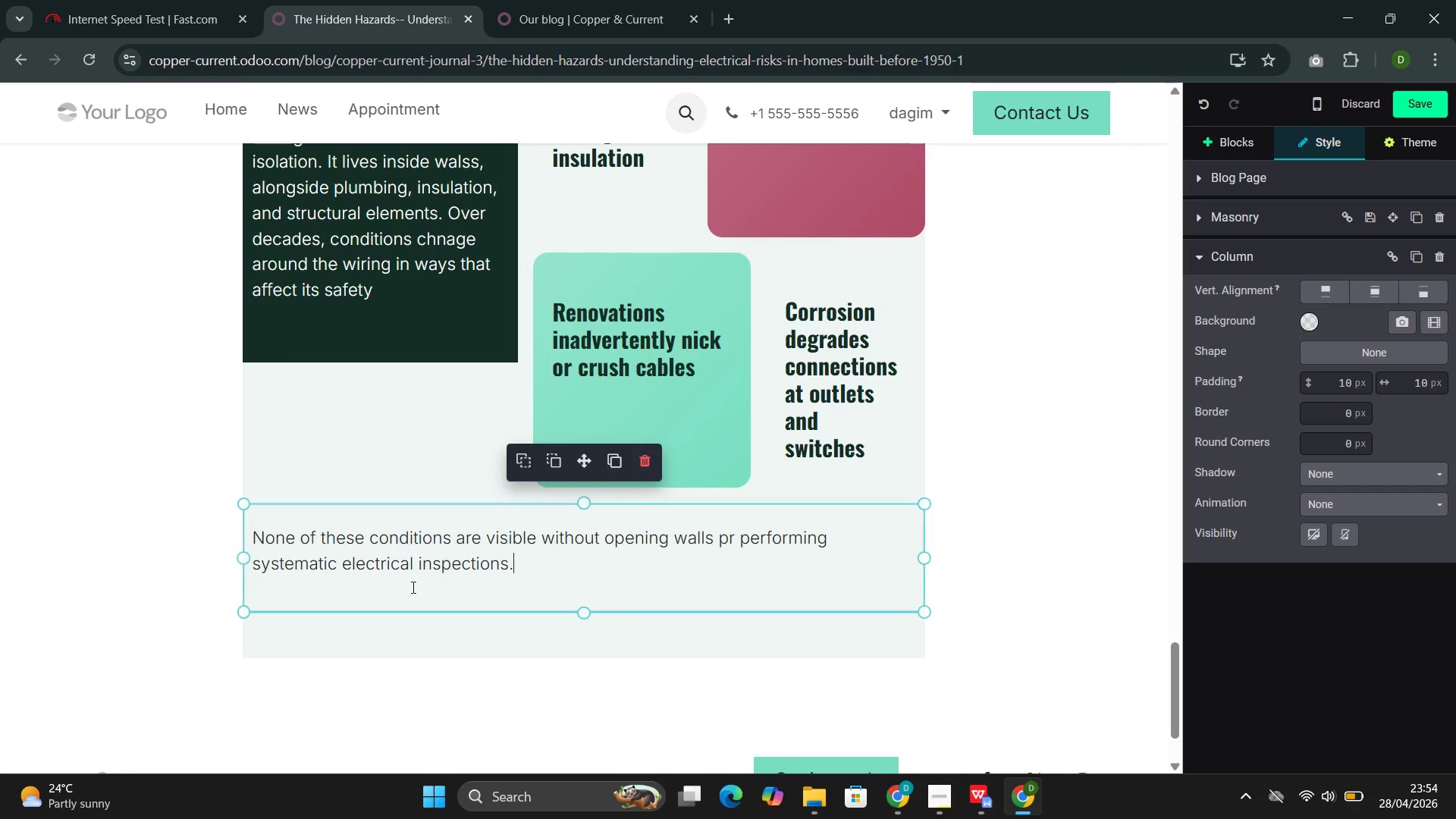 
left_click([291, 370])
 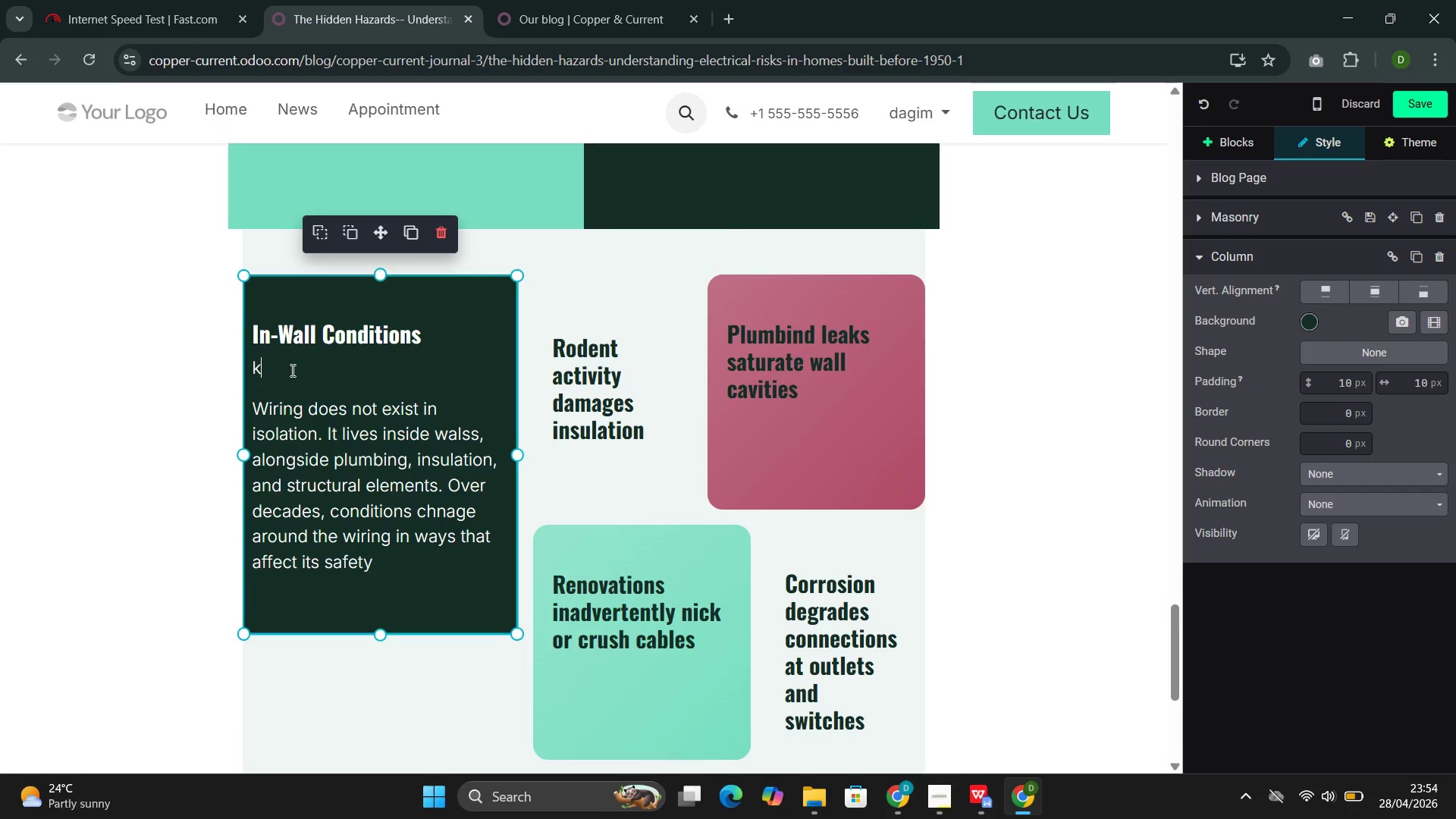 
key(Backspace)
 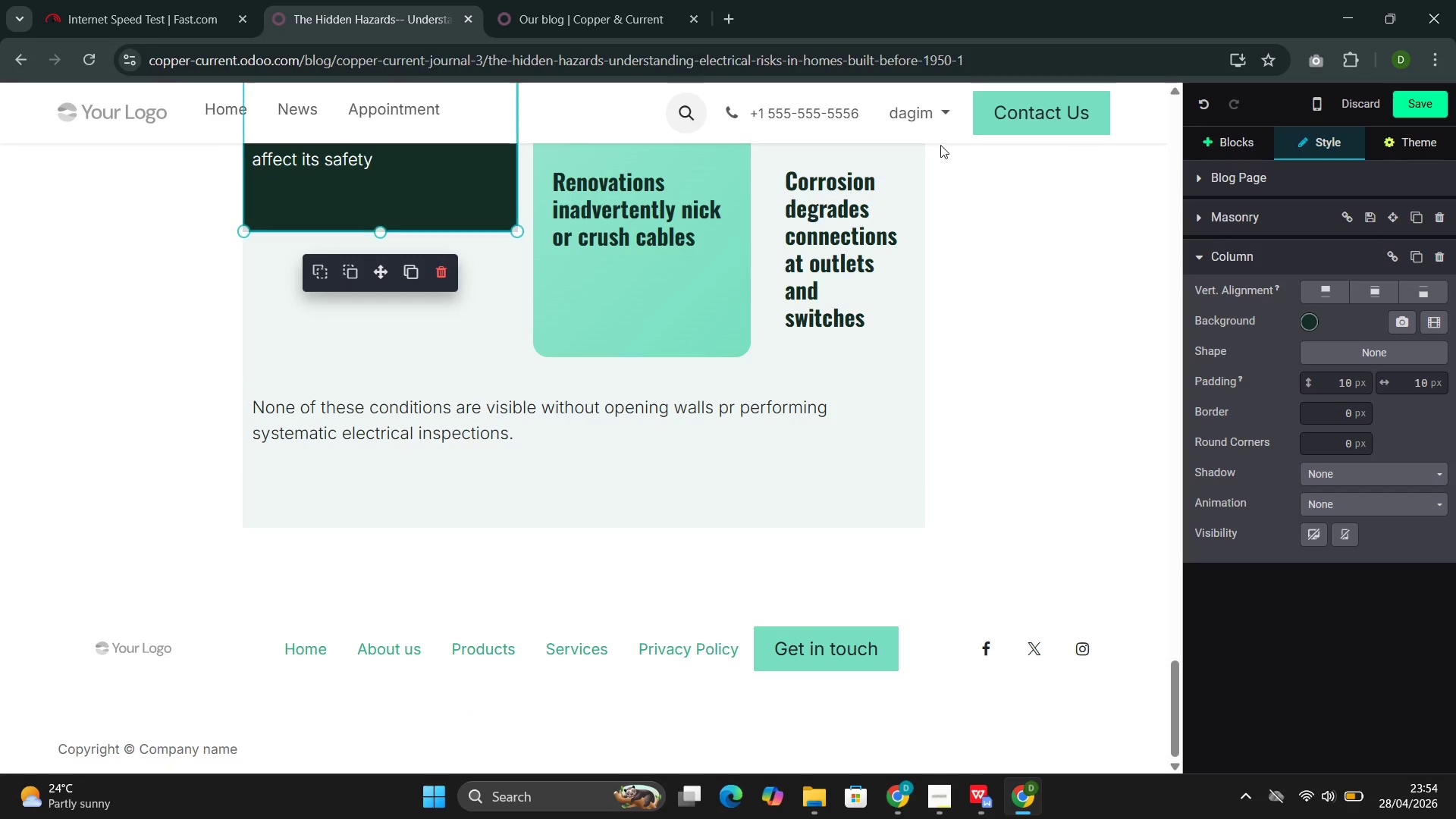 
left_click([1213, 133])
 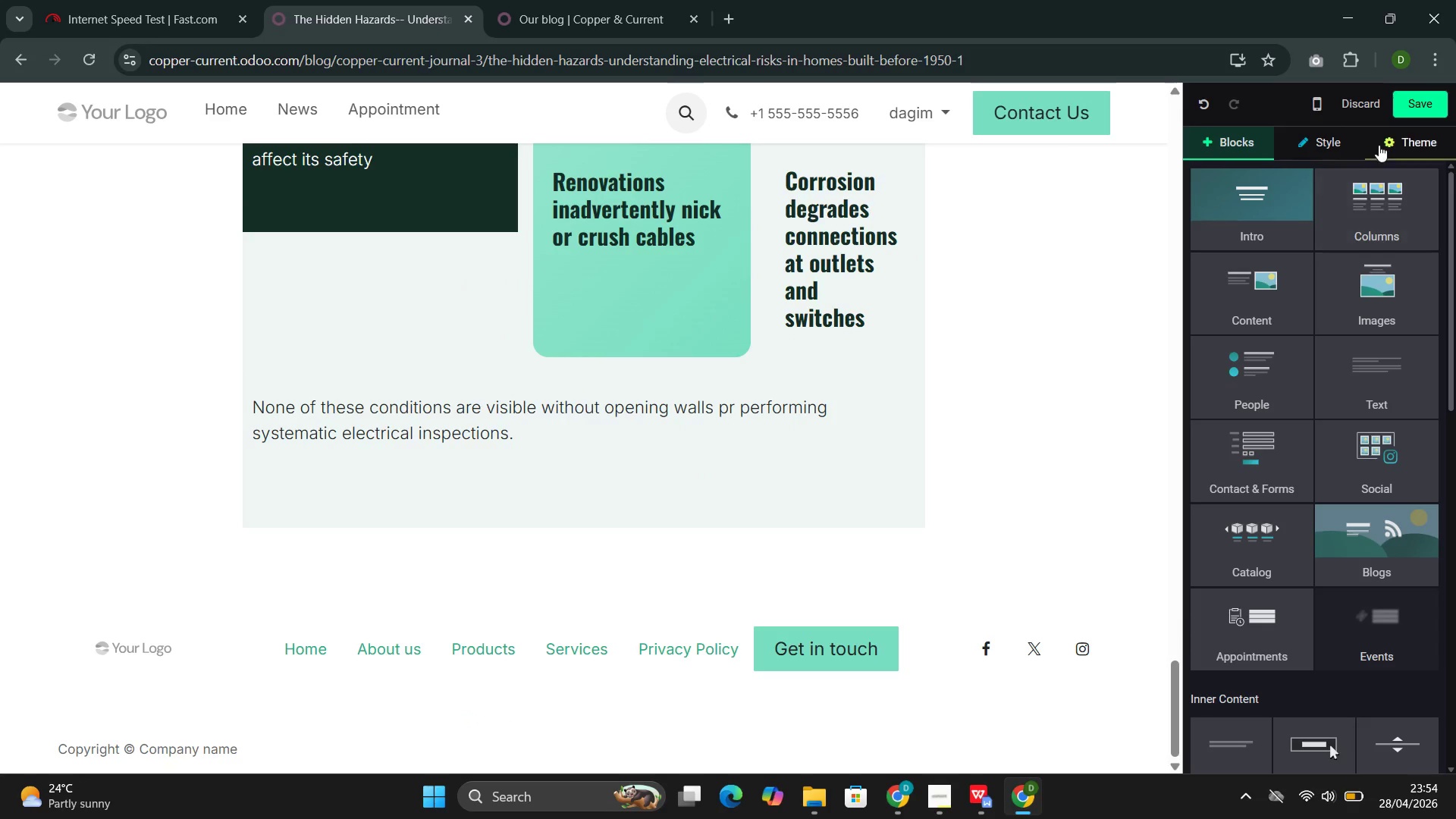 
left_click([1415, 98])
 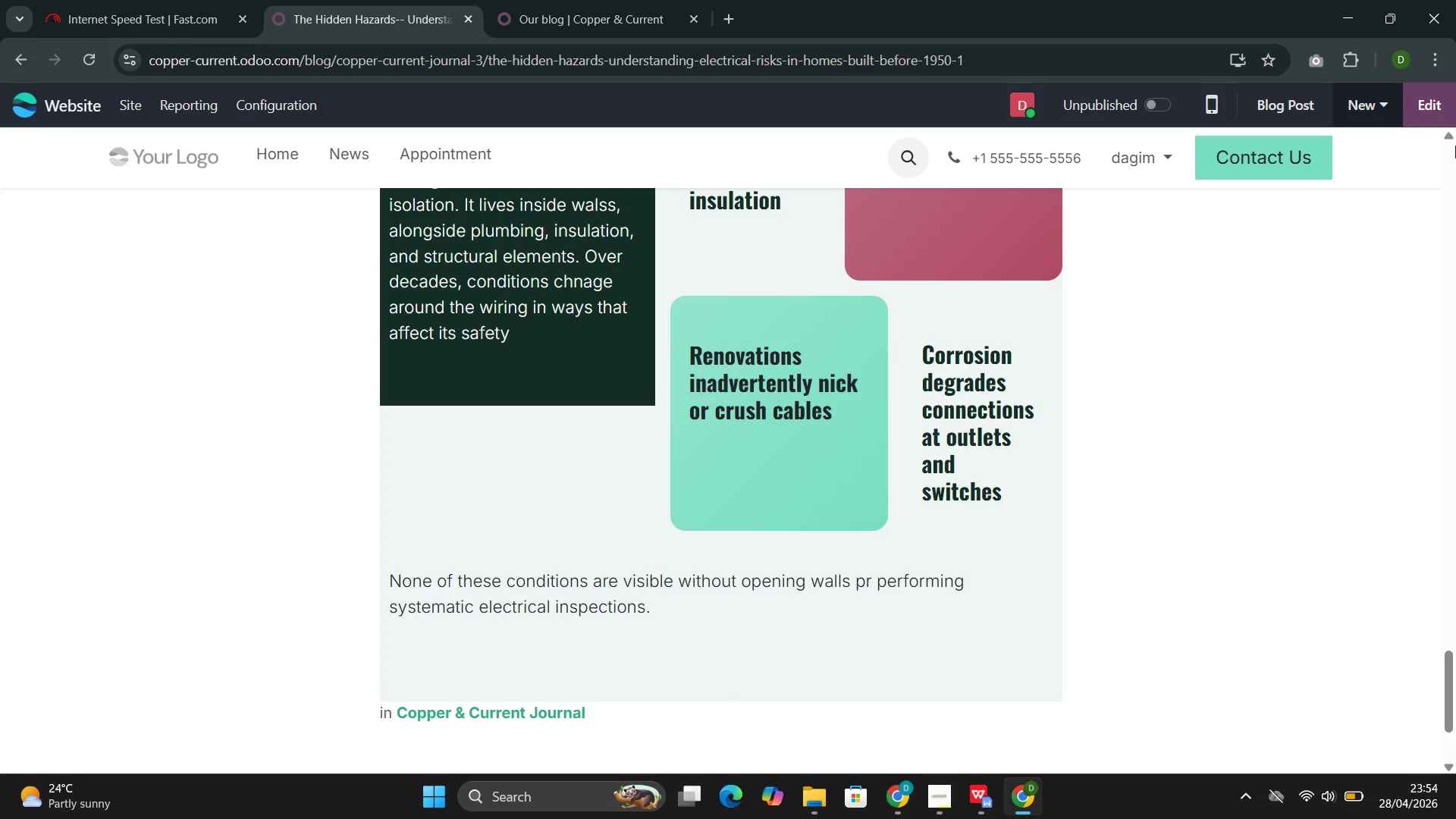 
wait(18.72)
 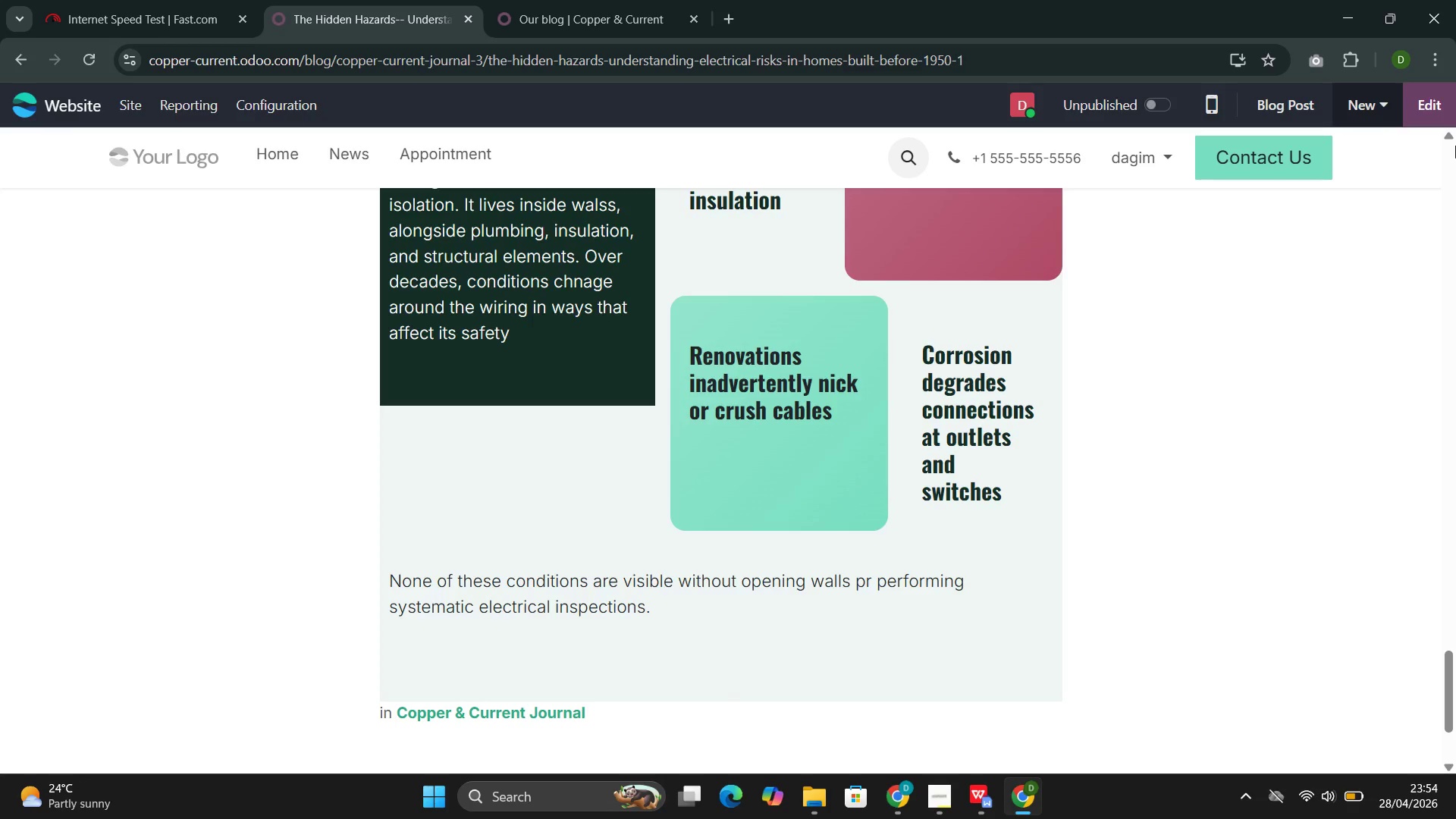 
left_click([1438, 108])
 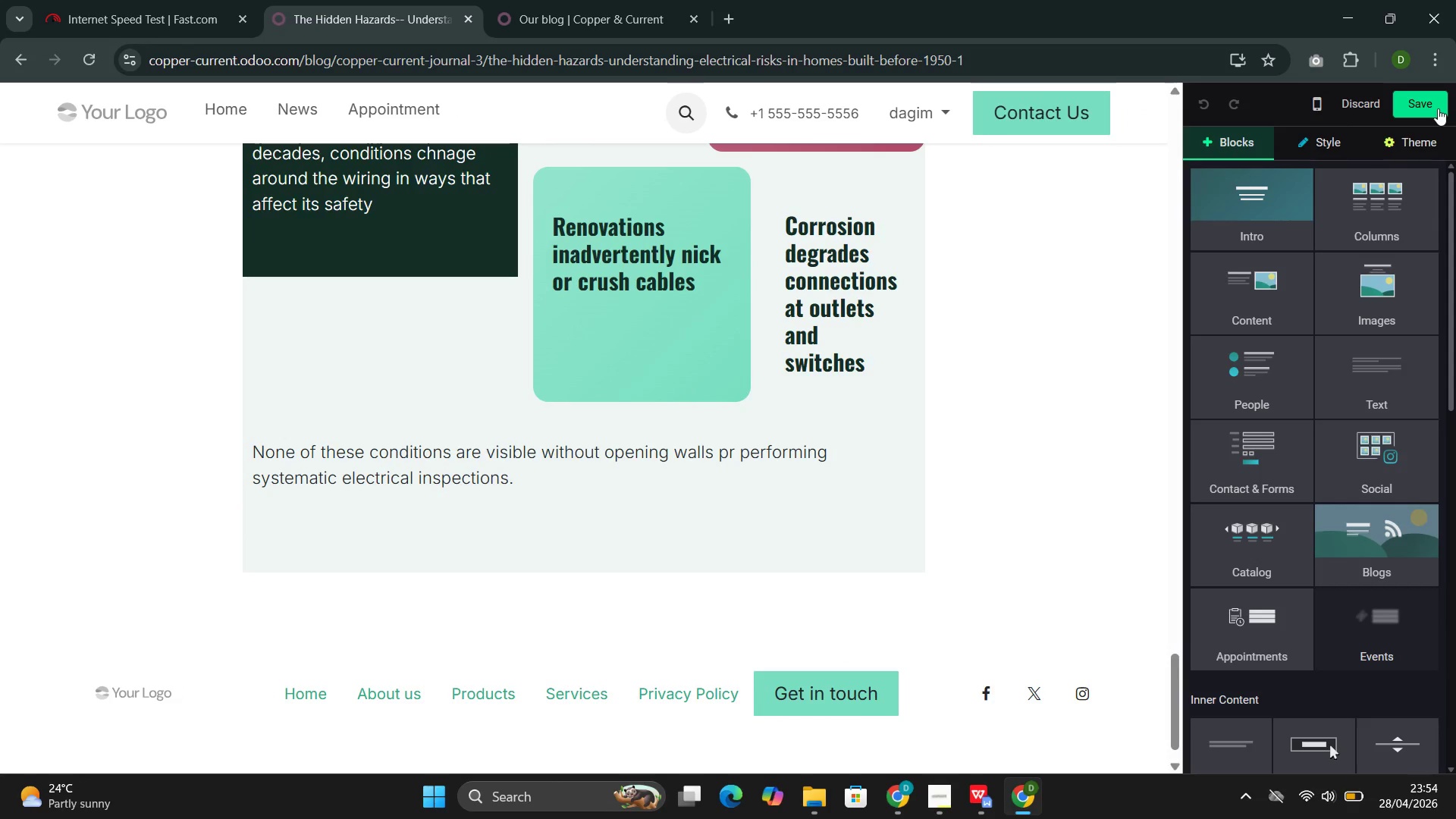 
wait(23.19)
 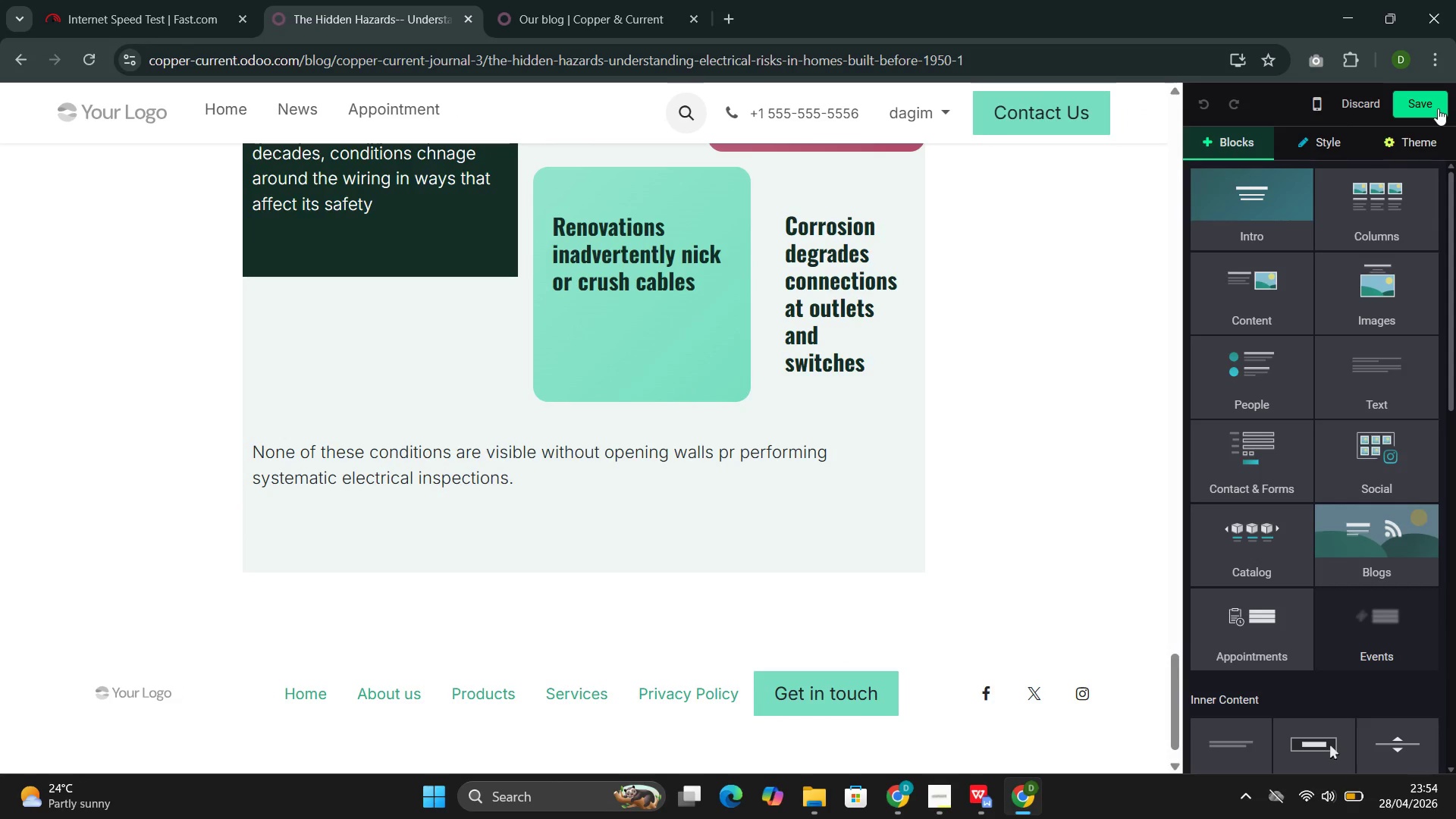 
left_click([1361, 394])
 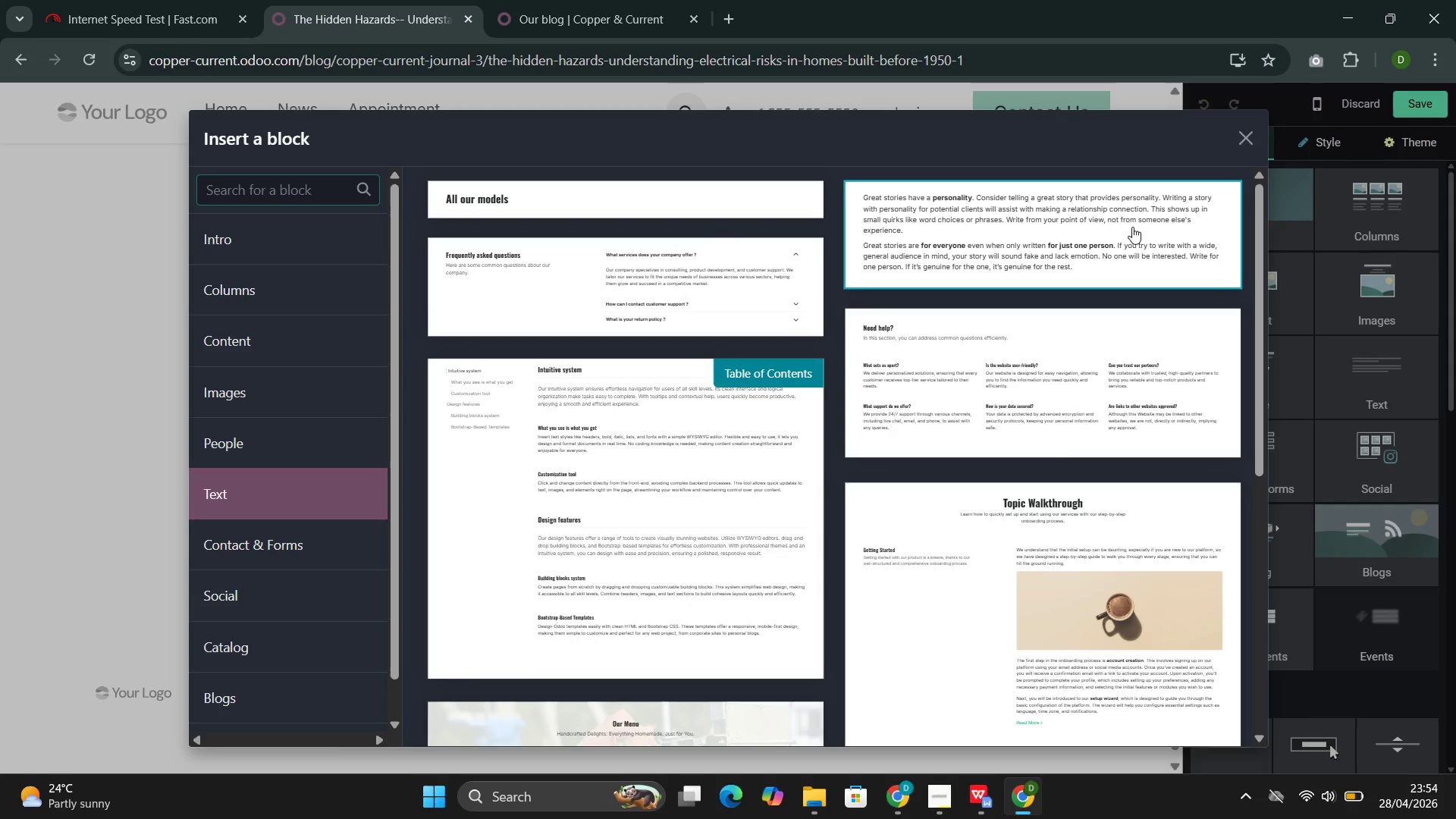 
left_click([1130, 221])
 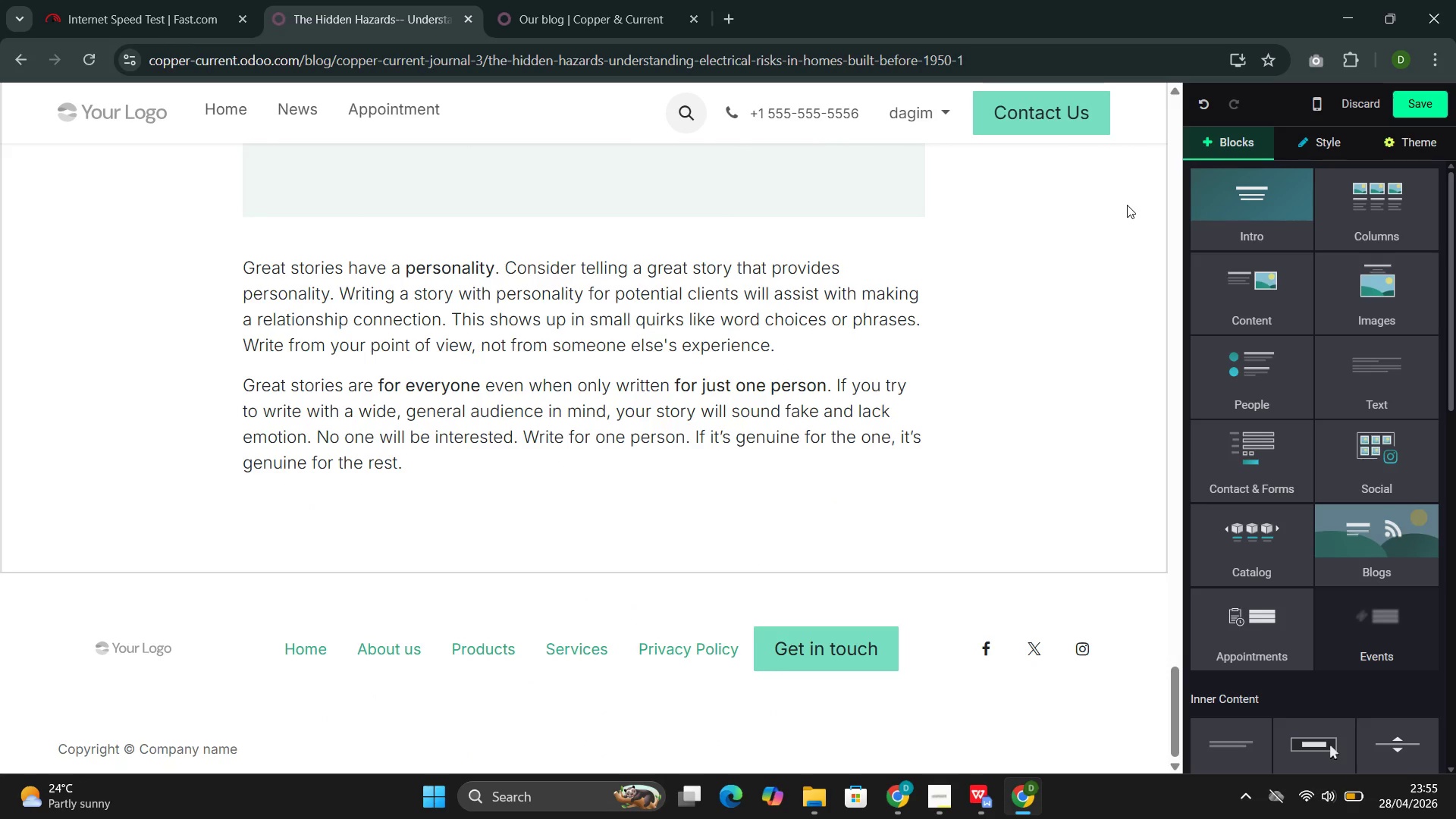 
wait(14.98)
 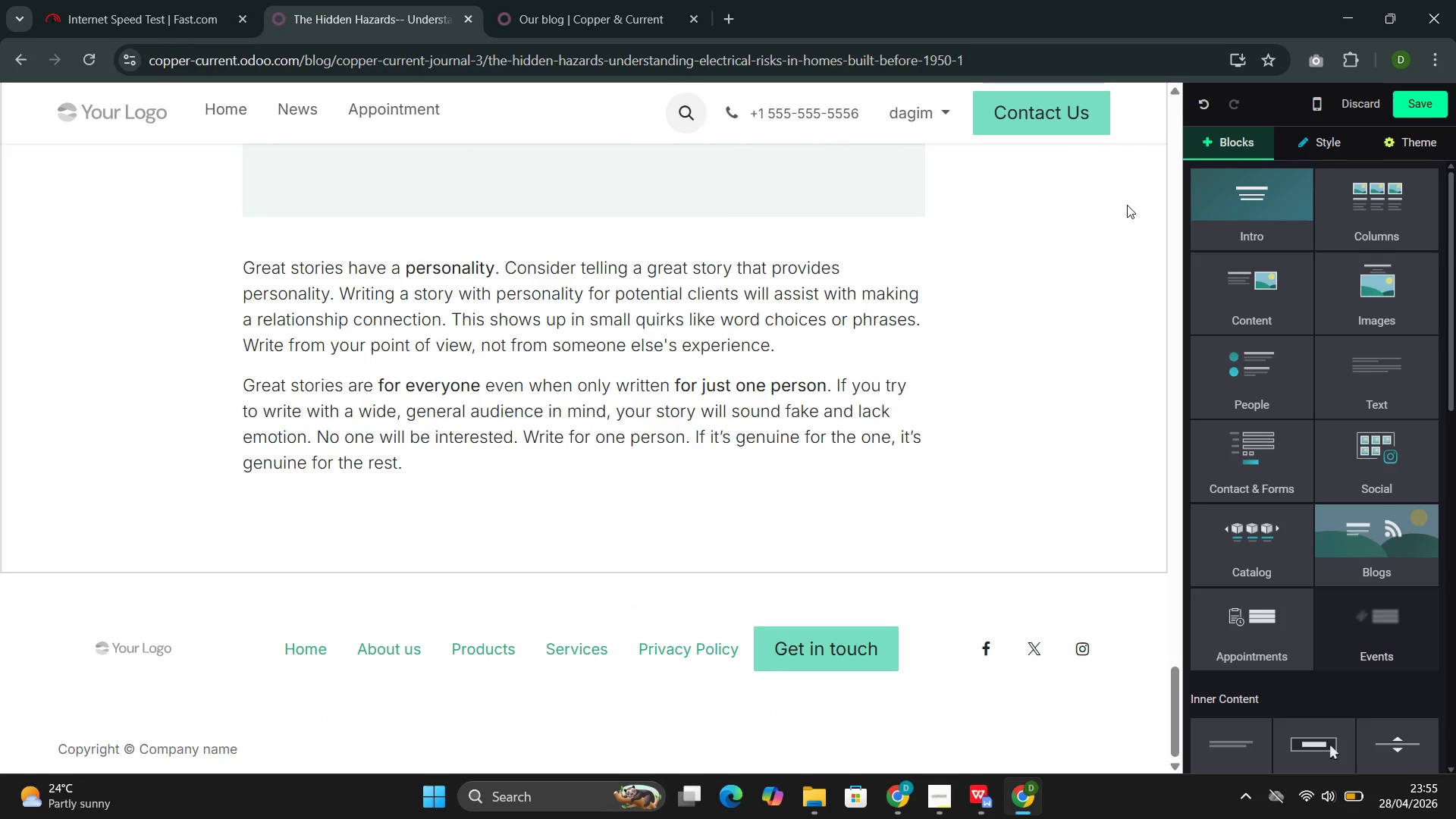 
left_click_drag(start_coordinate=[425, 452], to_coordinate=[258, 271])
 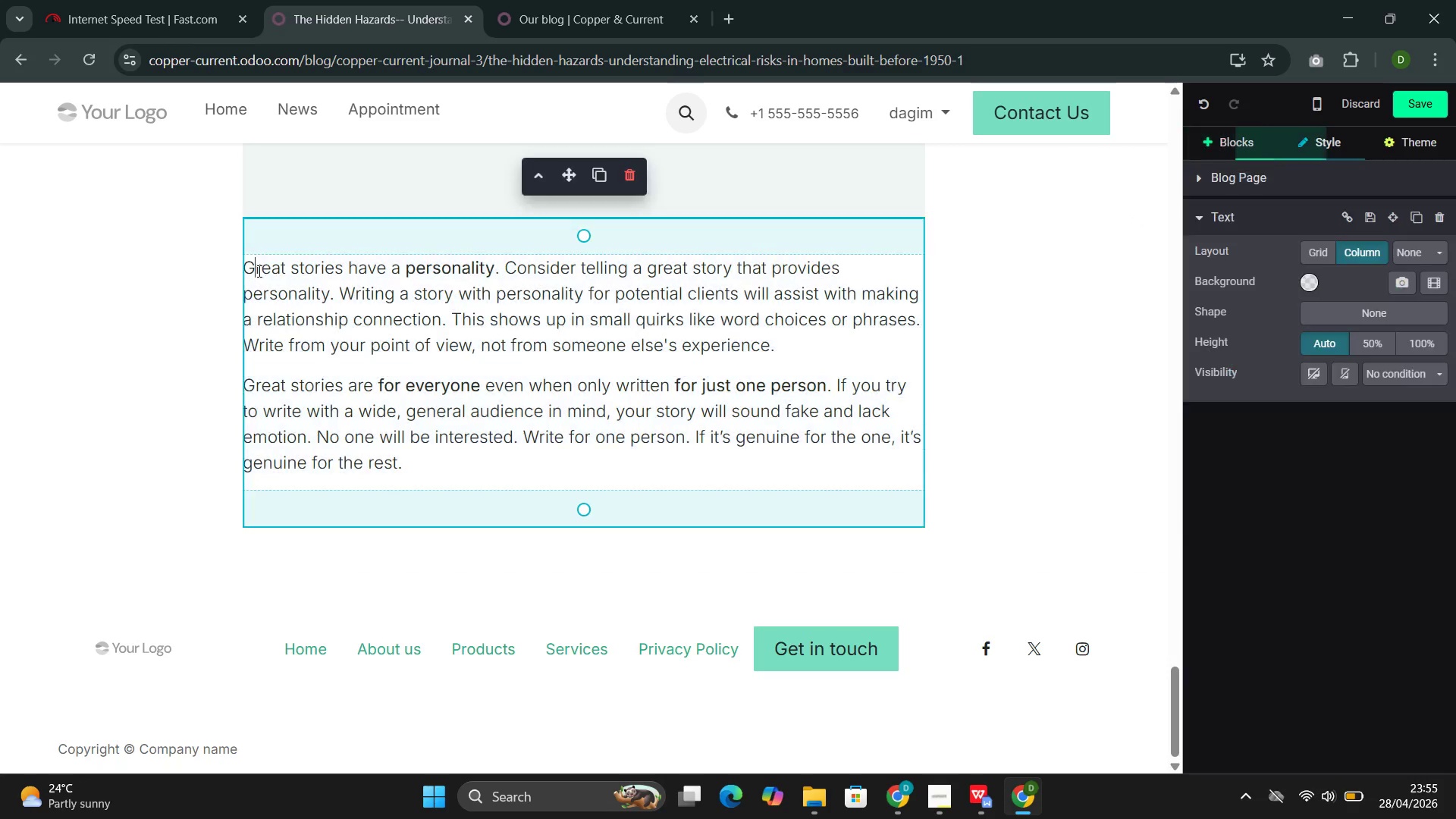 
left_click([258, 271])
 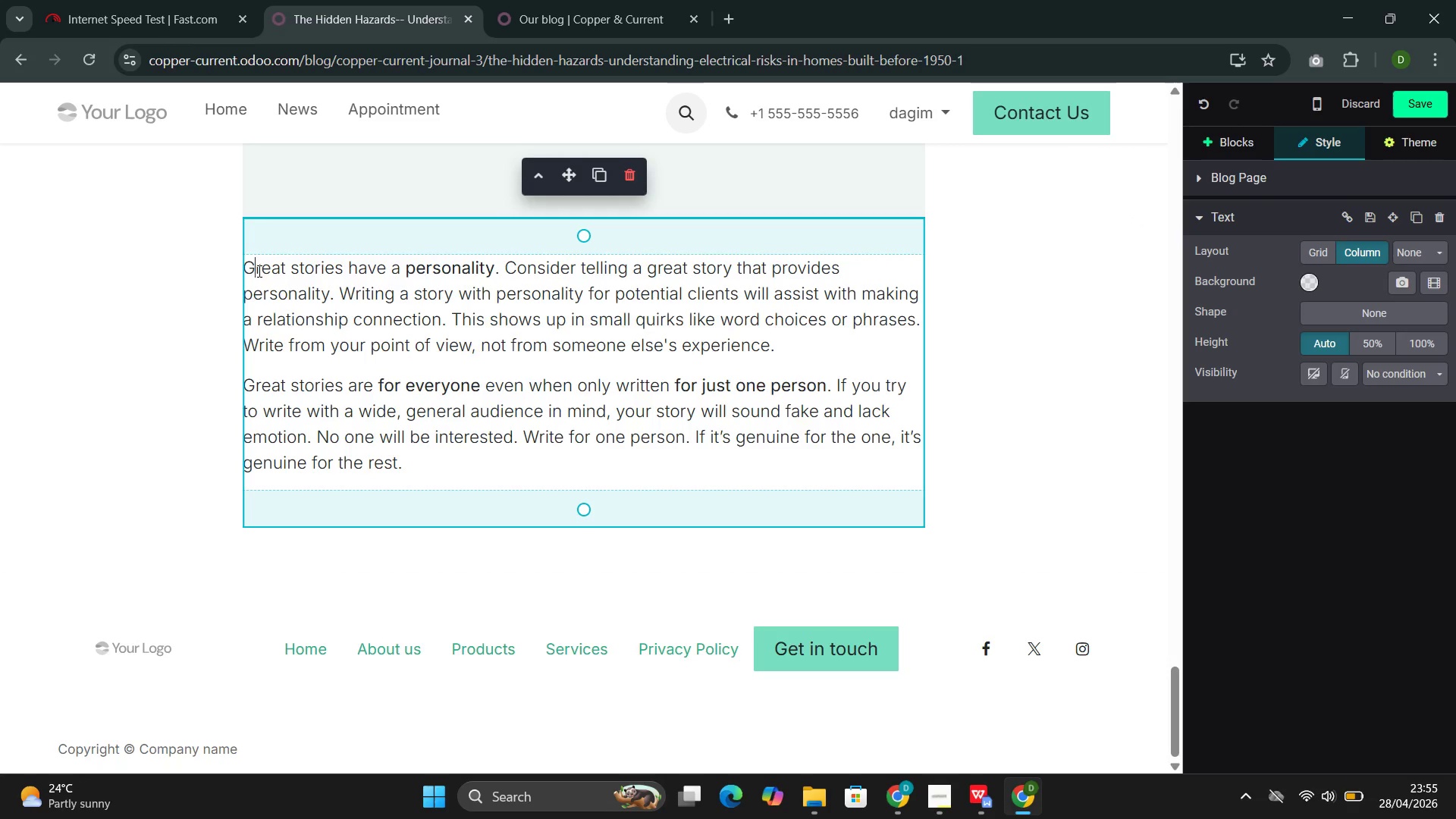 
key(Backspace)
 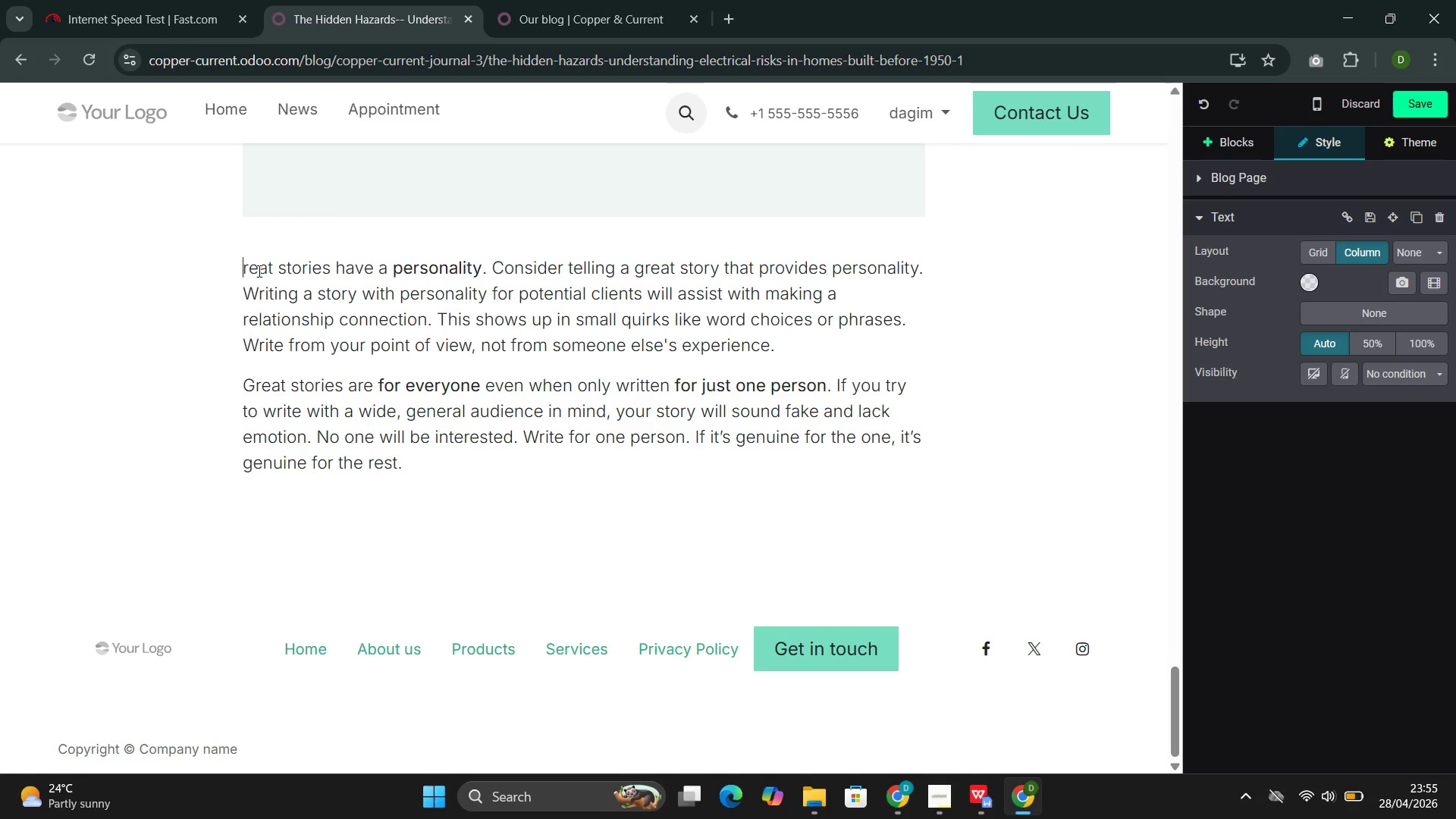 
key(Backspace)
 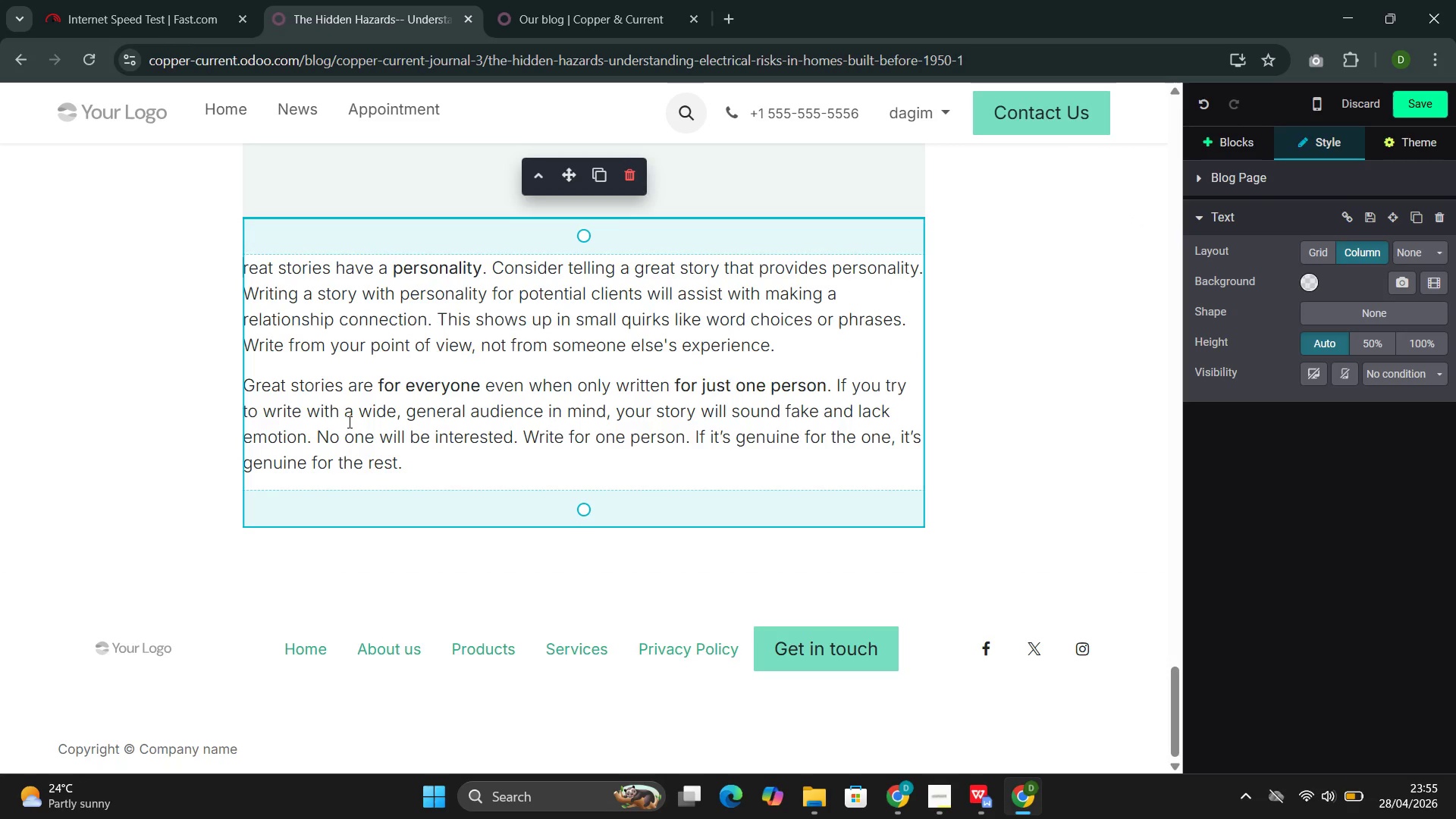 
double_click([348, 422])
 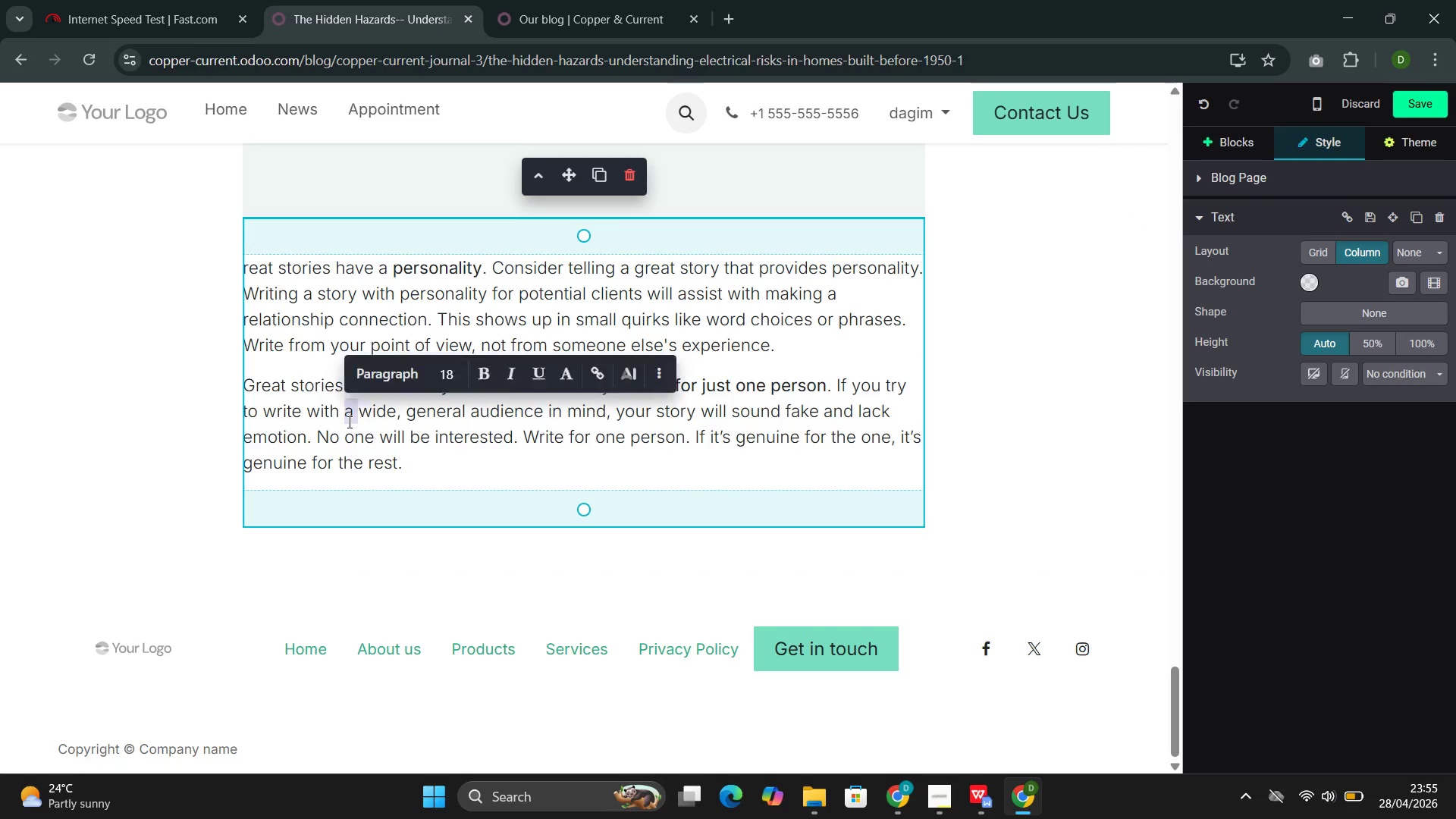 
triple_click([348, 422])
 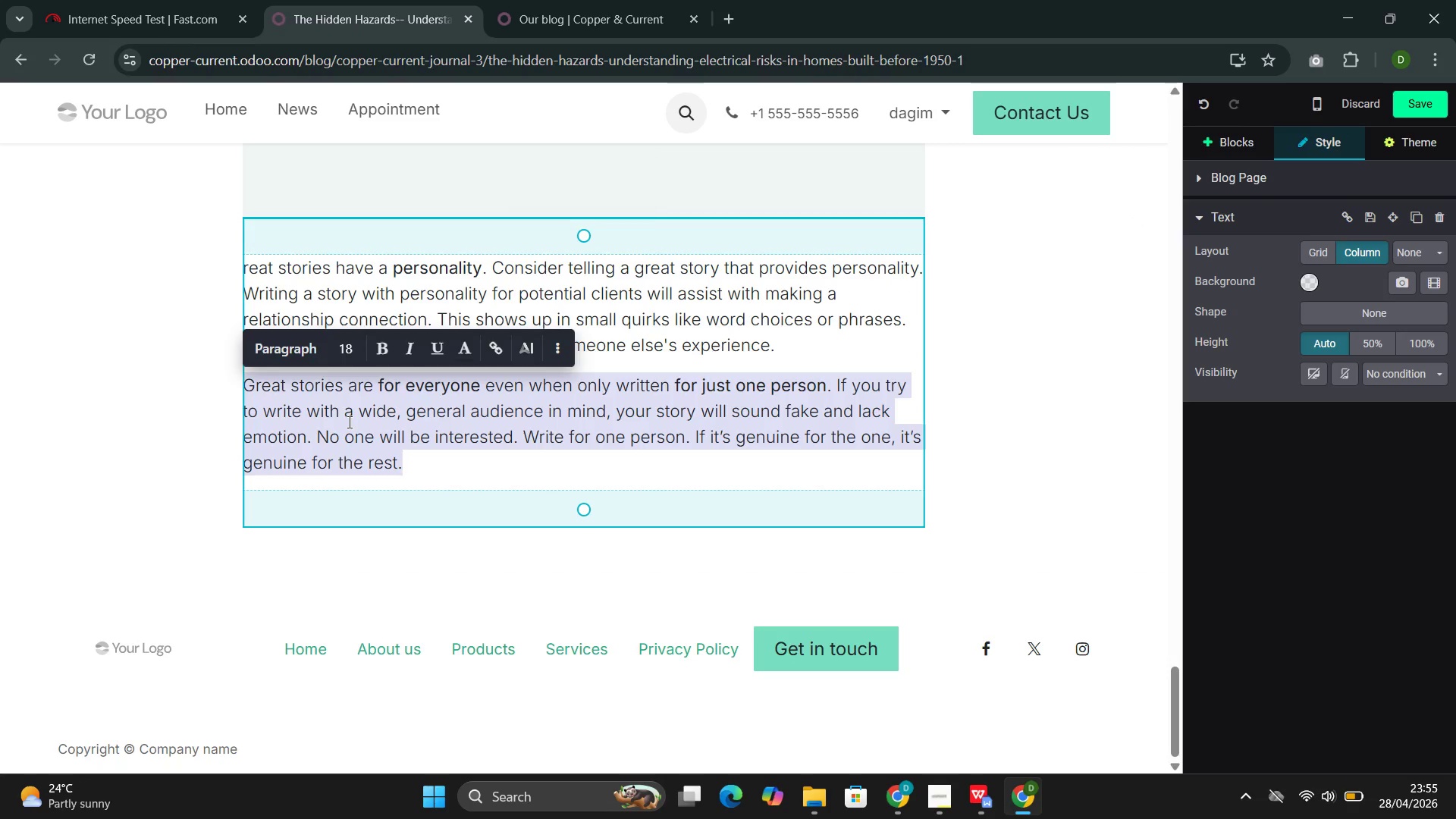 
key(Backspace)
 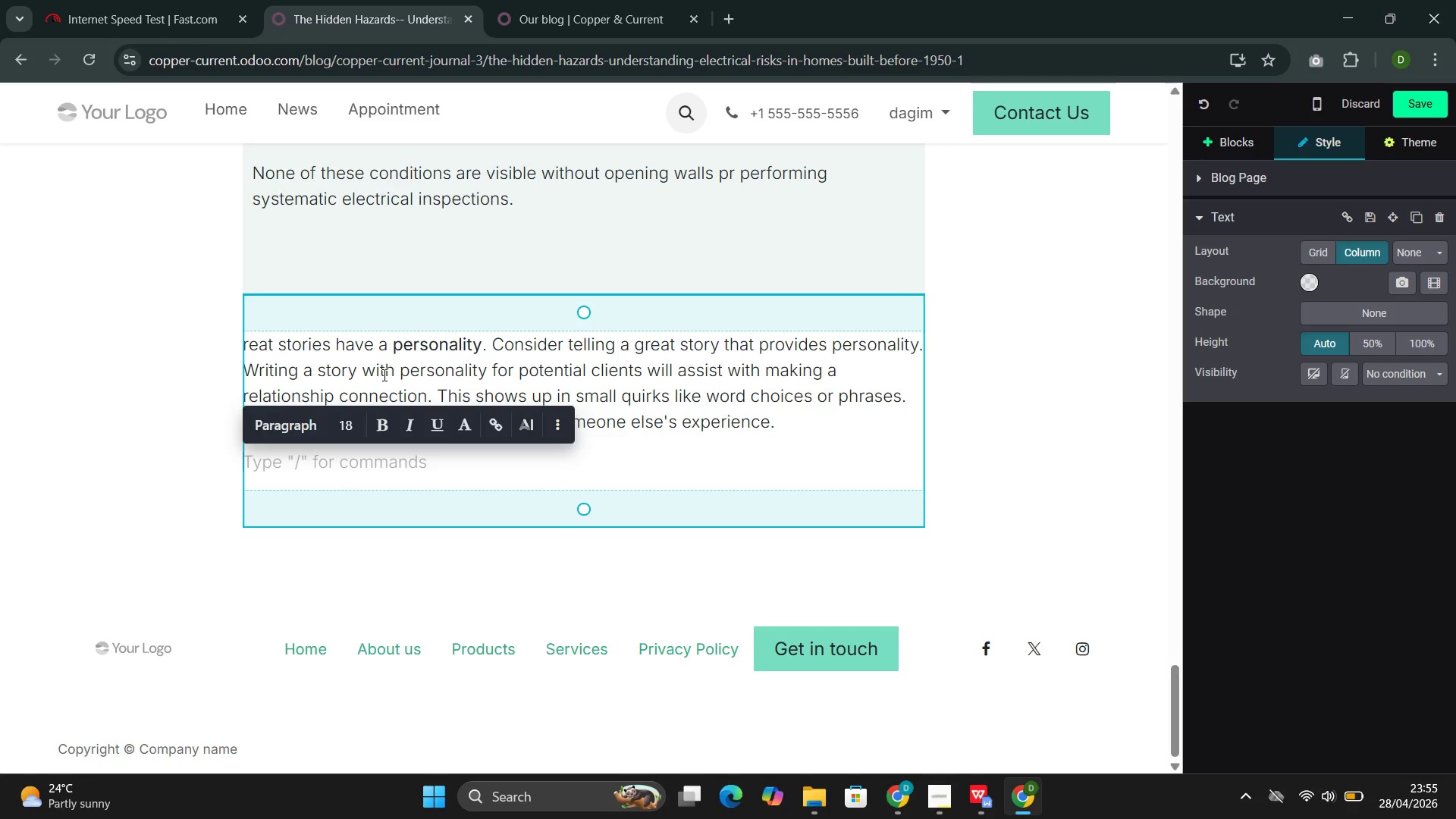 
double_click([383, 375])
 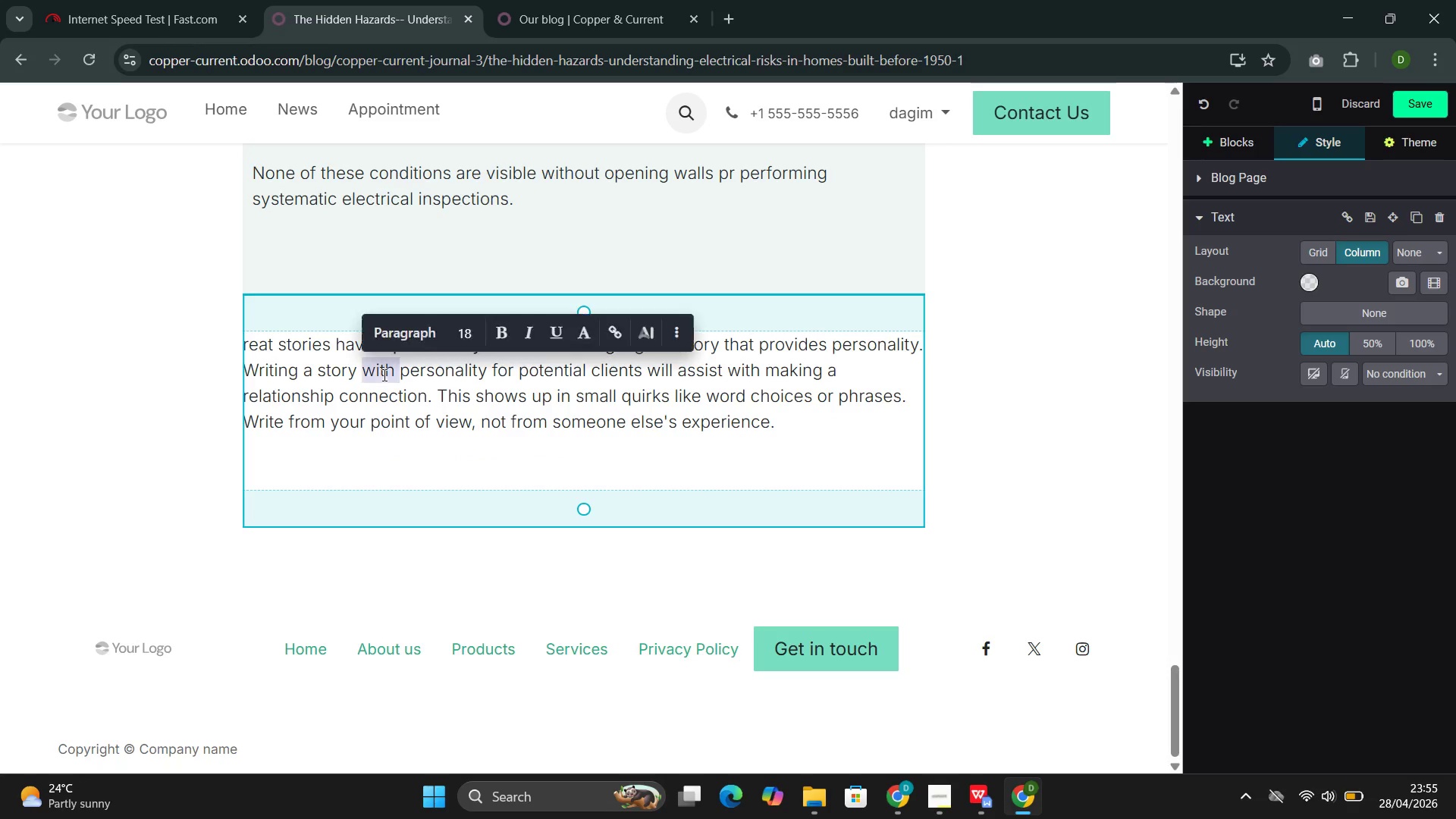 
triple_click([383, 375])
 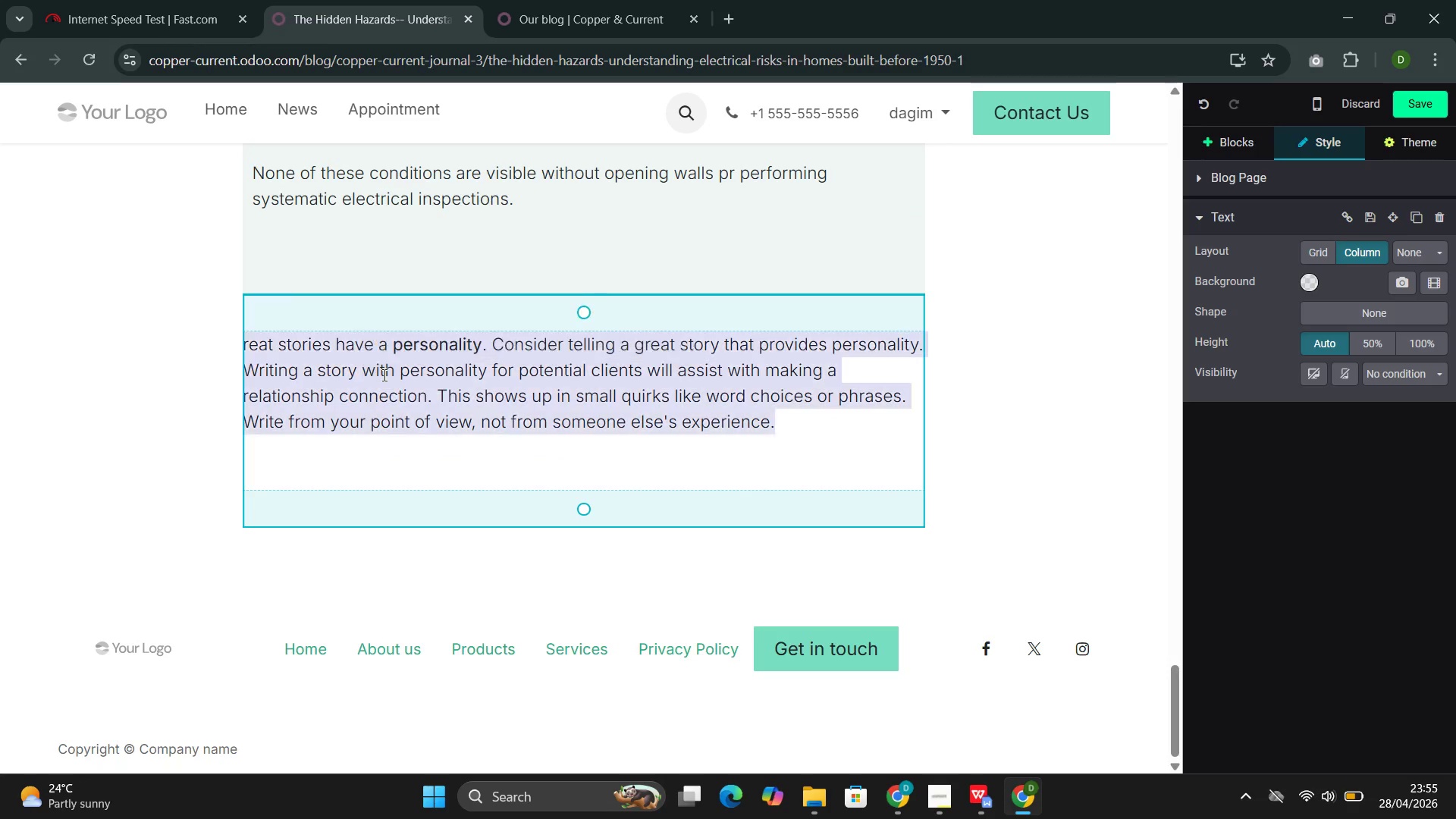 
triple_click([383, 375])
 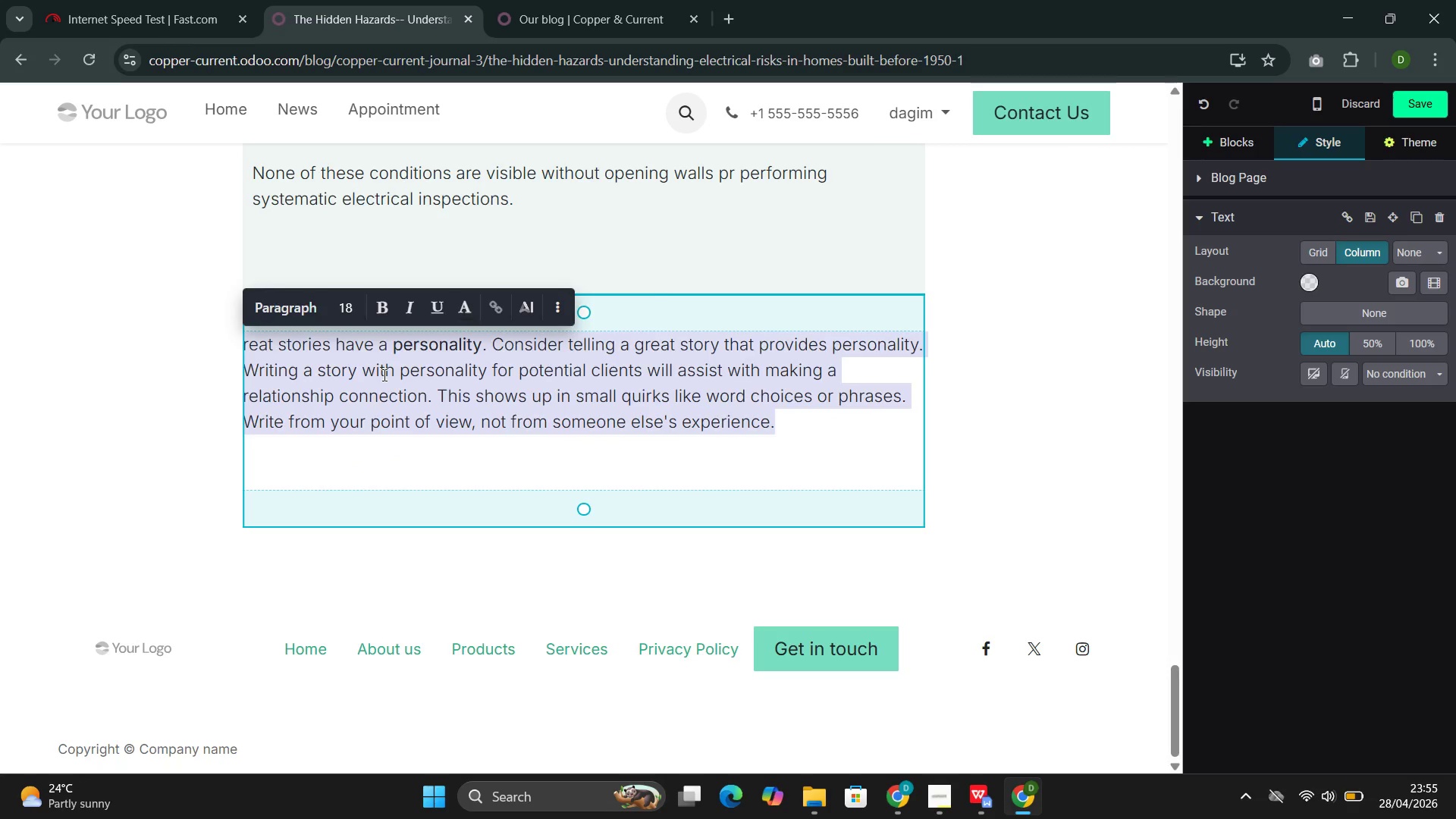 
key(Backspace)
 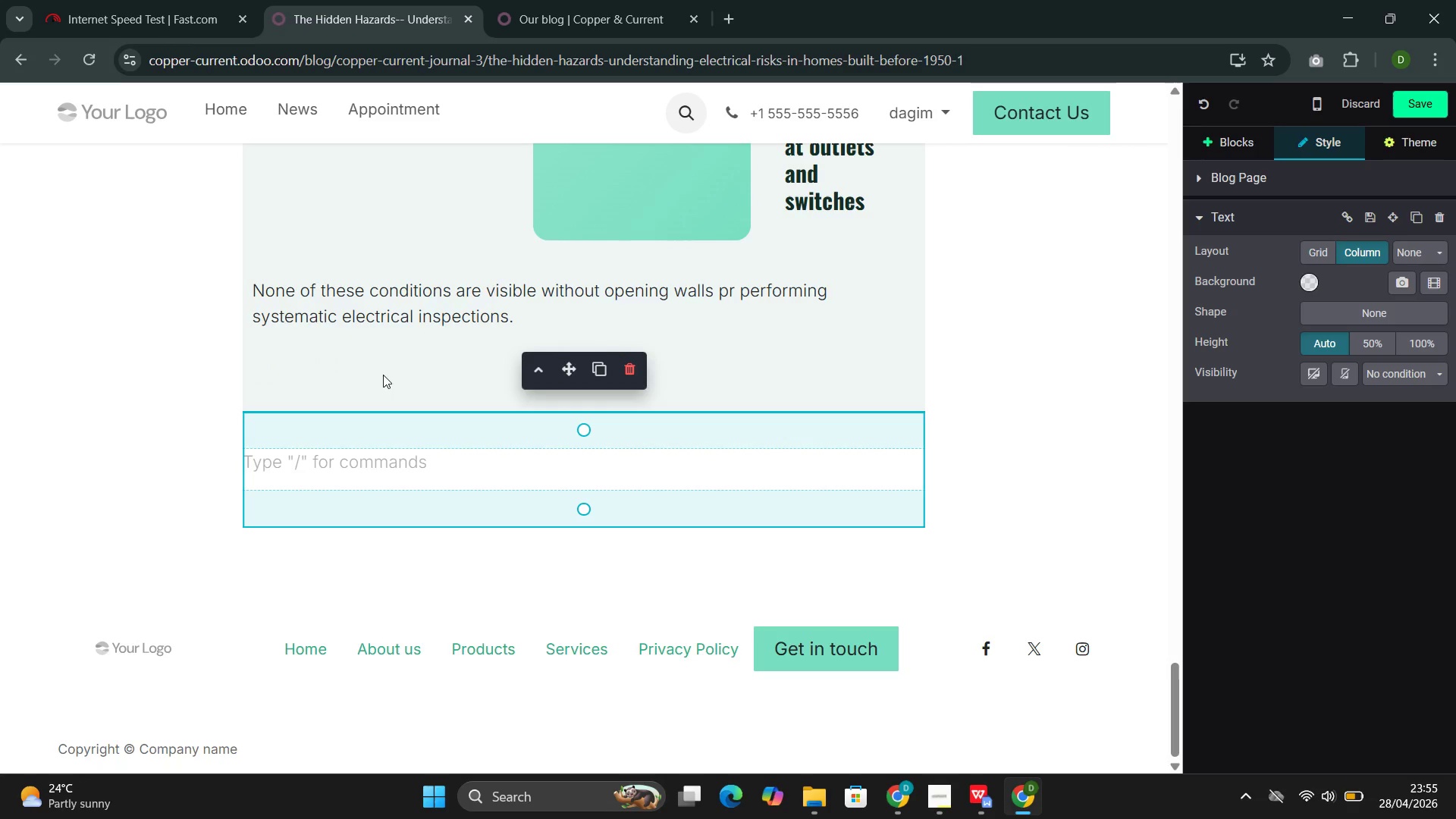 
wait(11.11)
 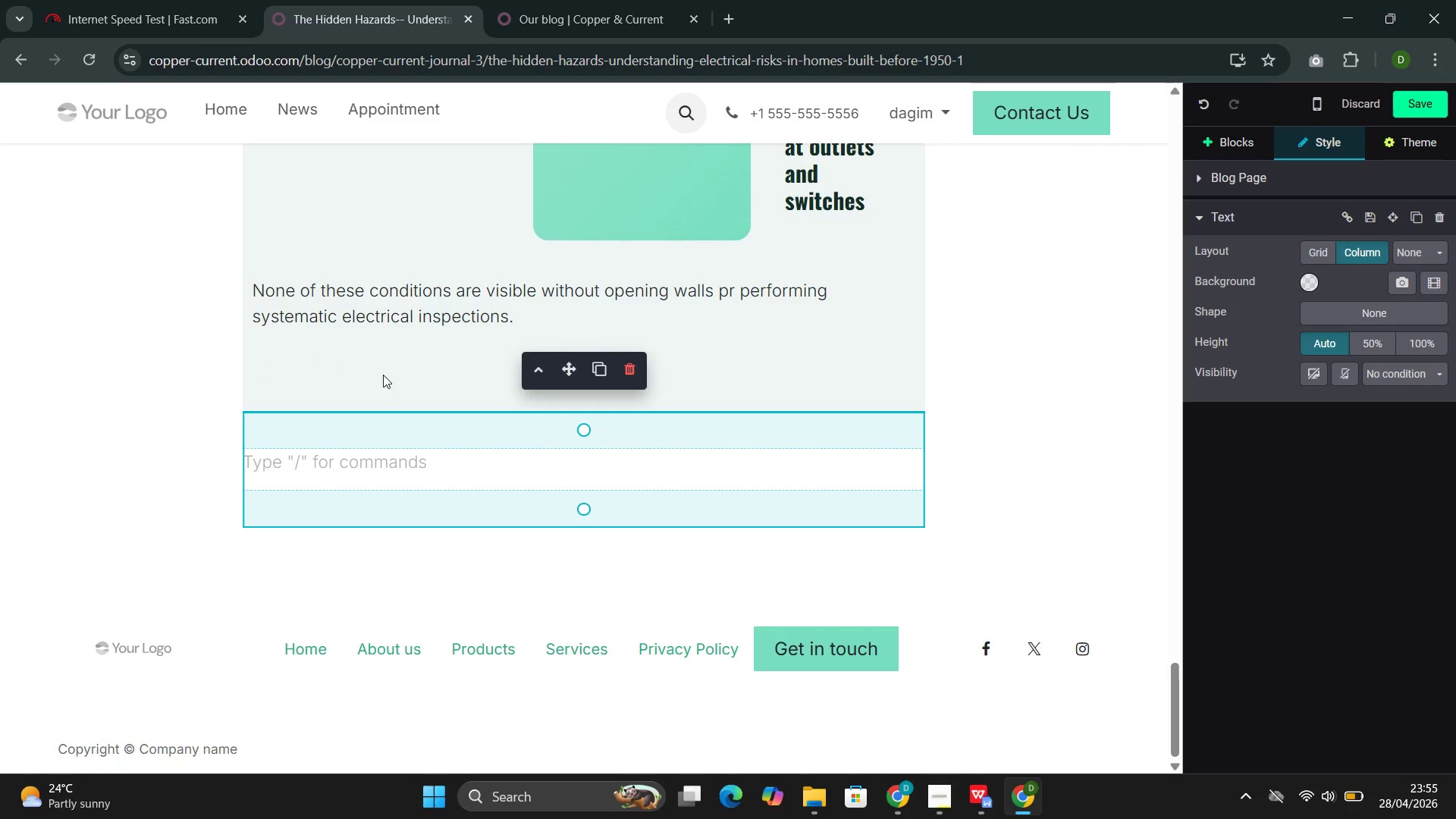 
type(The Copper & Current Assessment )
 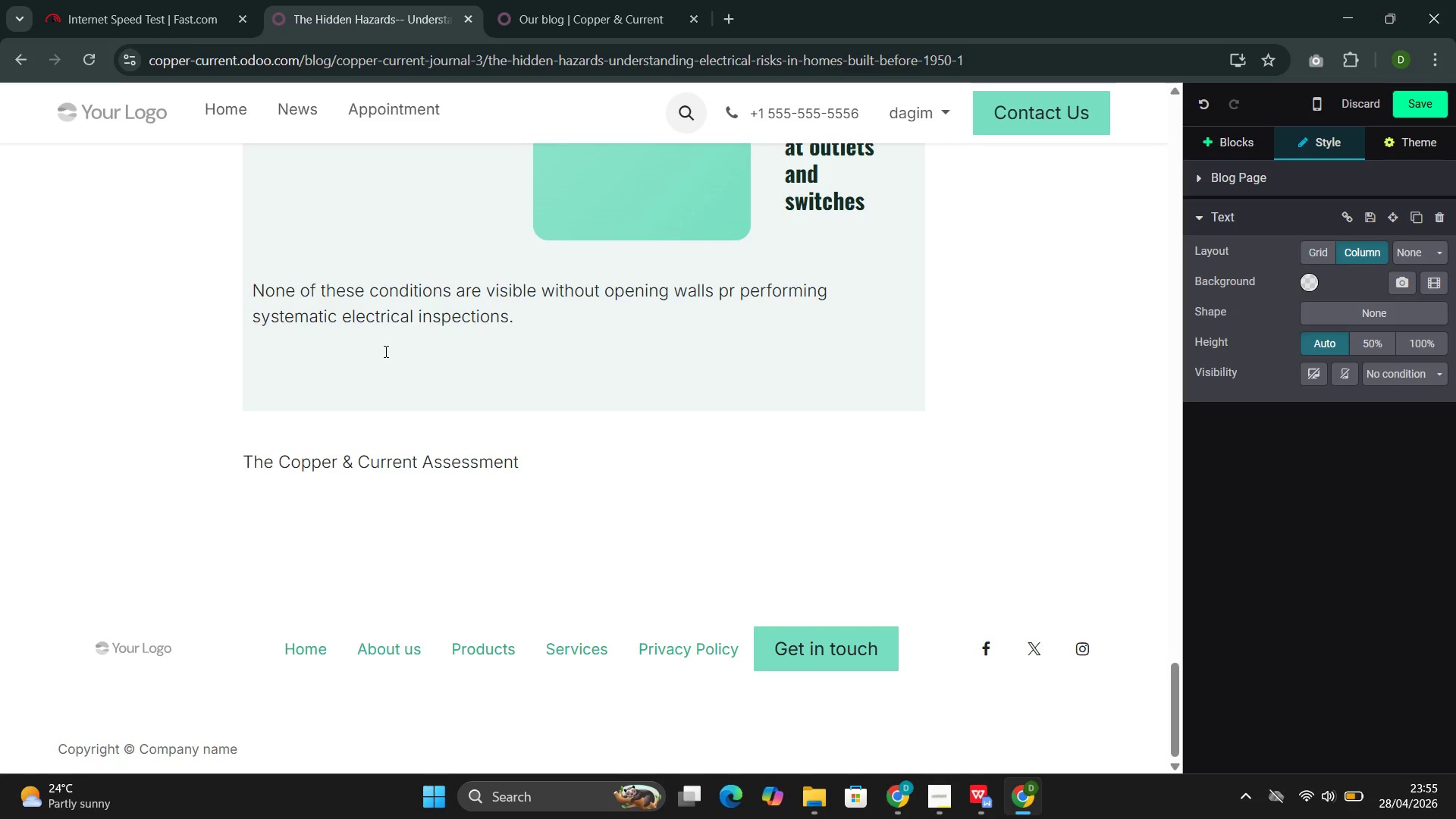 
left_click_drag(start_coordinate=[539, 469], to_coordinate=[238, 460])
 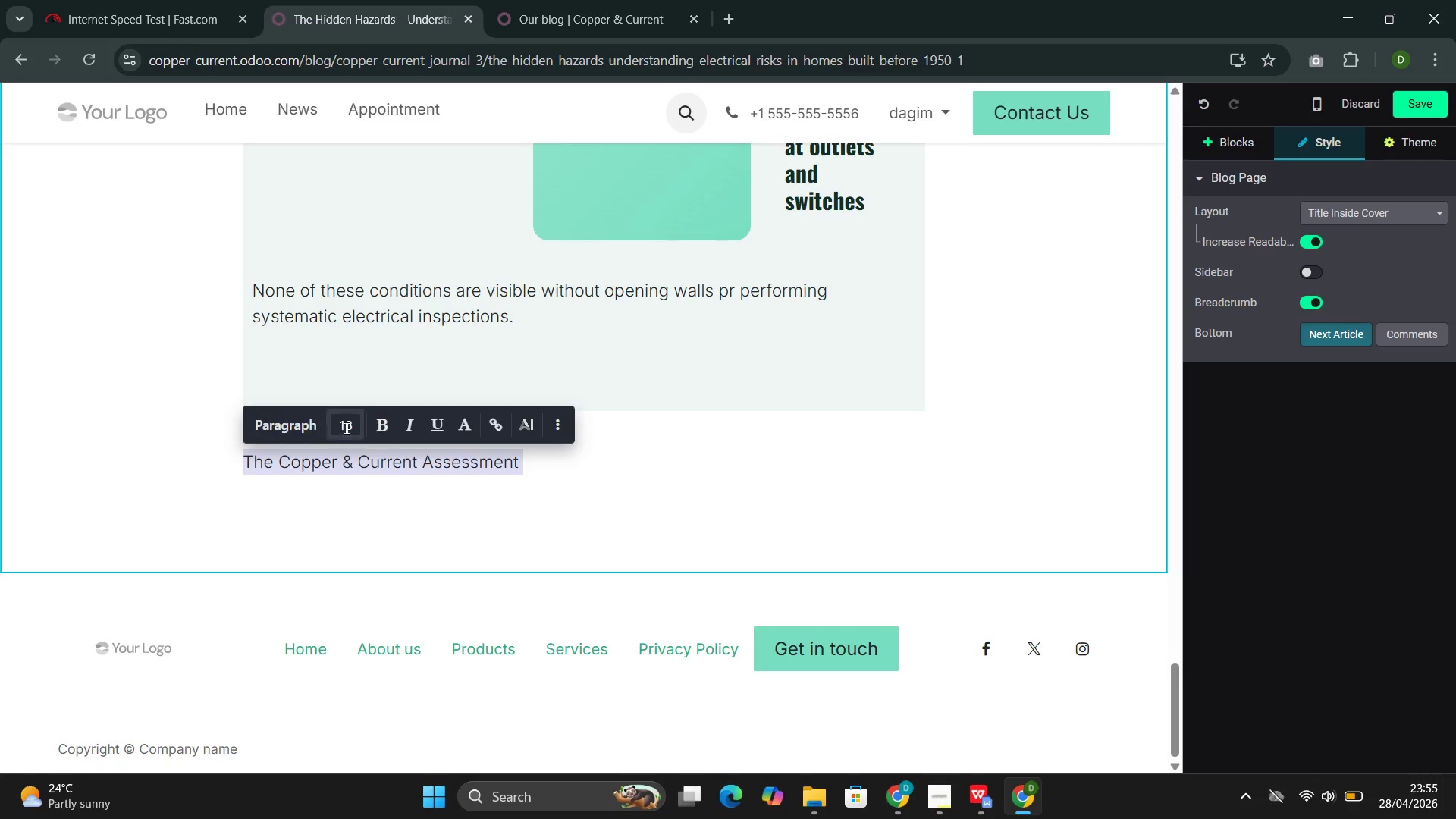 
left_click([296, 430])
 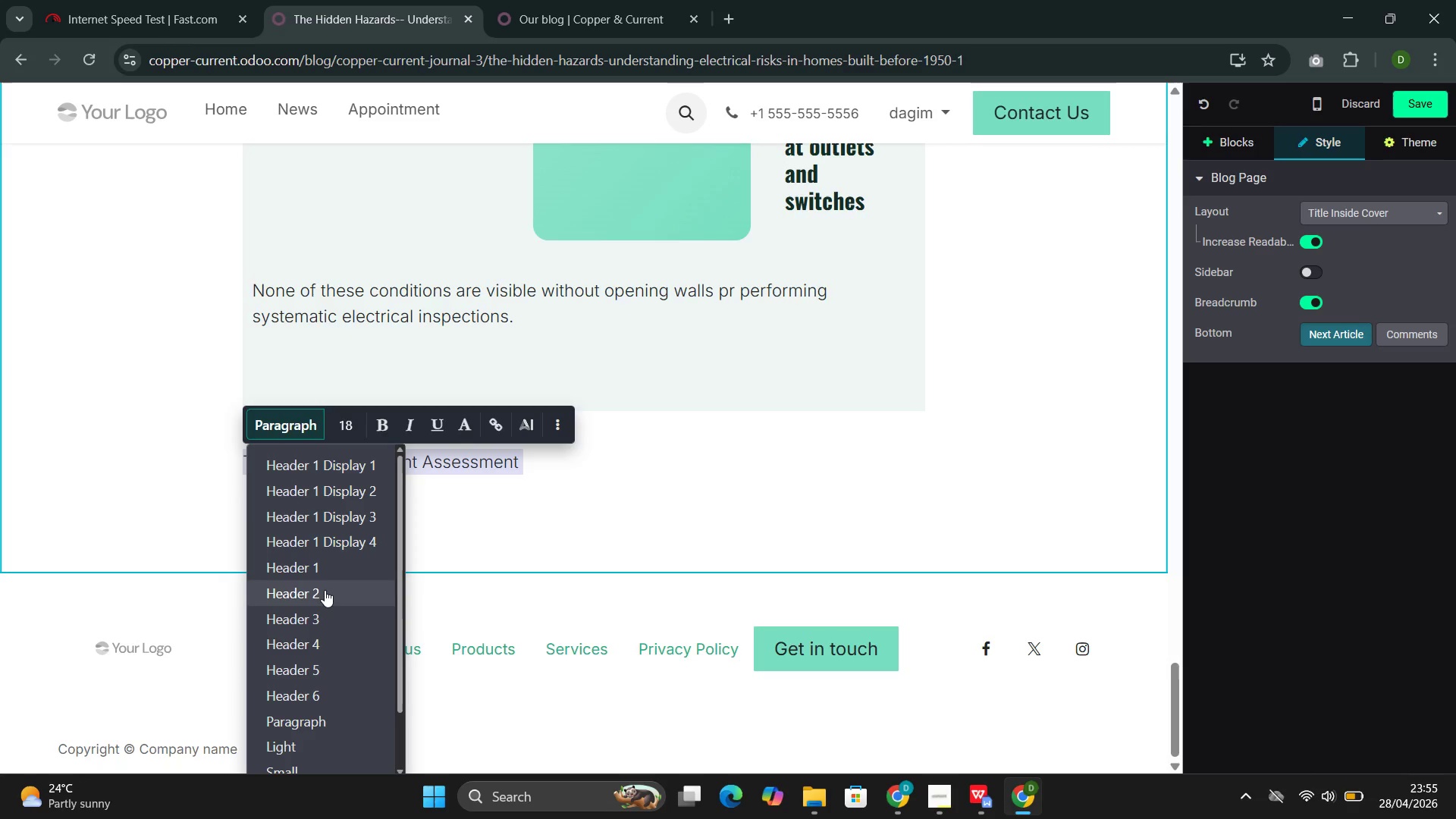 
left_click([325, 587])
 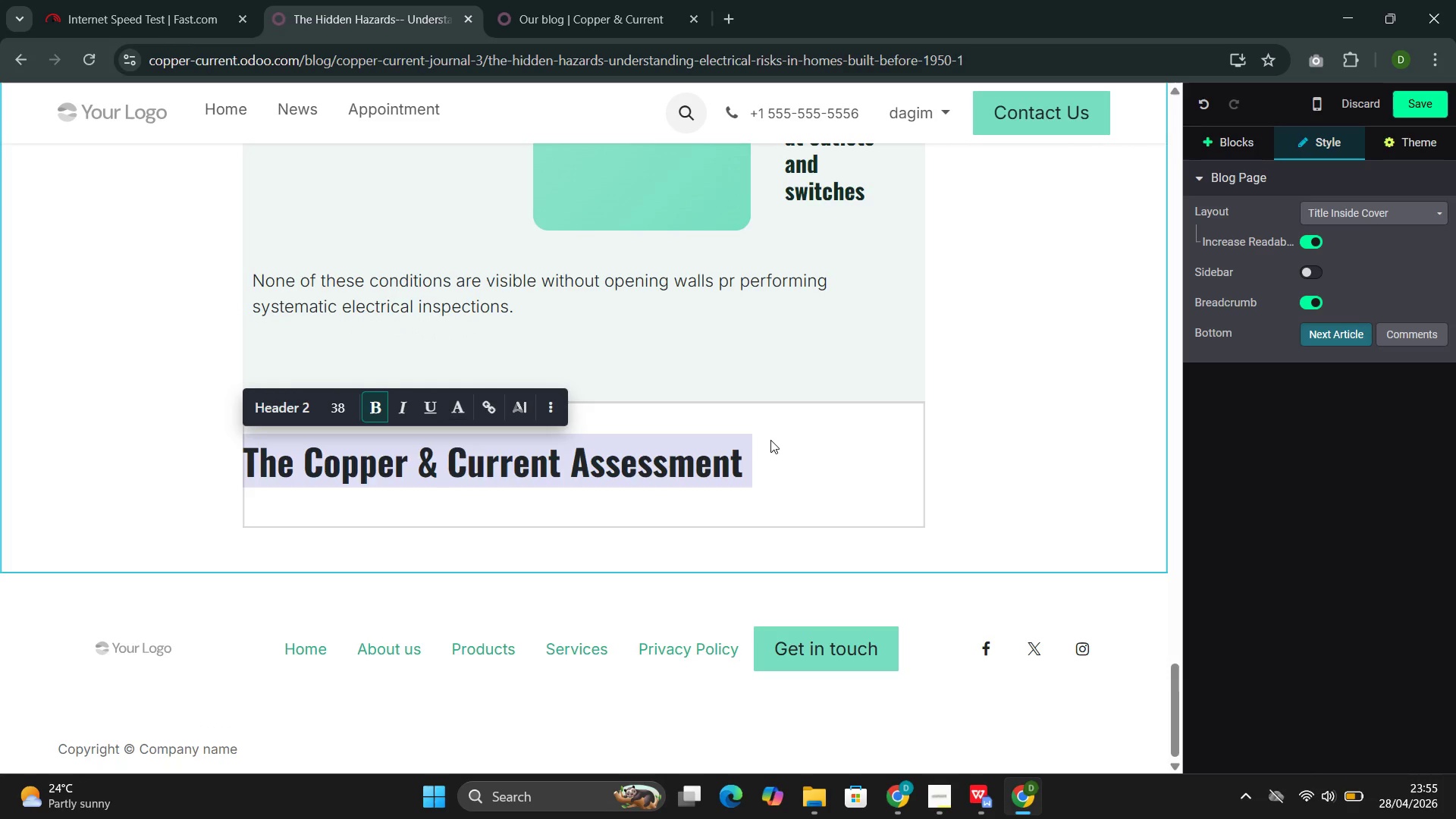 
left_click([769, 441])
 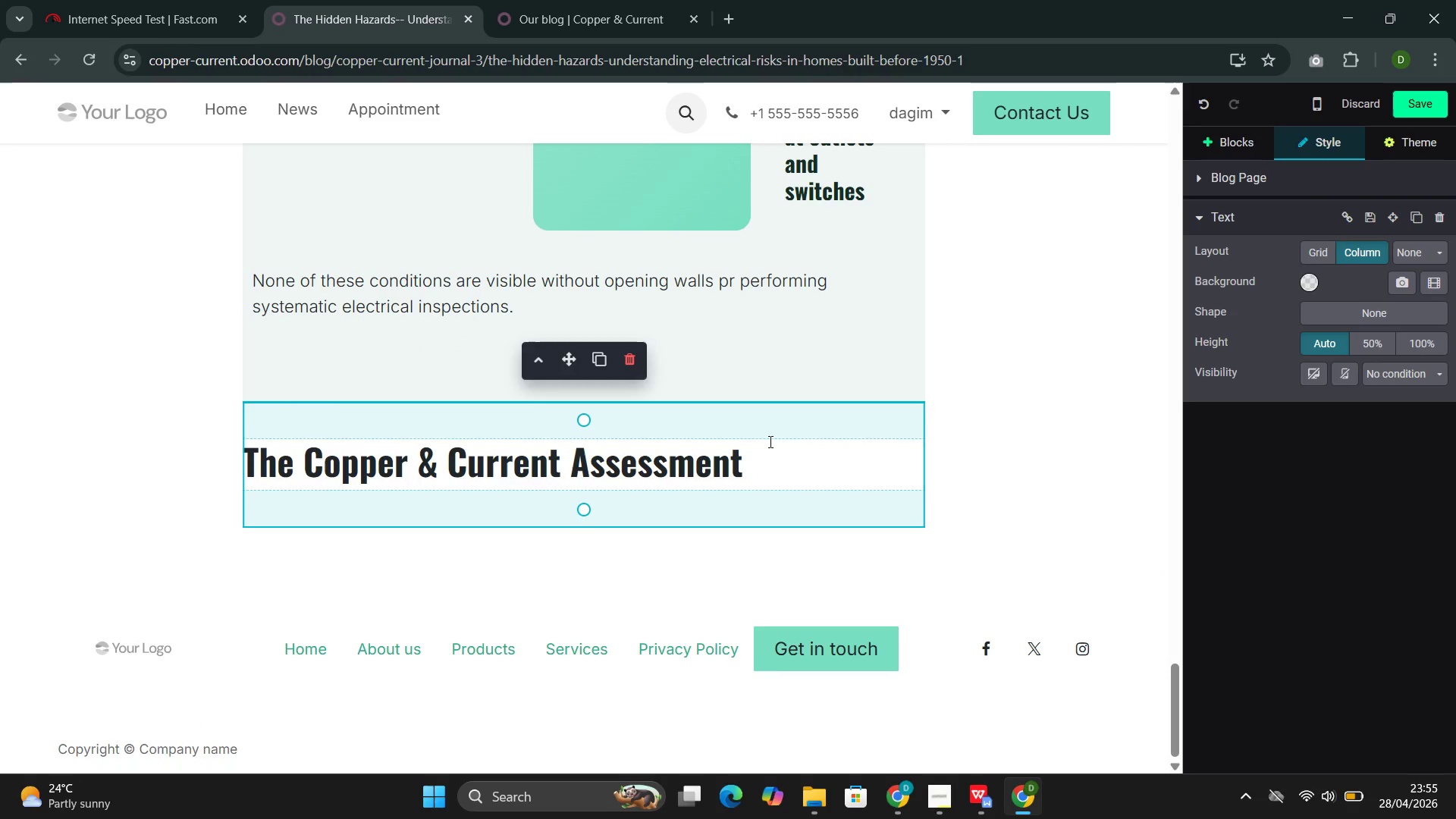 
key(Enter)
 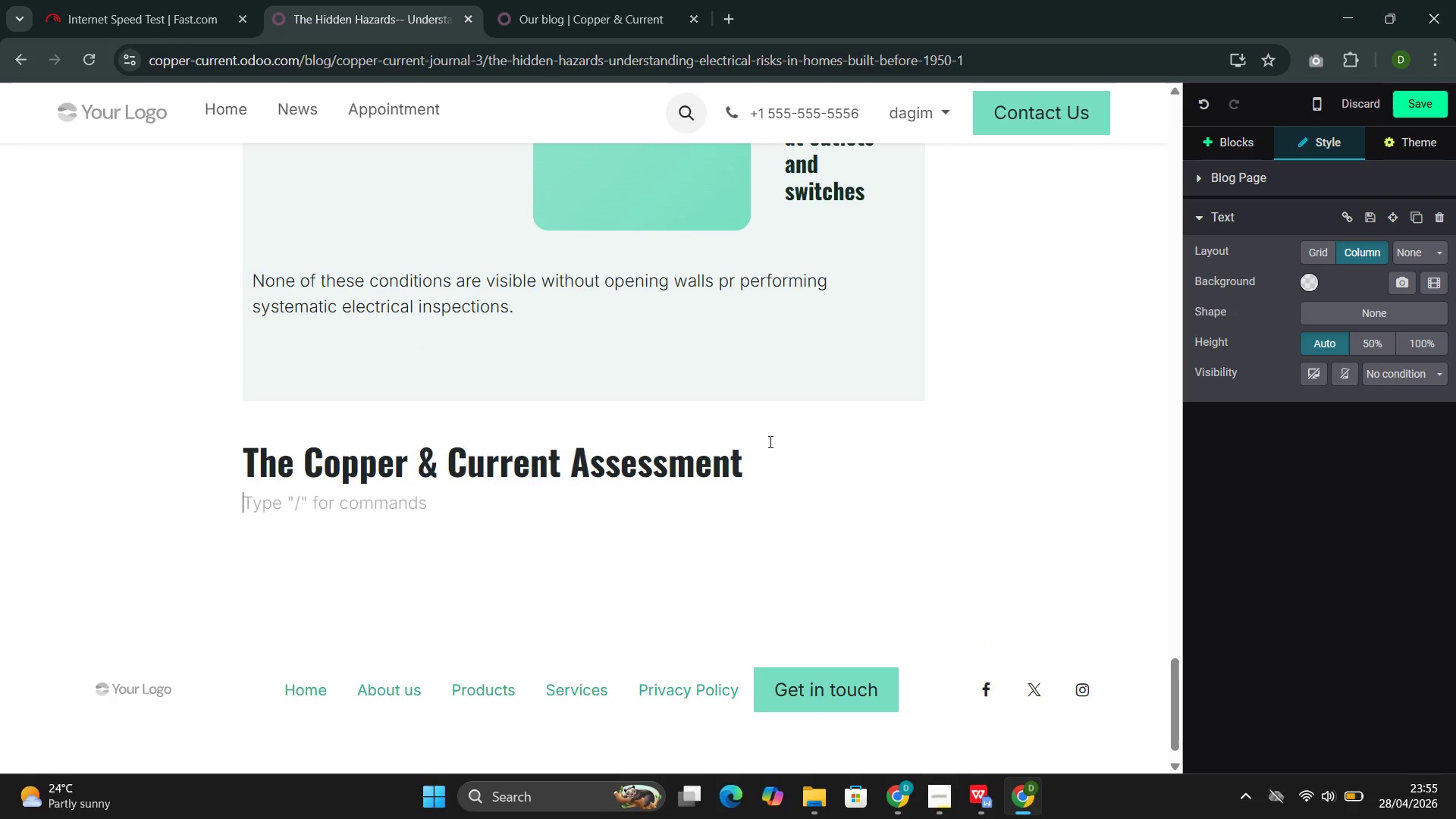 
type(Our electrical assessment for histi)
key(Backspace)
type(oric homm)
key(Backspace)
type(es begins with a comprehensic)
key(Backspace)
type(ve evaluation of the entire system--from the utility connection through the panel )
key(Backspace)
type(, through)
 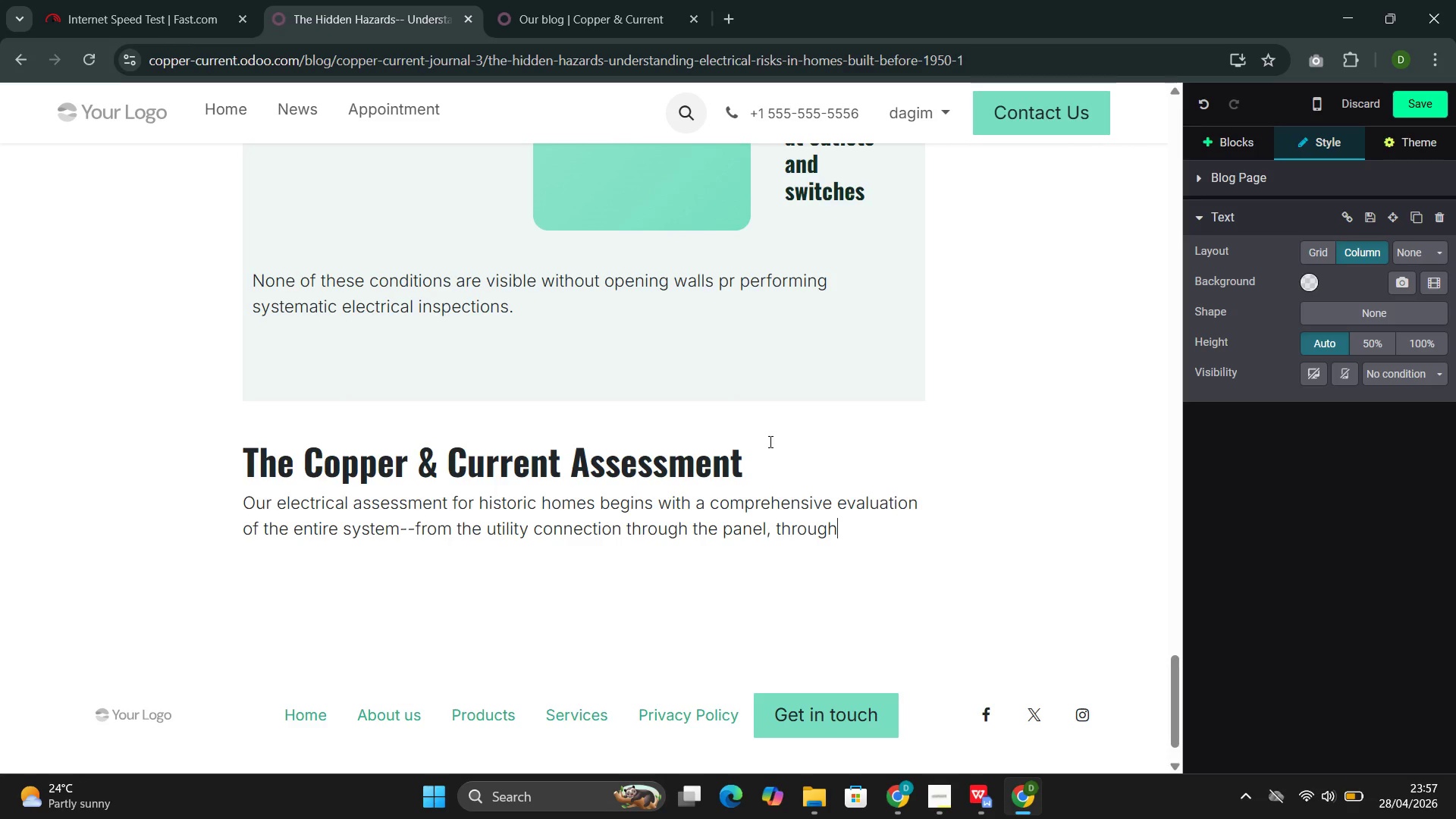 
type( evet)
key(Backspace)
type(ry accessinl)
key(Backspace)
key(Backspace)
 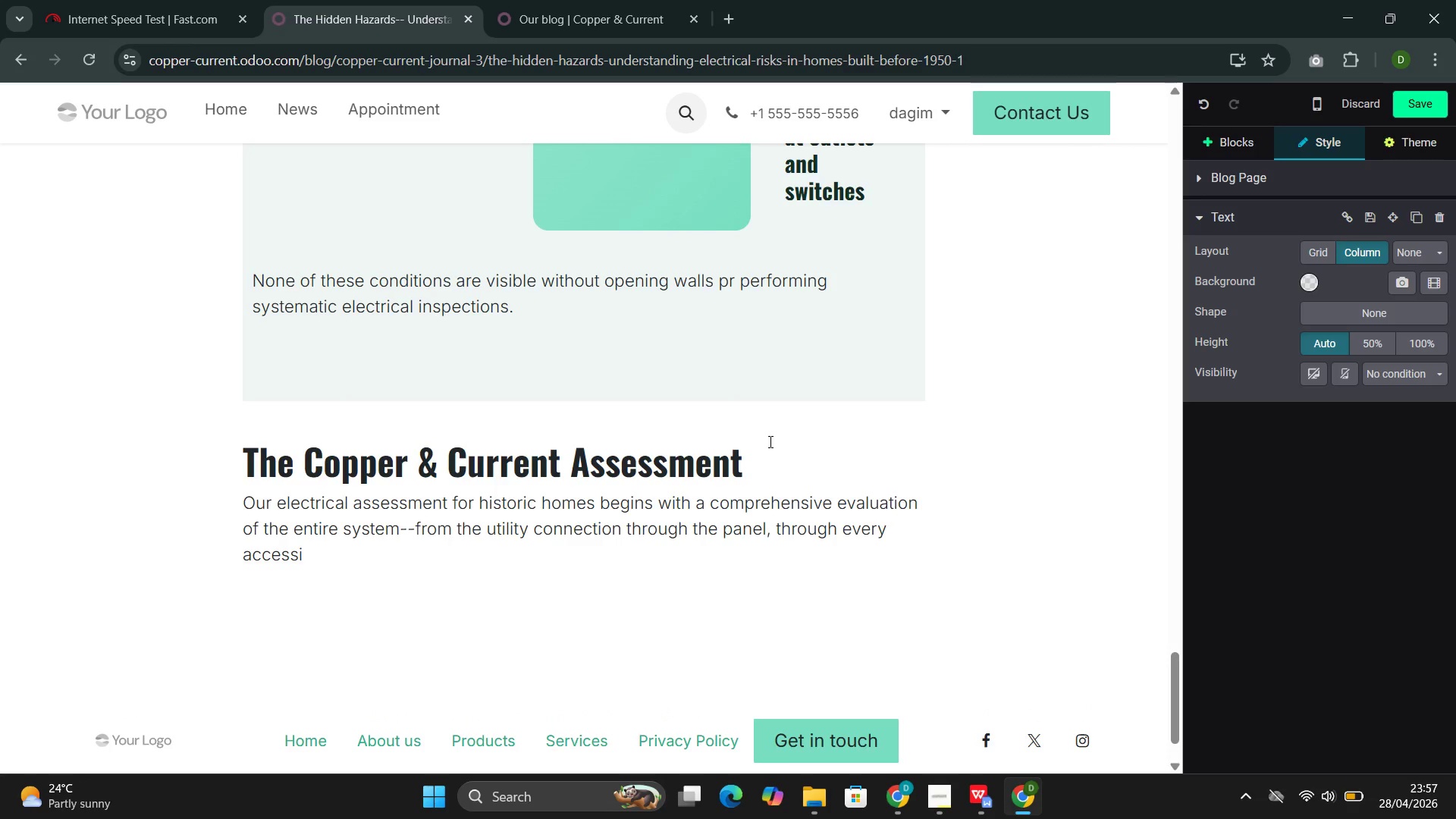 
type(ble )
 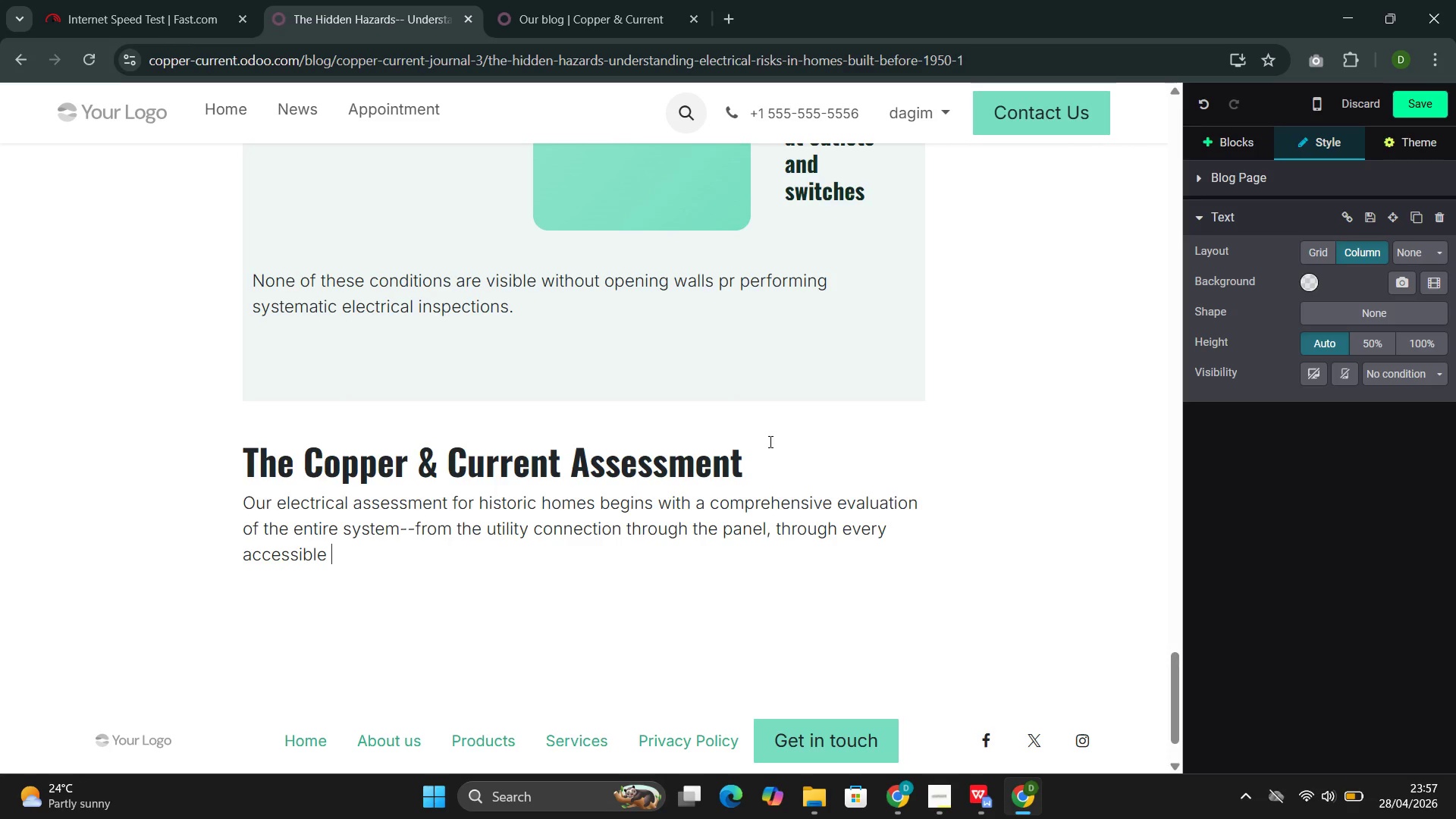 
type(circuit, to every out)
 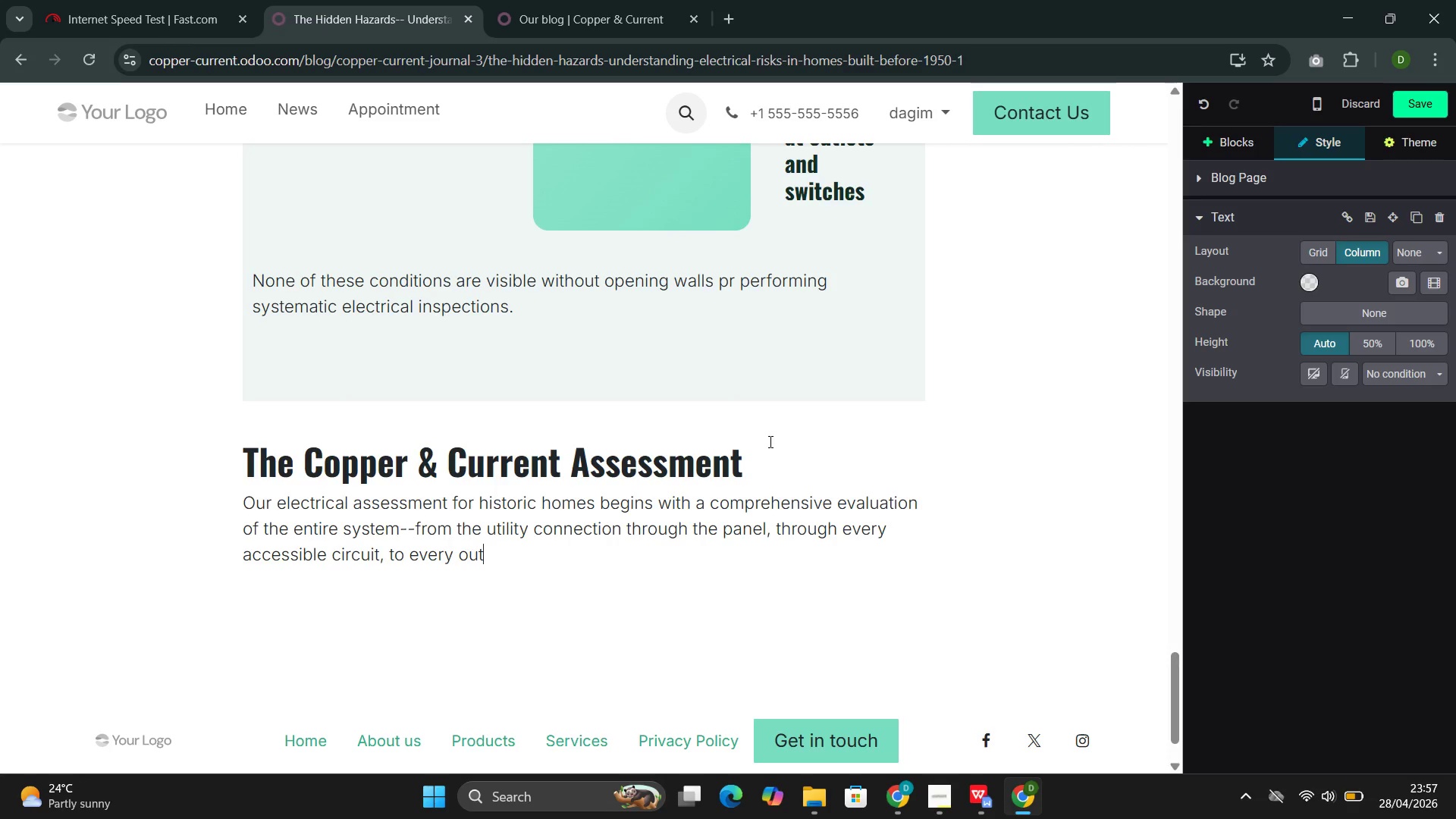 
type(let and fixture. We documn)
key(Backspace)
type(ent existing cod)
key(Backspace)
type(nditiond )
key(Backspace)
key(Backspace)
type(s )
key(Backspace)
type(, identify safety za)
key(Backspace)
key(Backspace)
type(hazards )
key(Backspace)
type(, and prioritize corrections based on the risk lee)
key(Backspace)
type( e)
key(Backspace)
key(Backspace)
type(vel )
key(Backspace)
type(. Y)
key(Backspace)
type(h)
key(Backspace)
key(Backspace)
type( The )
 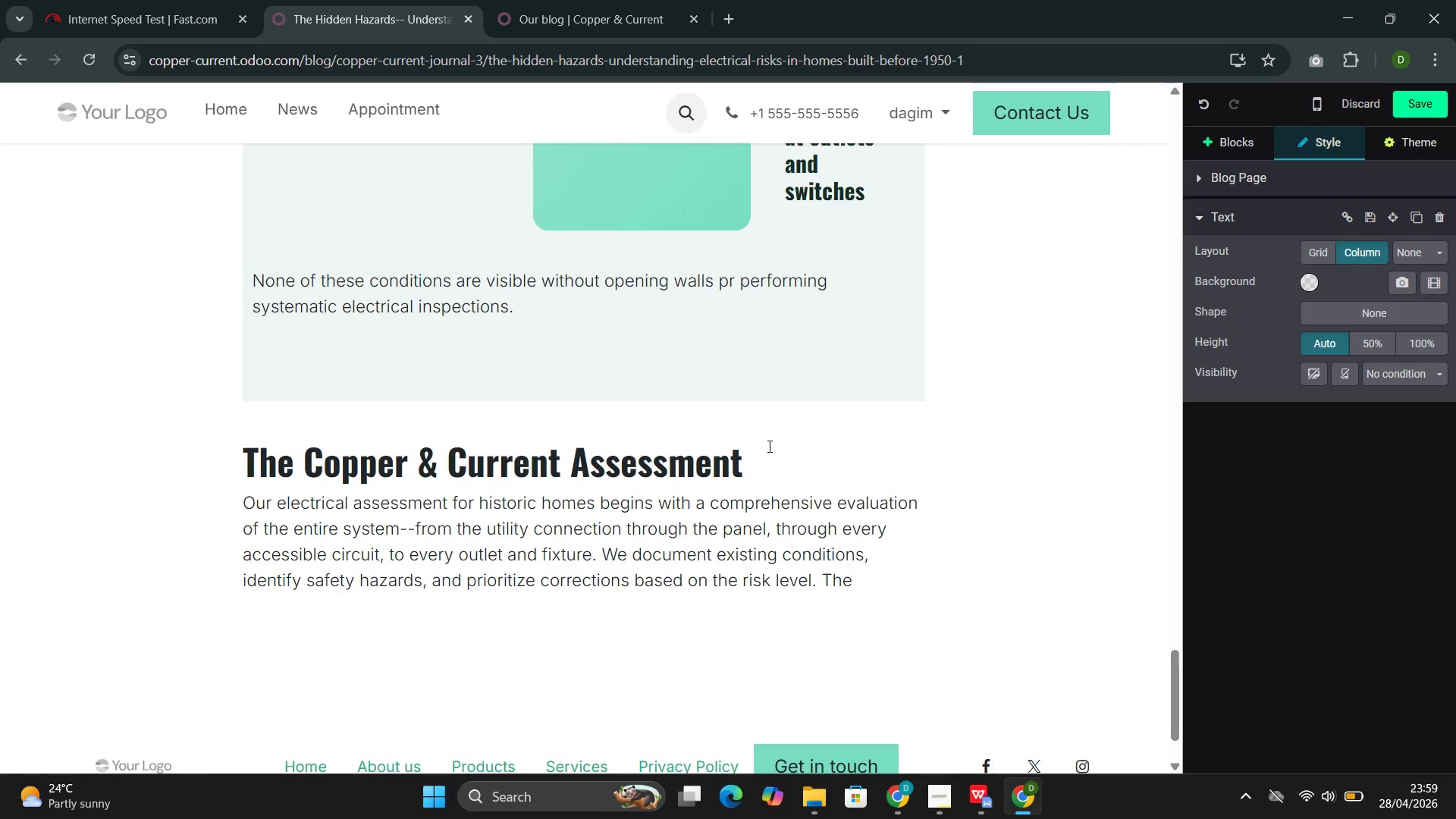 
type(Output is not a bid for unnecessary work. It is a clear, prioritized assessment of what t)
key(Backspace)
type(your electrical system needs--and what can wait )
 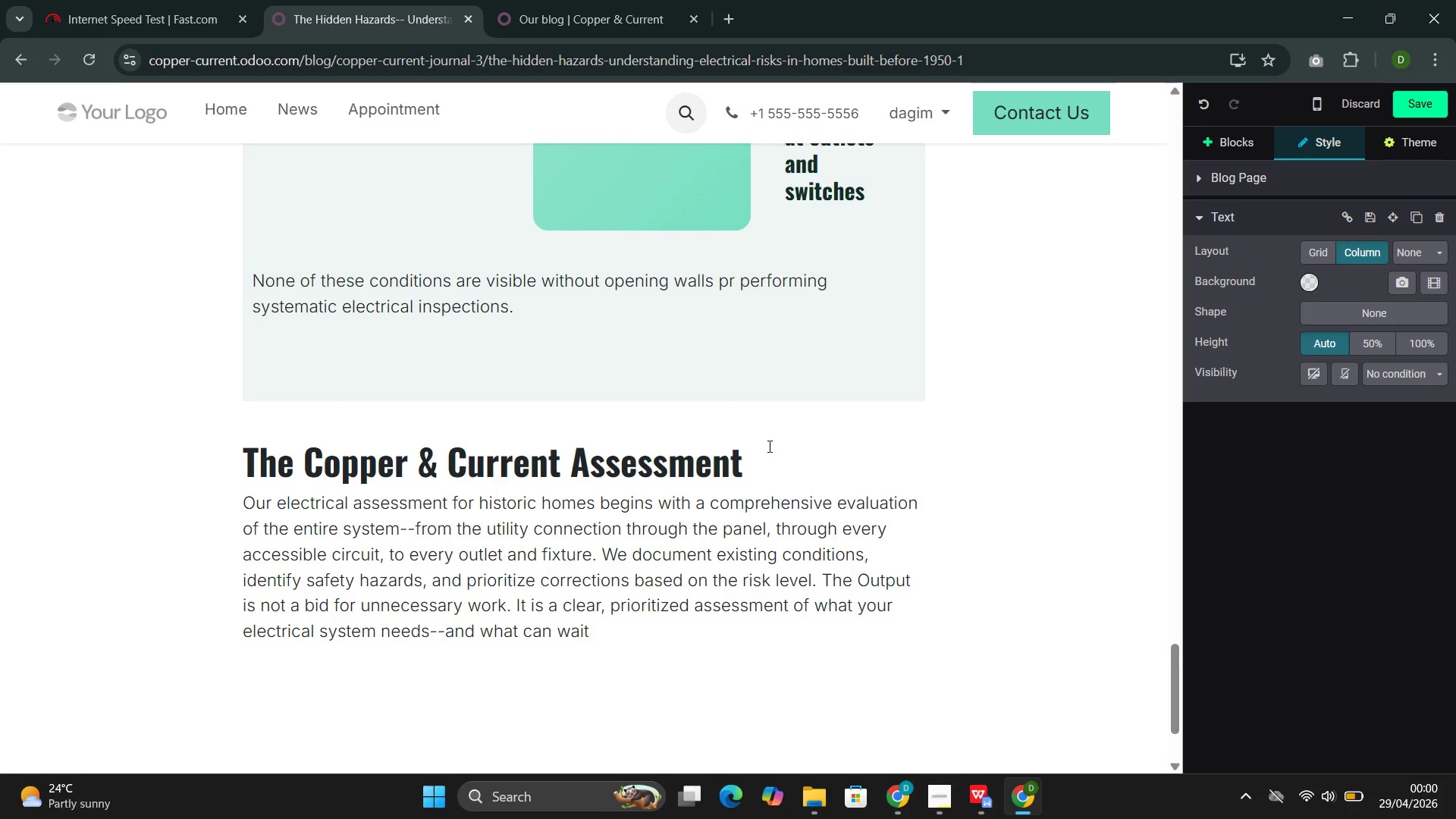 
wait(10.36)
 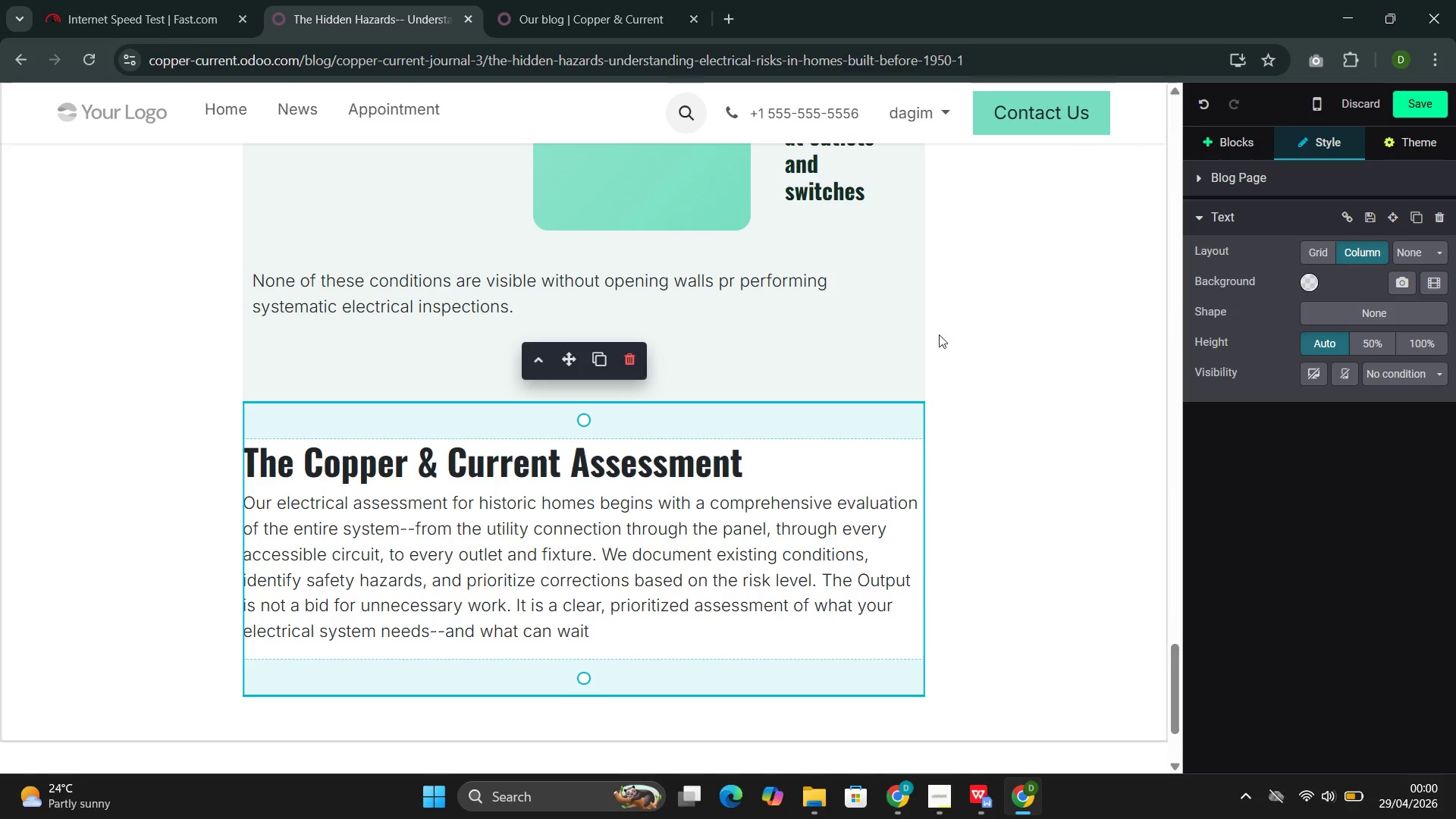 
key(Backspace)
 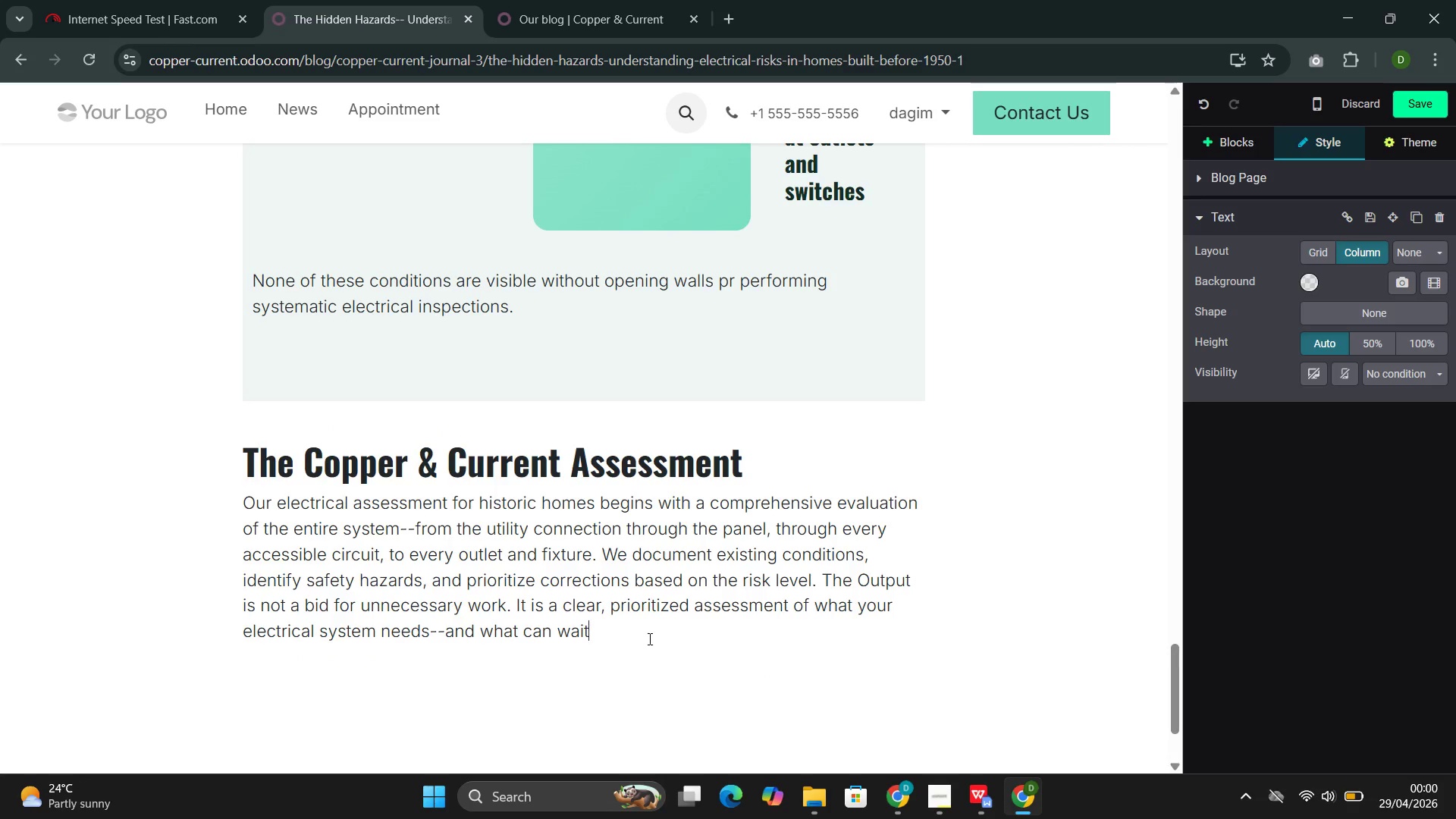 
key(Period)
 